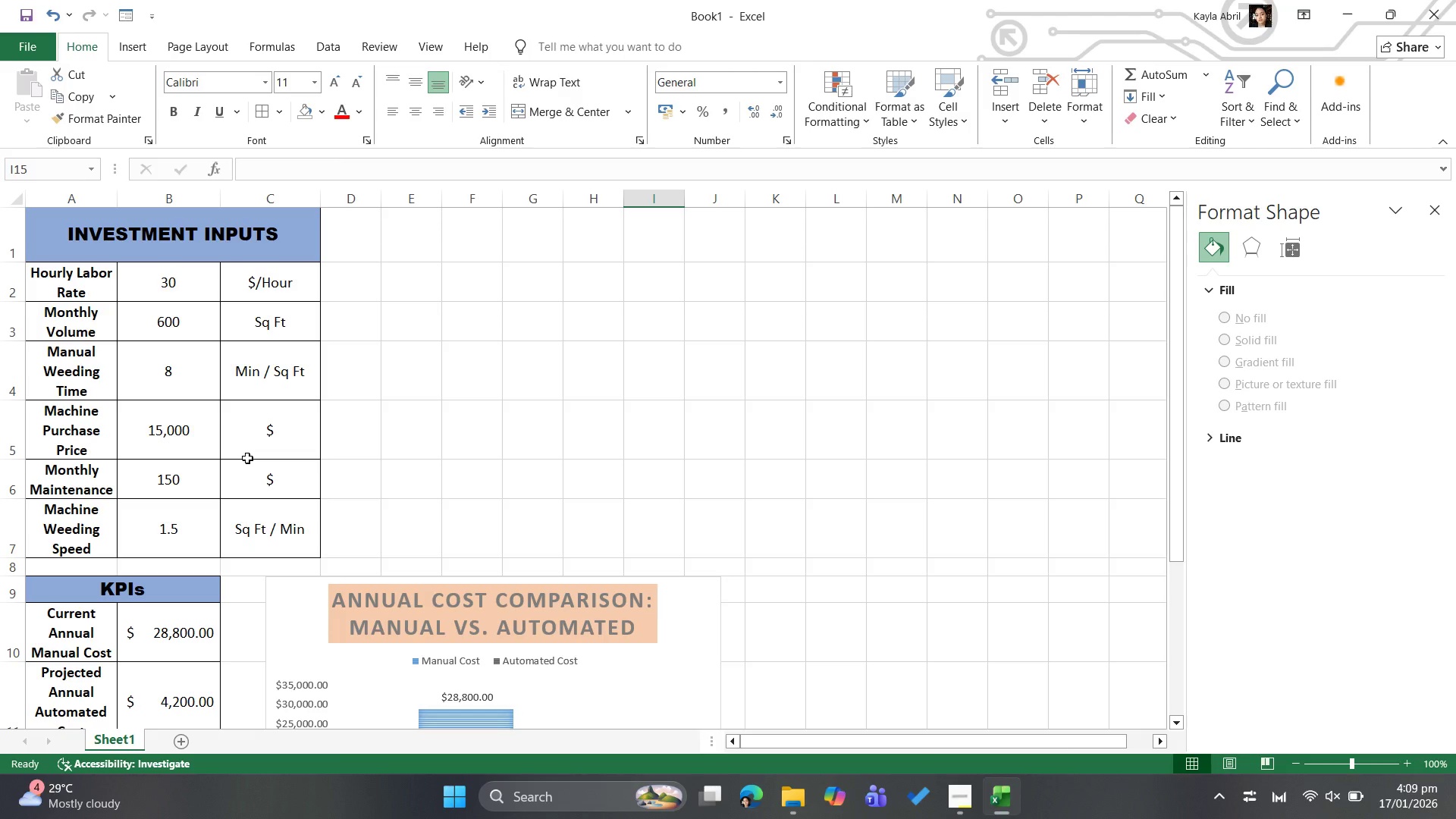 
wait(17.76)
 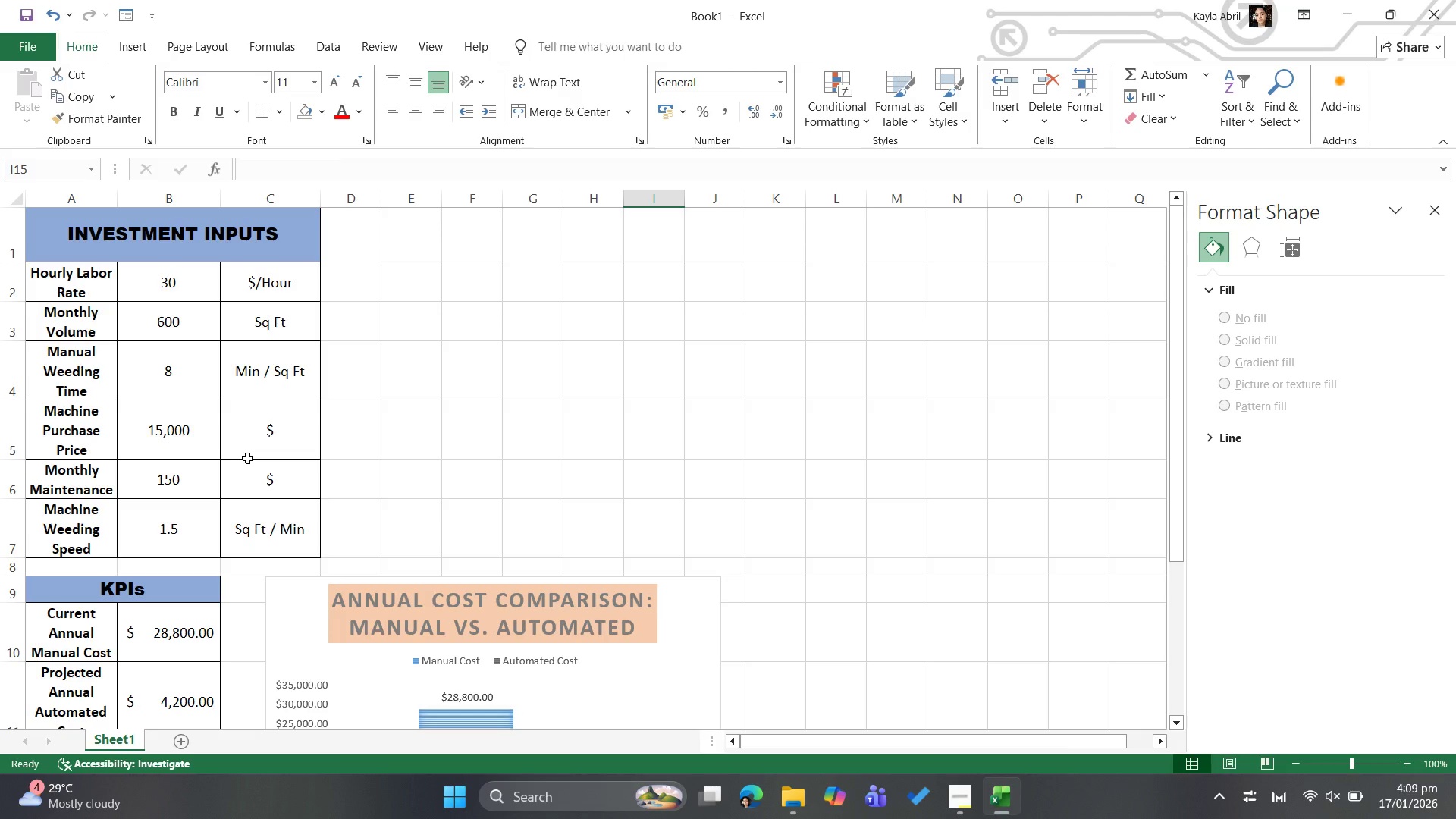 
left_click_drag(start_coordinate=[167, 281], to_coordinate=[197, 534])
 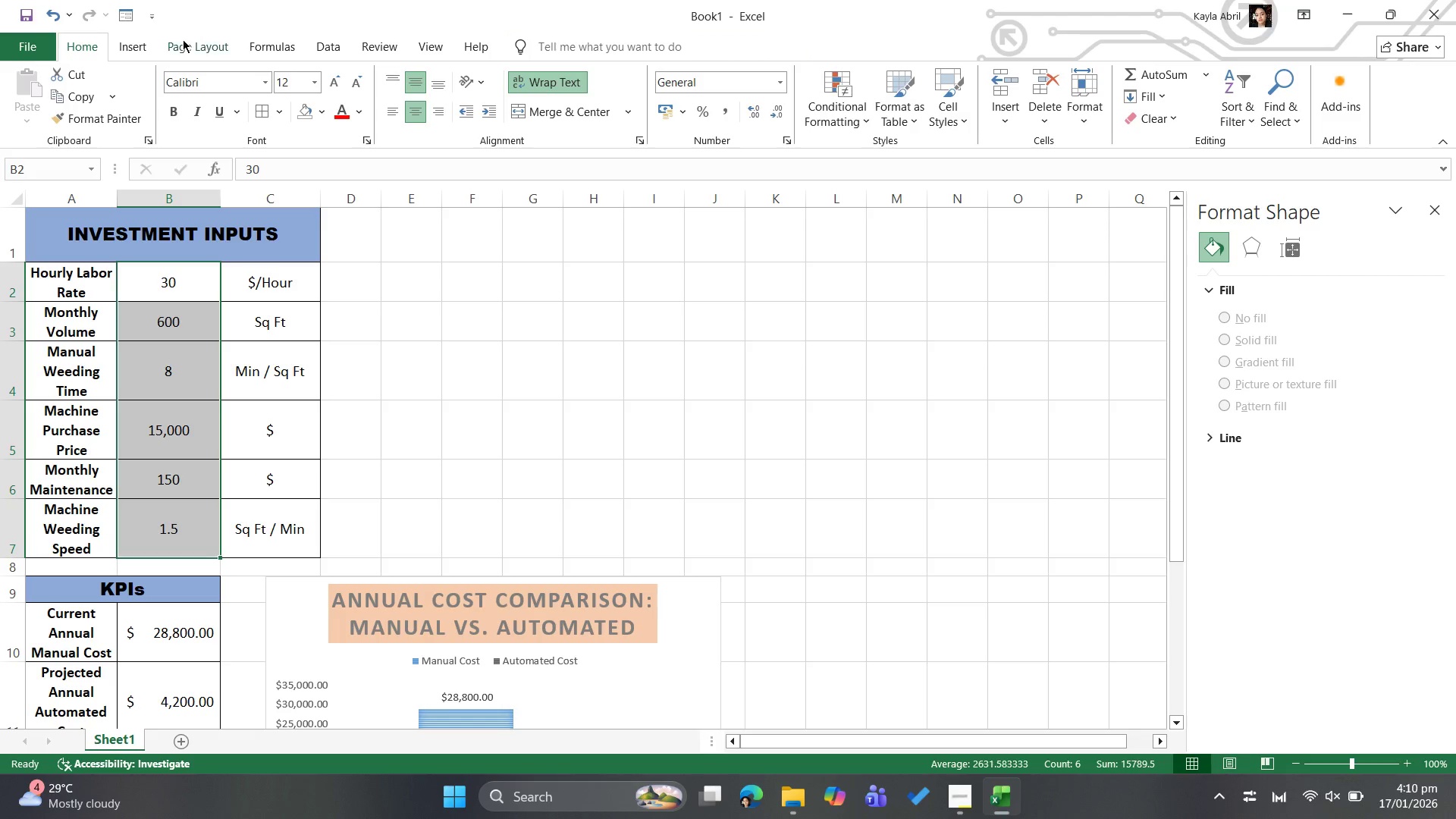 
left_click([321, 52])
 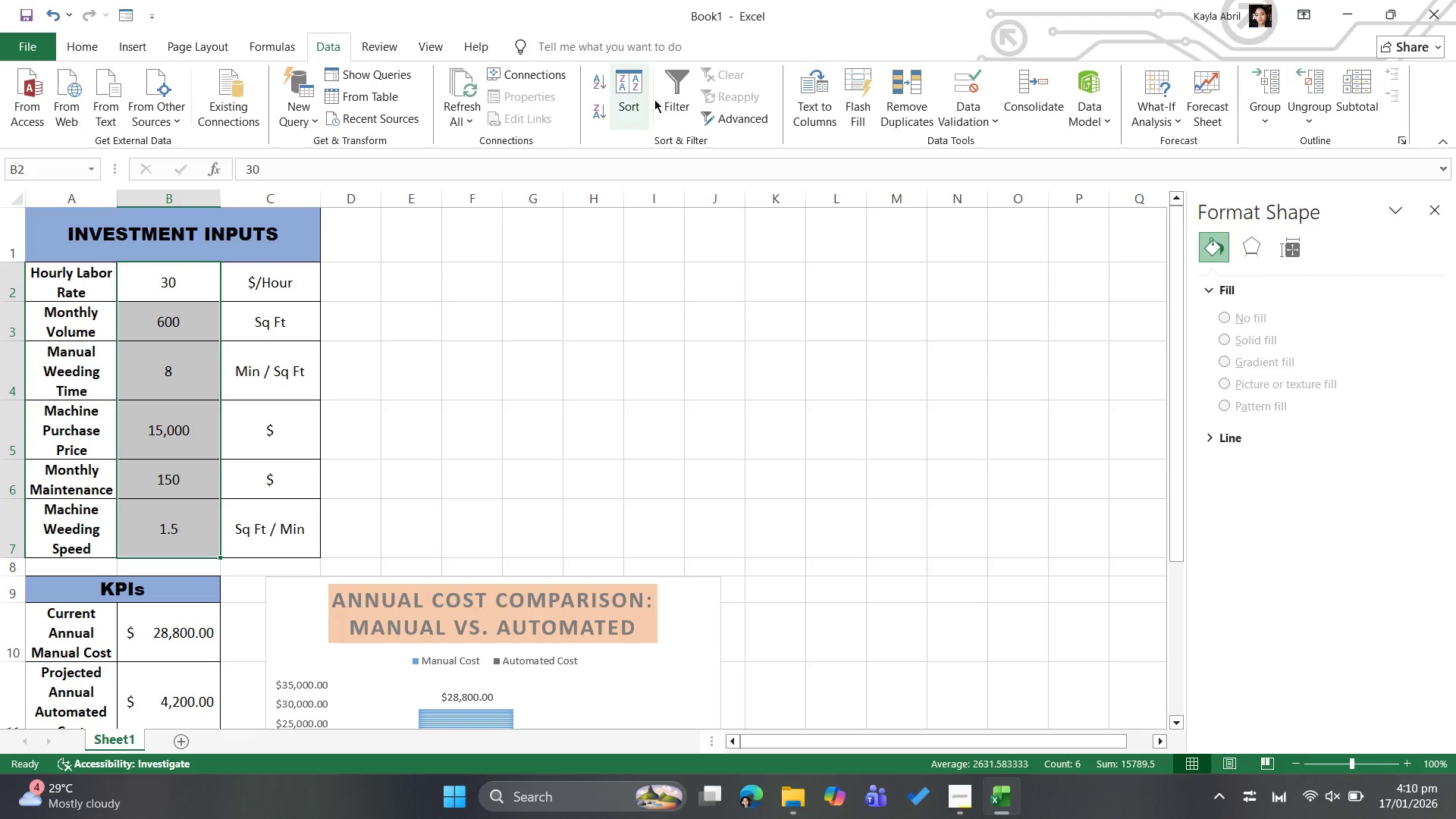 
wait(15.56)
 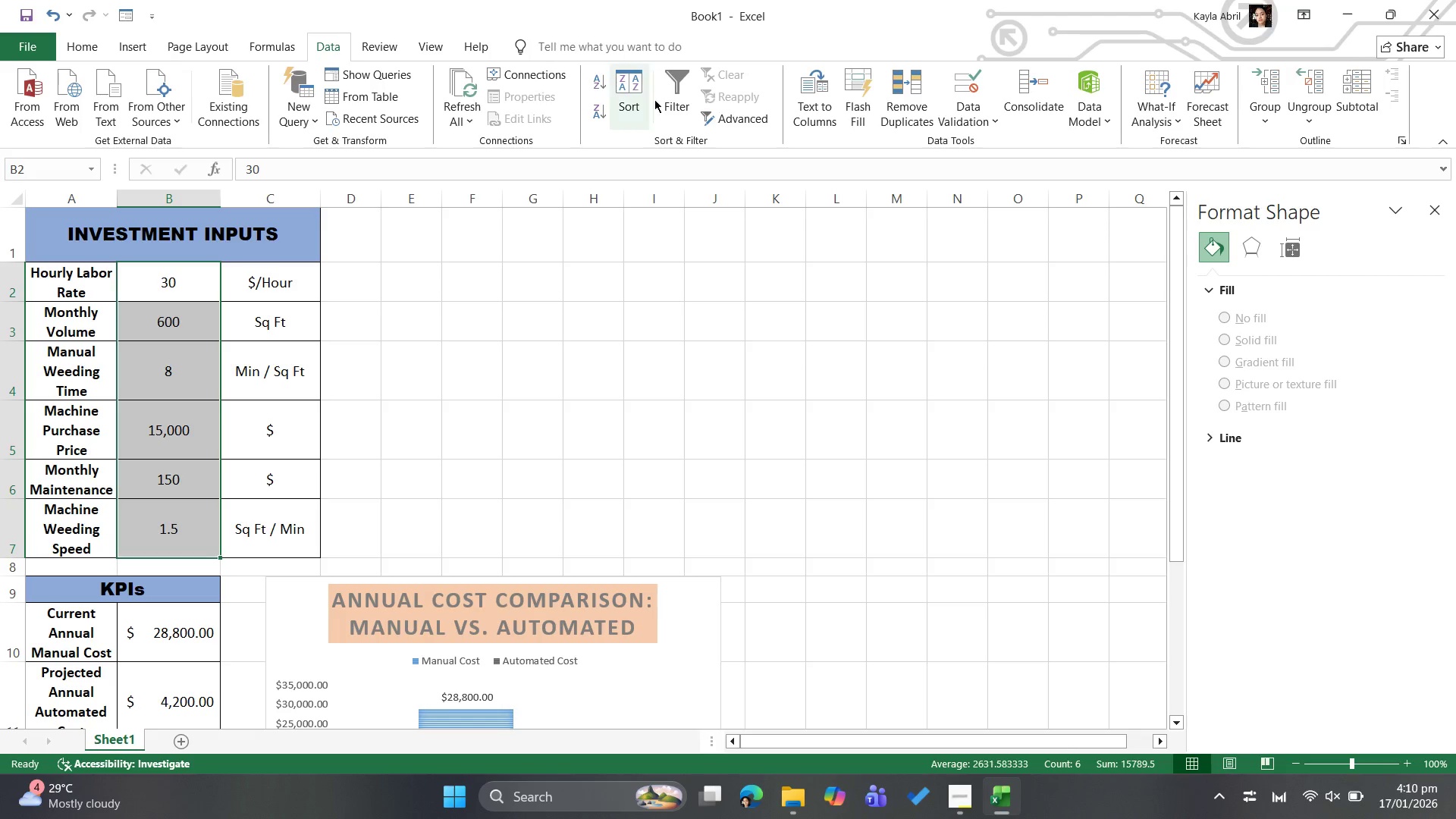 
left_click([960, 110])
 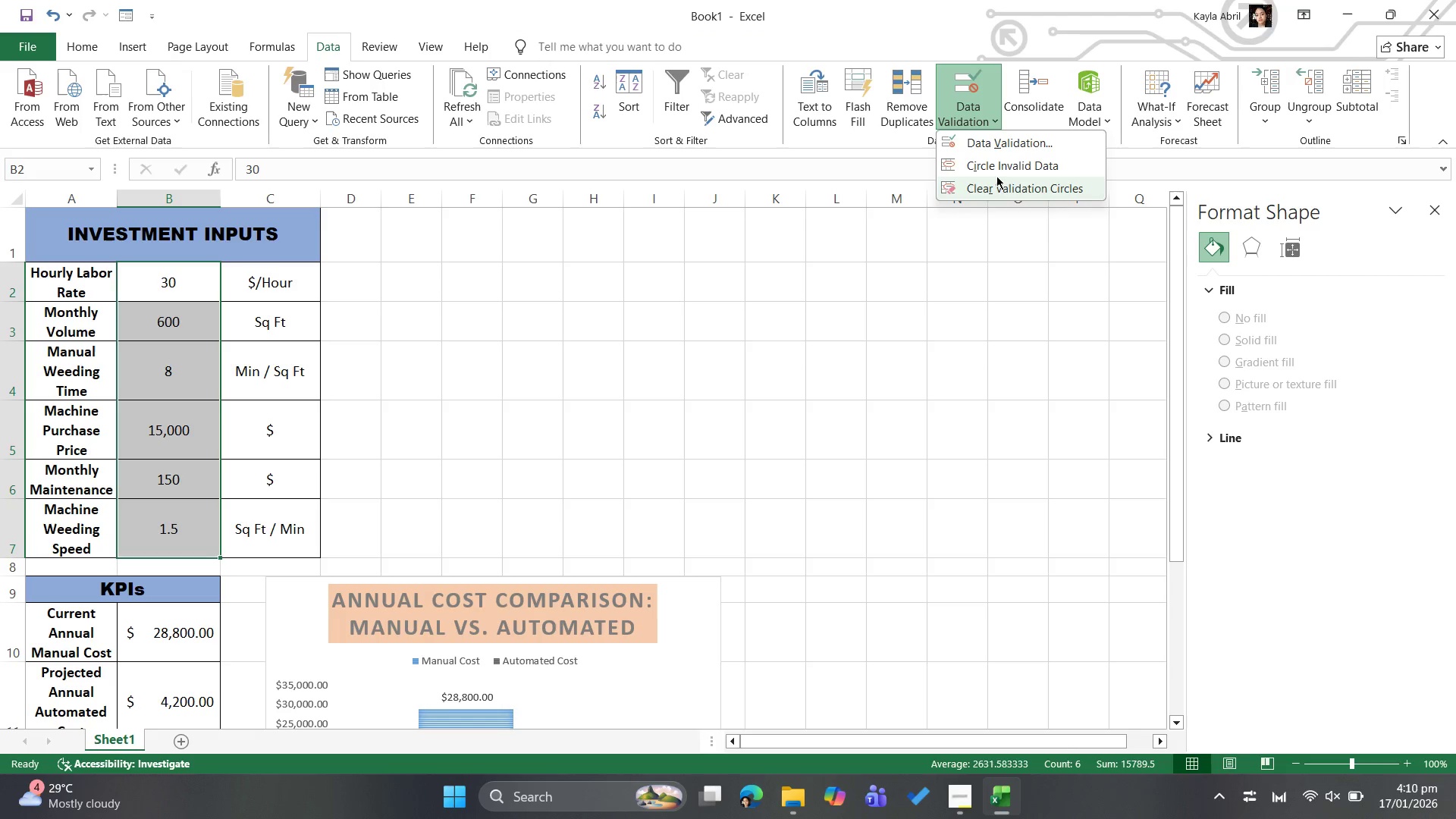 
left_click([987, 142])
 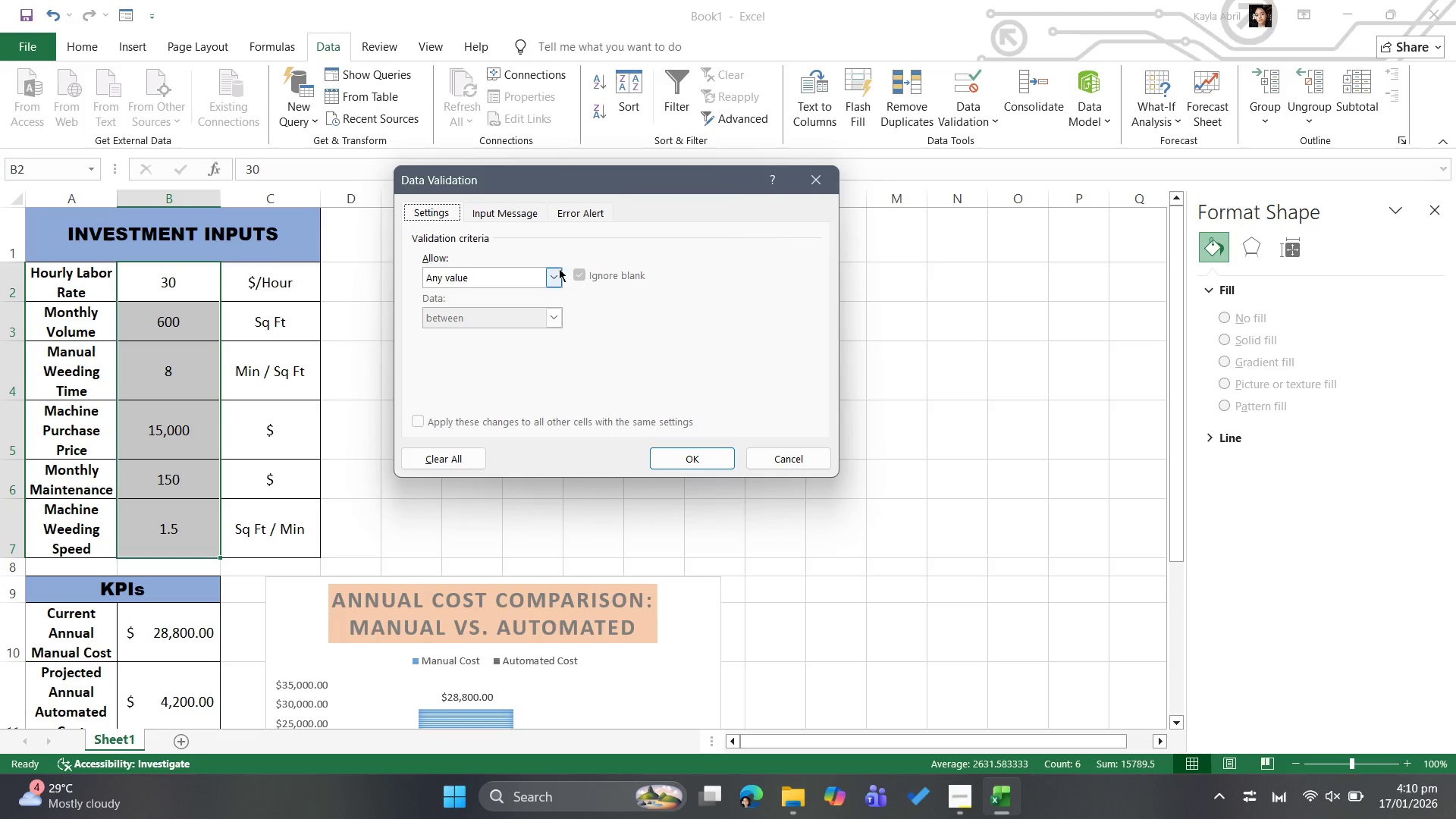 
left_click([557, 268])
 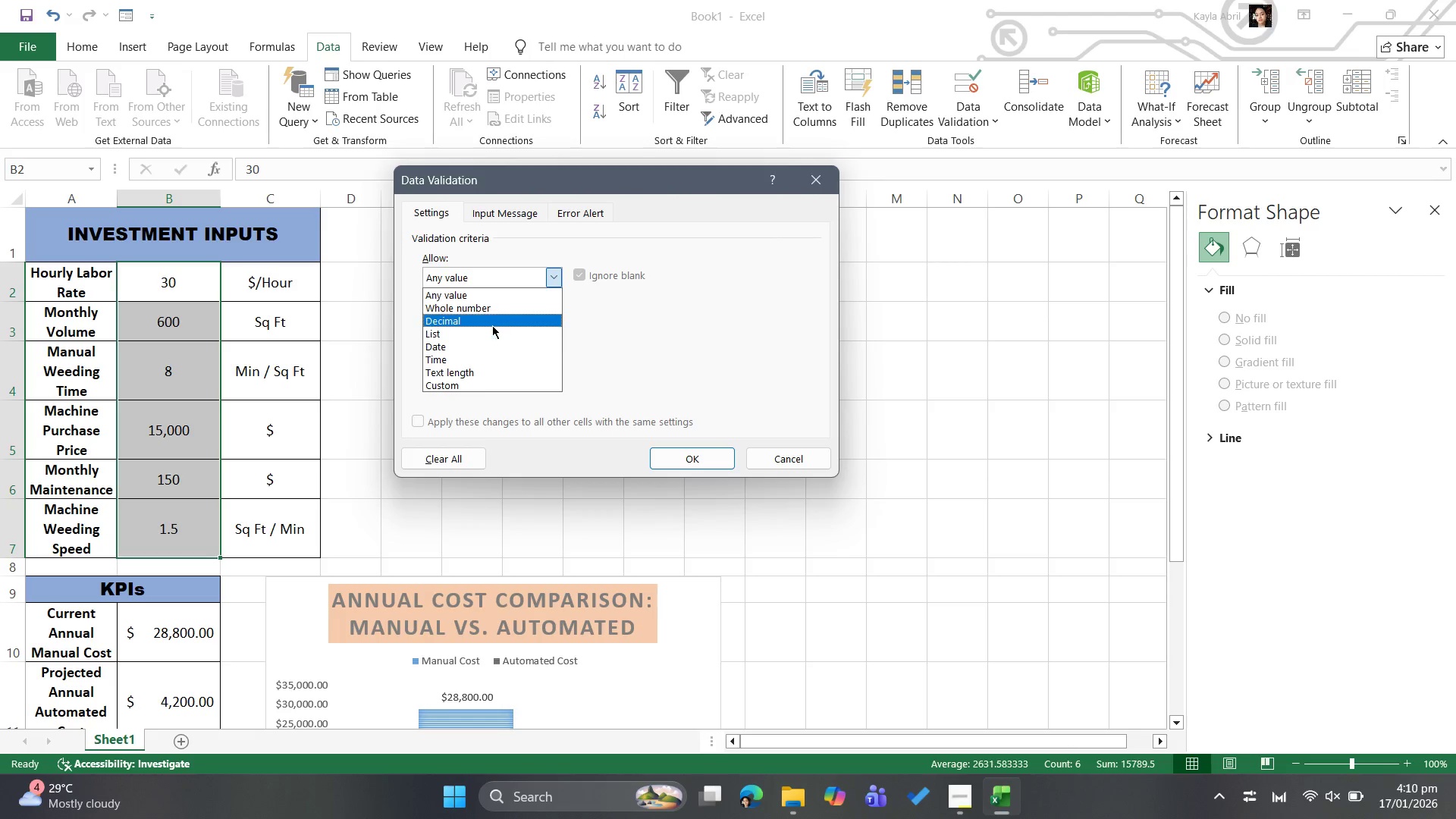 
left_click([492, 323])
 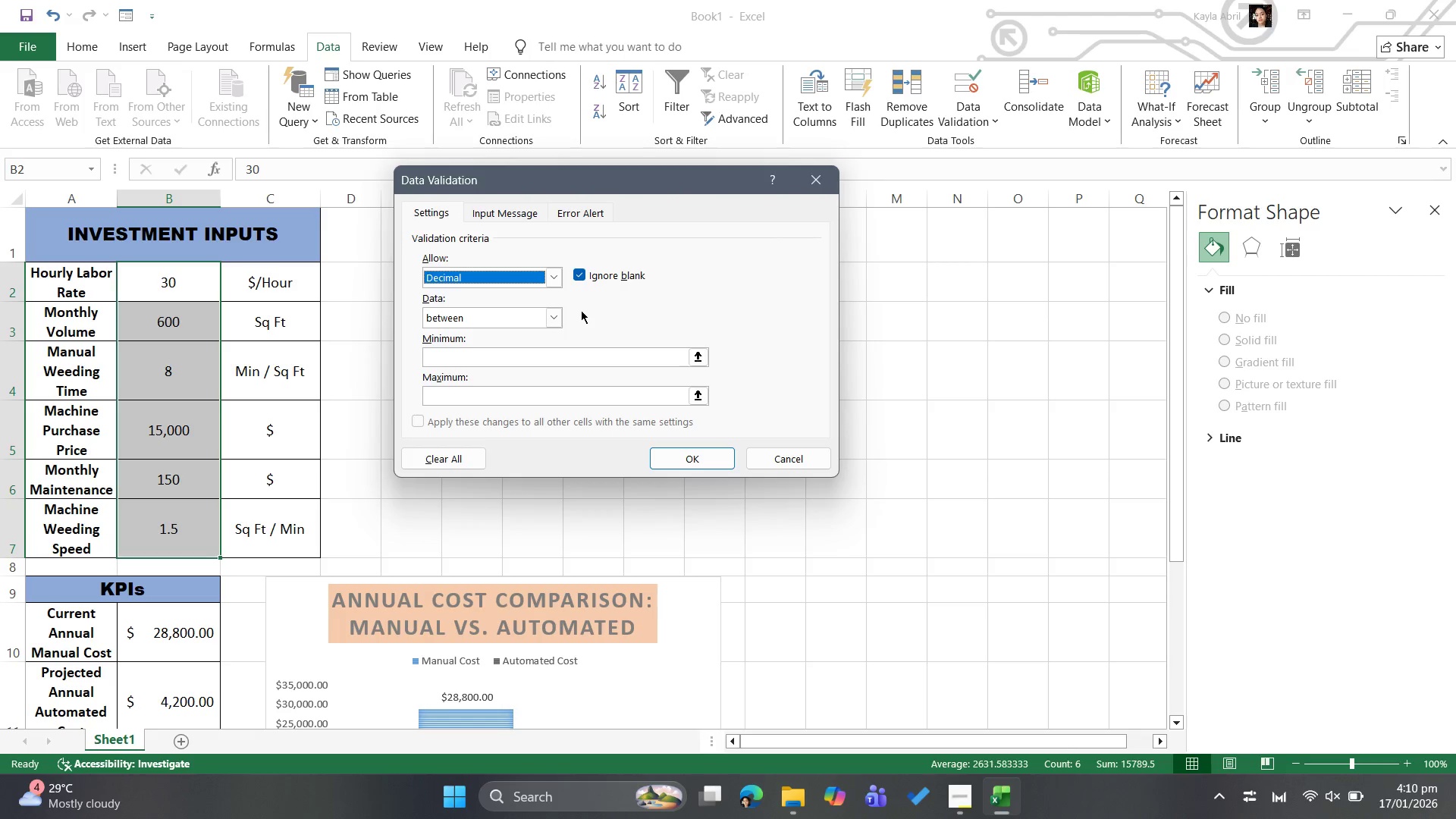 
wait(5.94)
 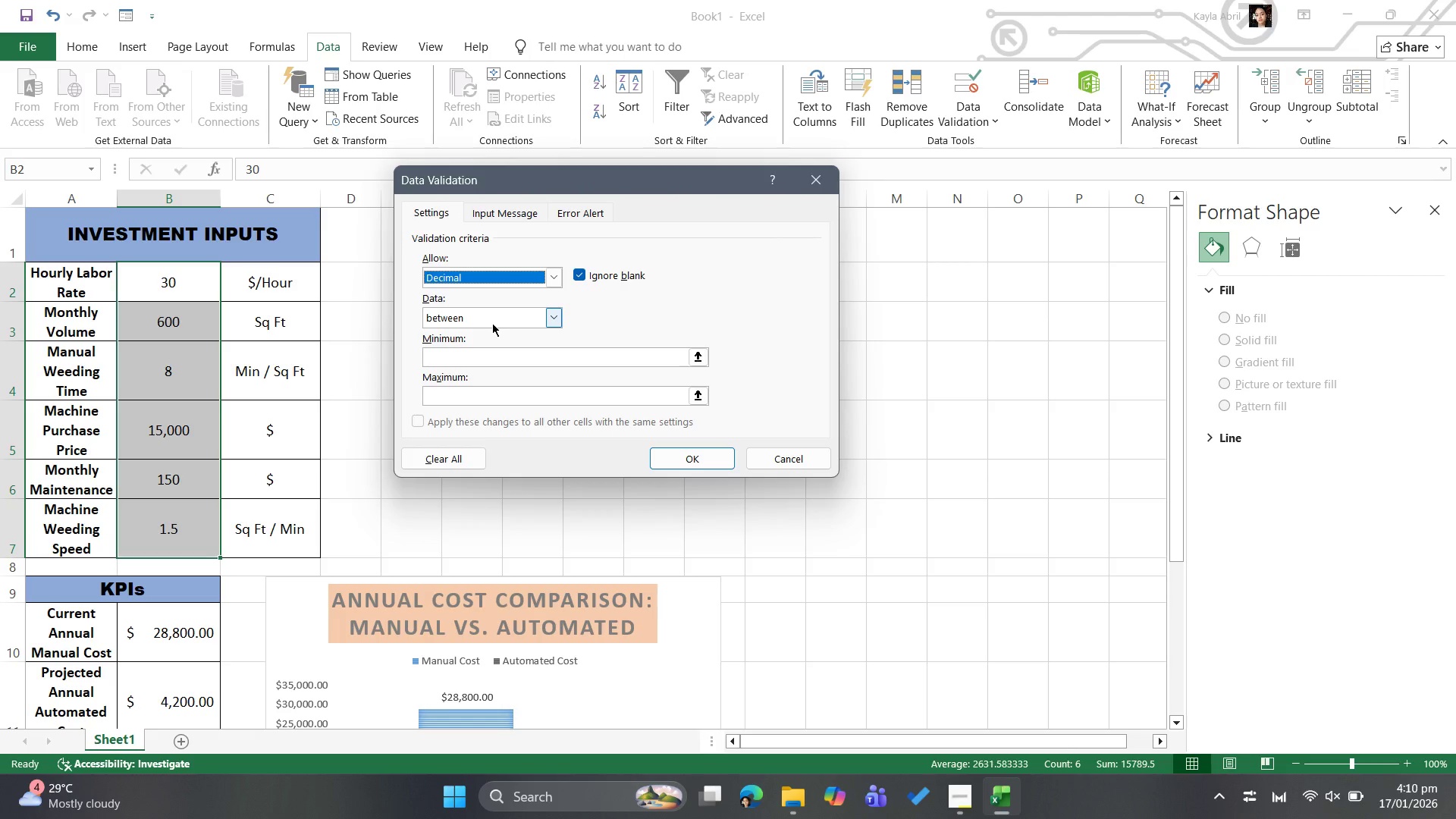 
left_click([547, 315])
 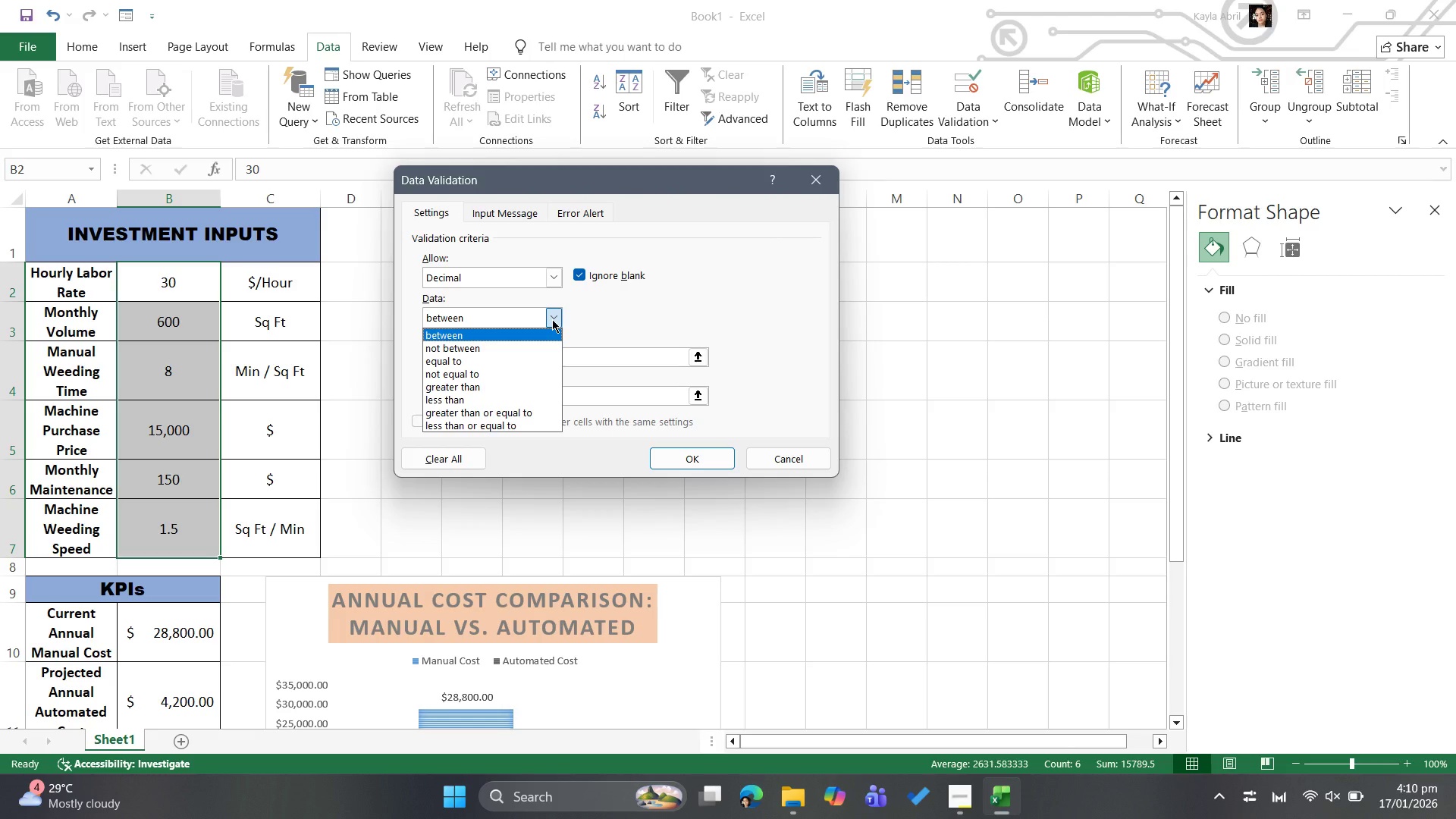 
wait(8.58)
 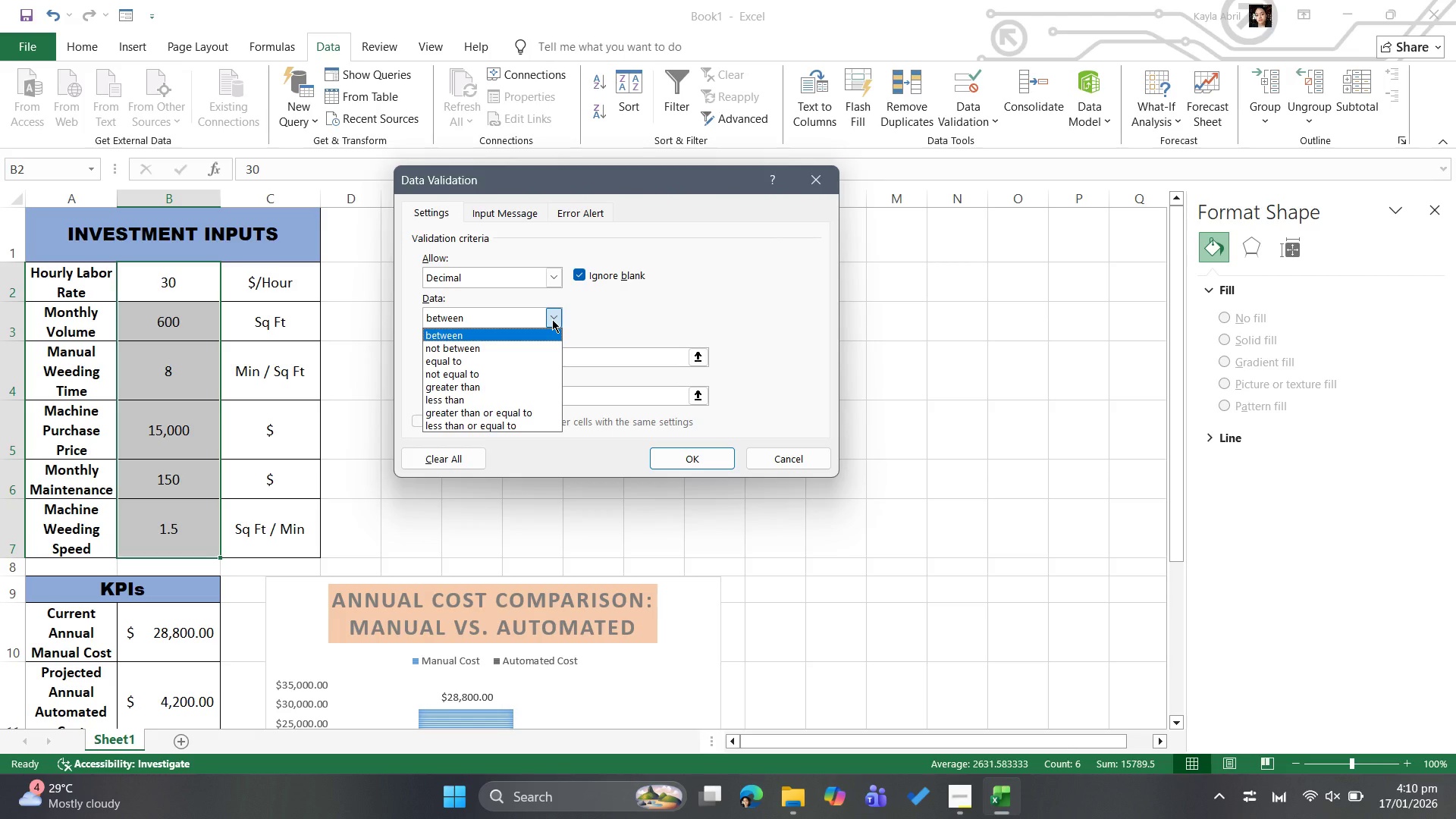 
left_click([595, 304])
 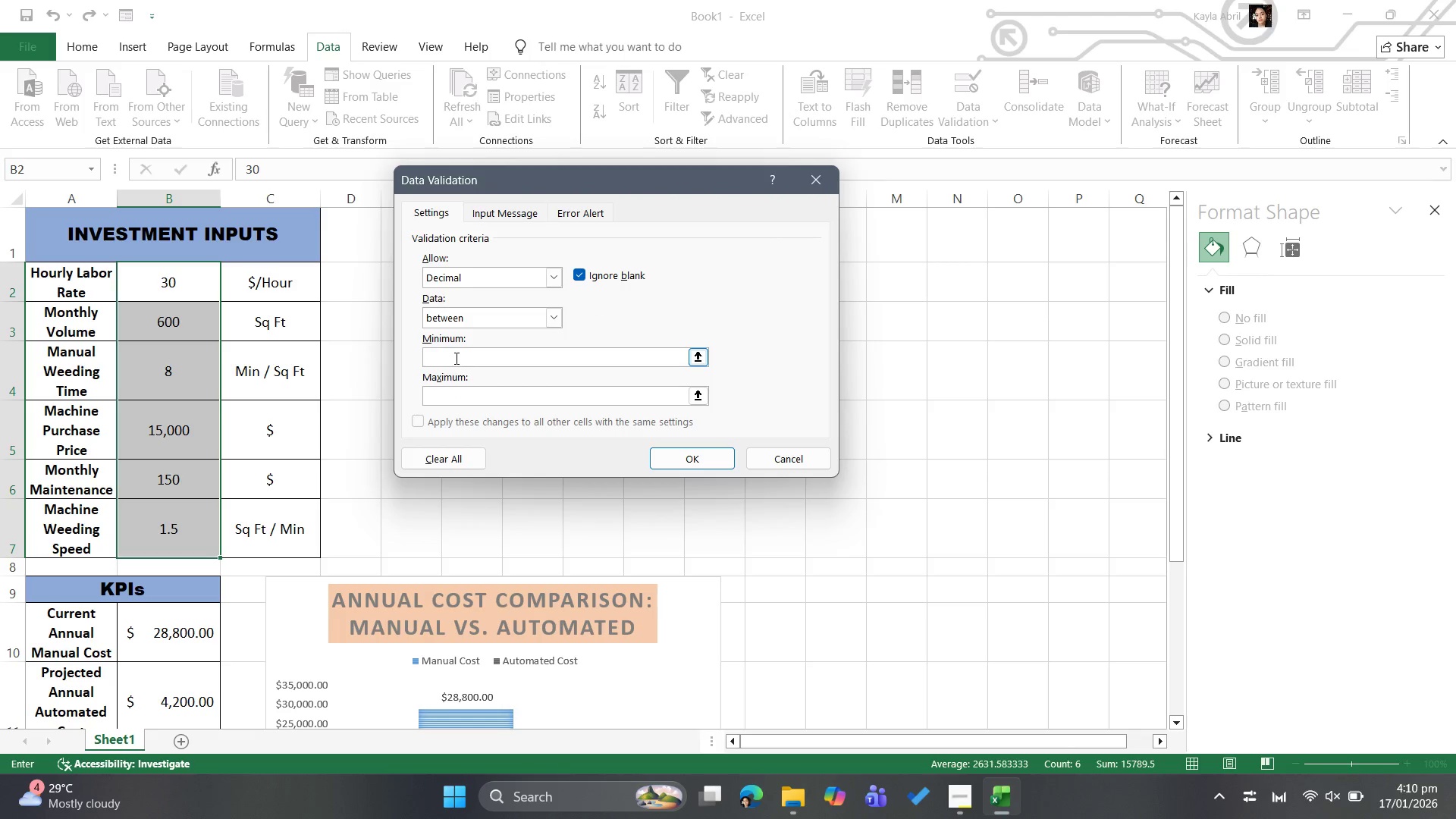 
key(0)
 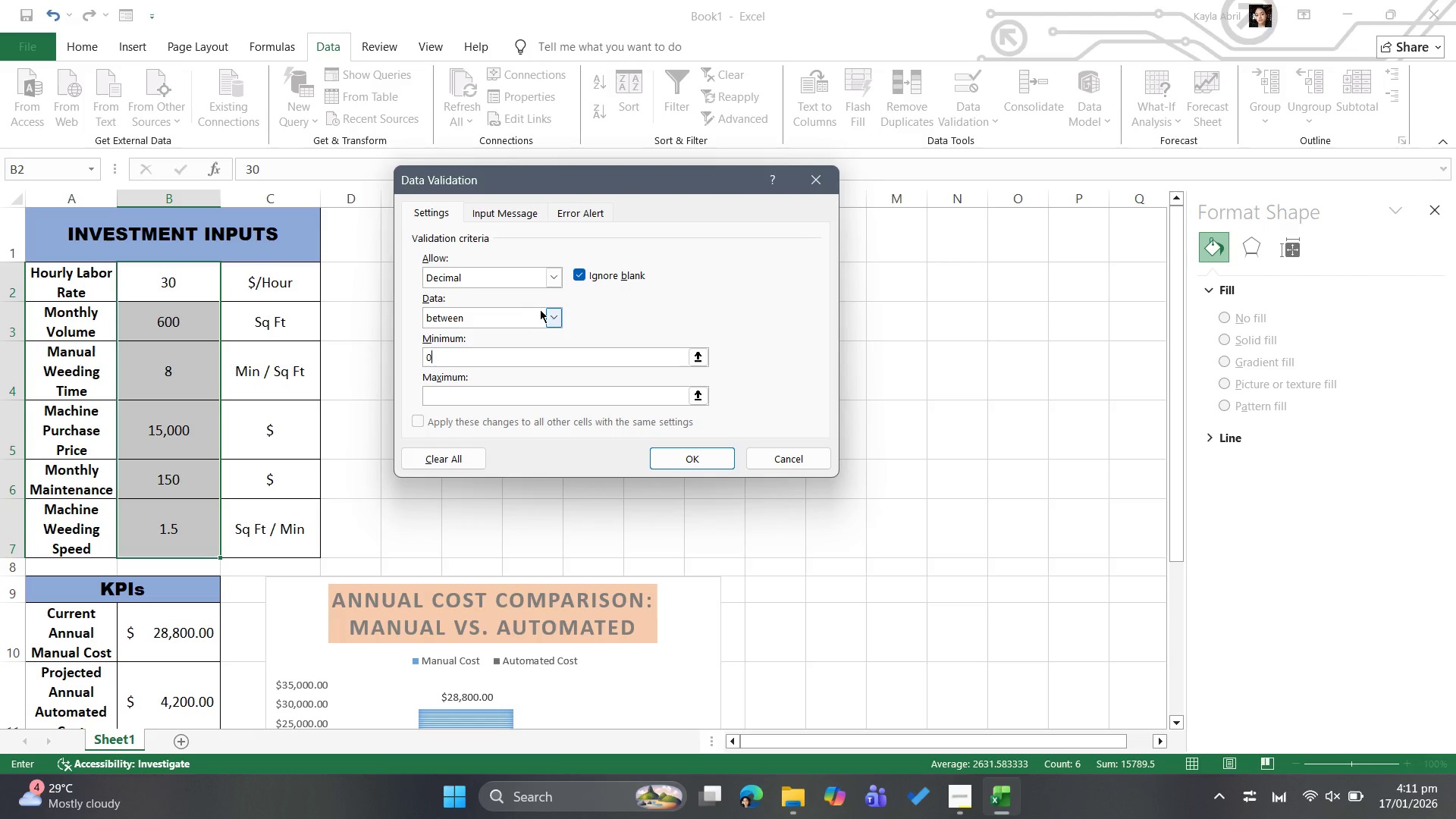 
wait(47.28)
 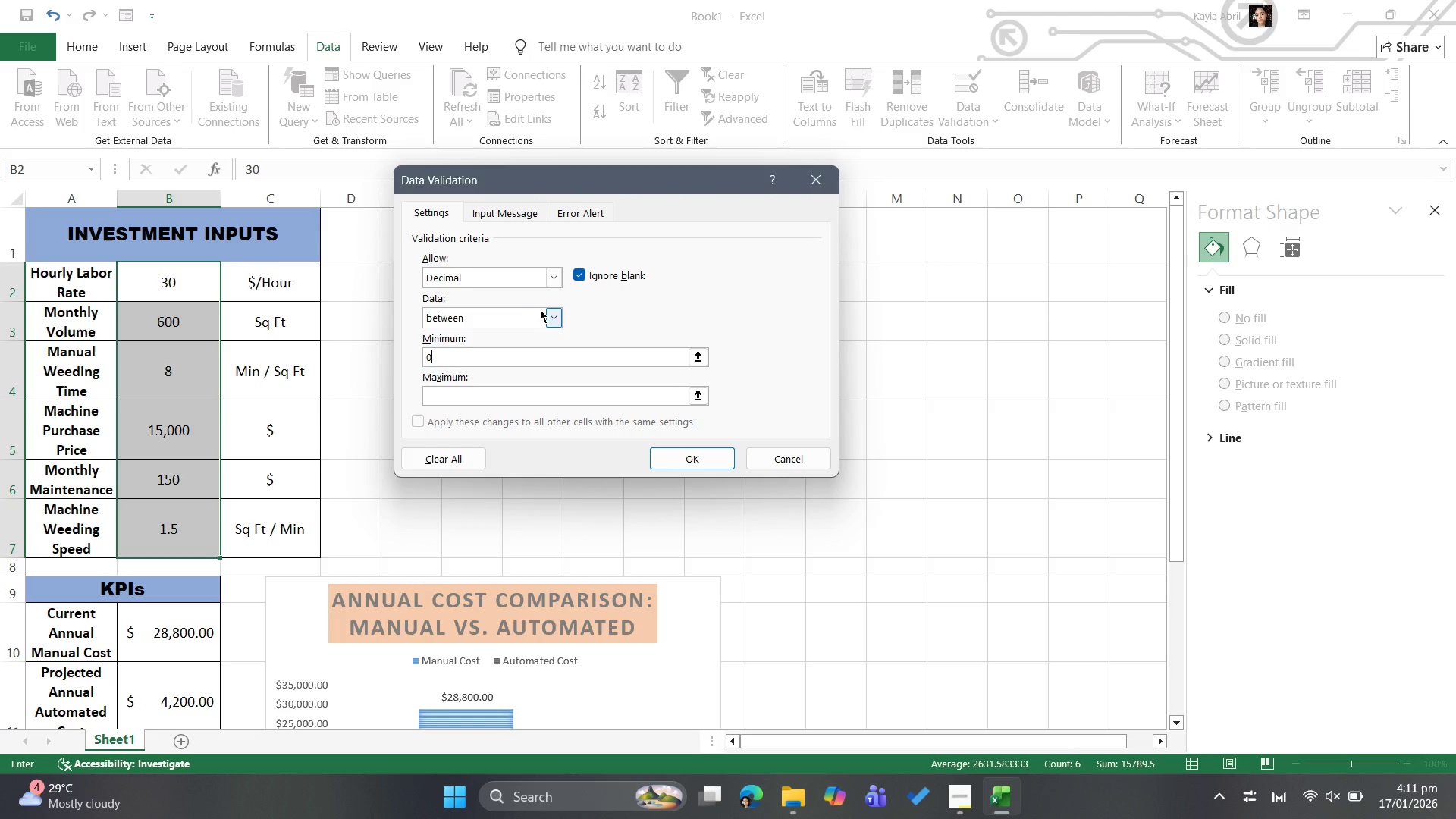 
left_click([558, 316])
 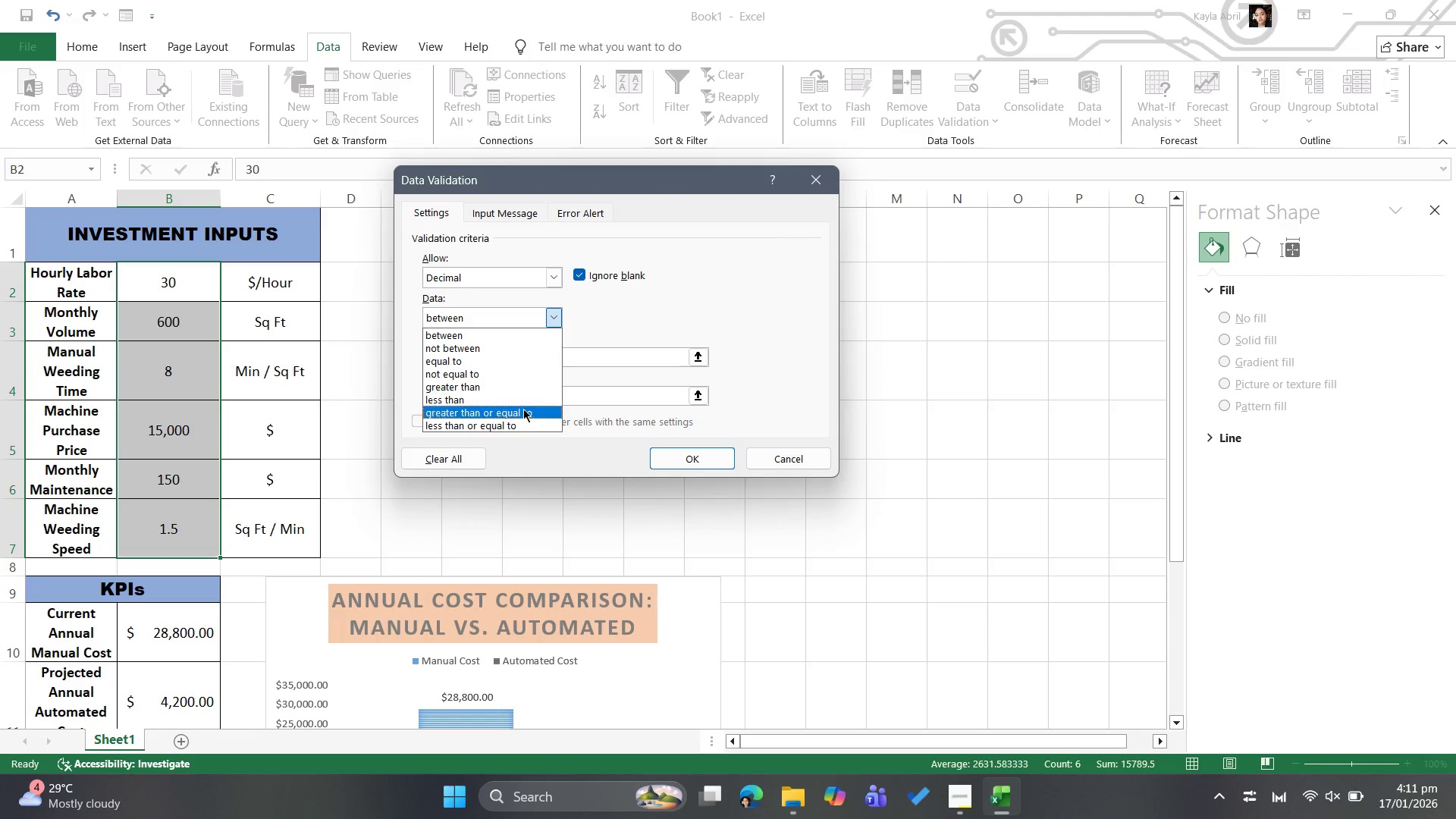 
left_click([525, 410])
 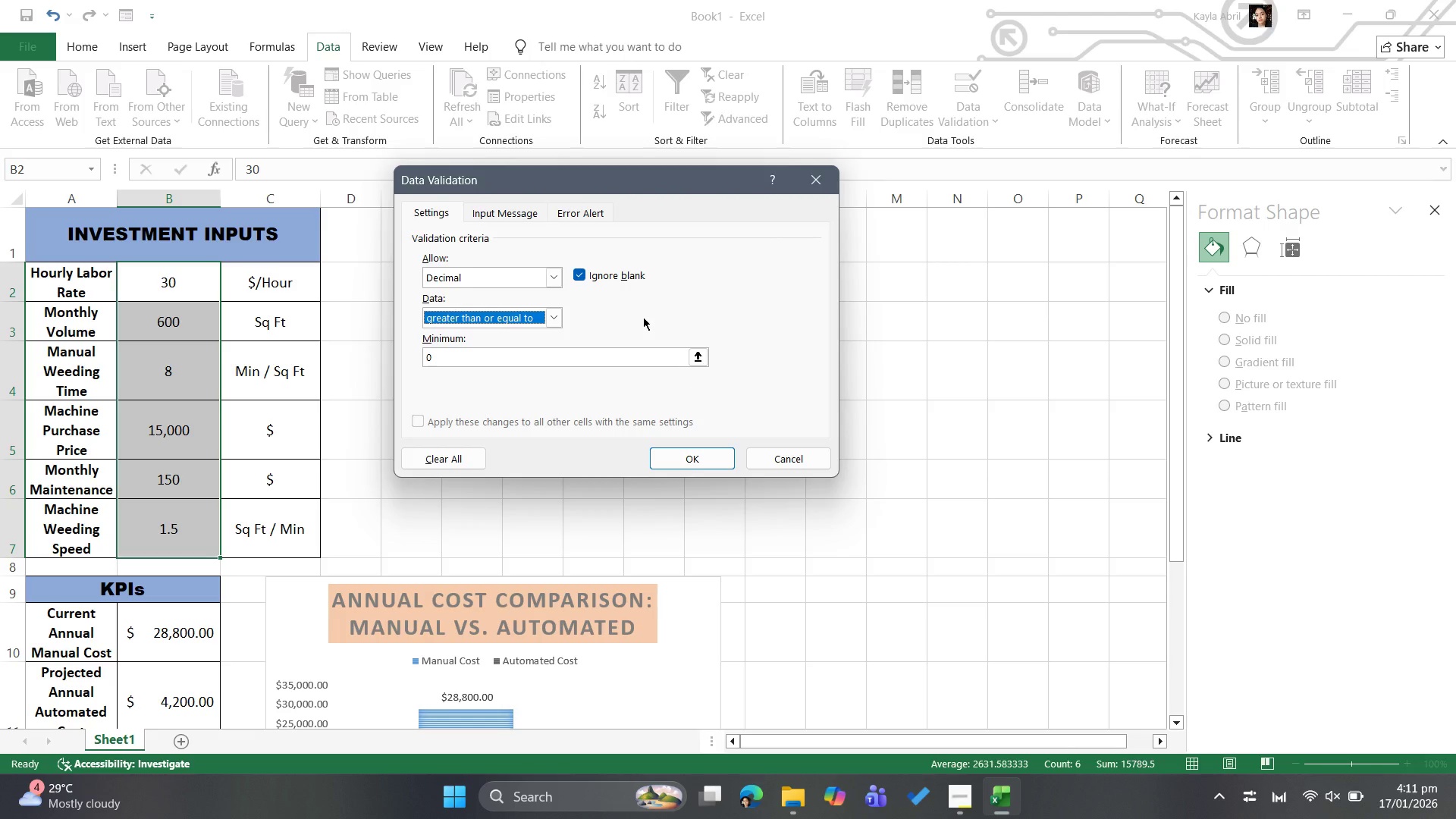 
wait(8.2)
 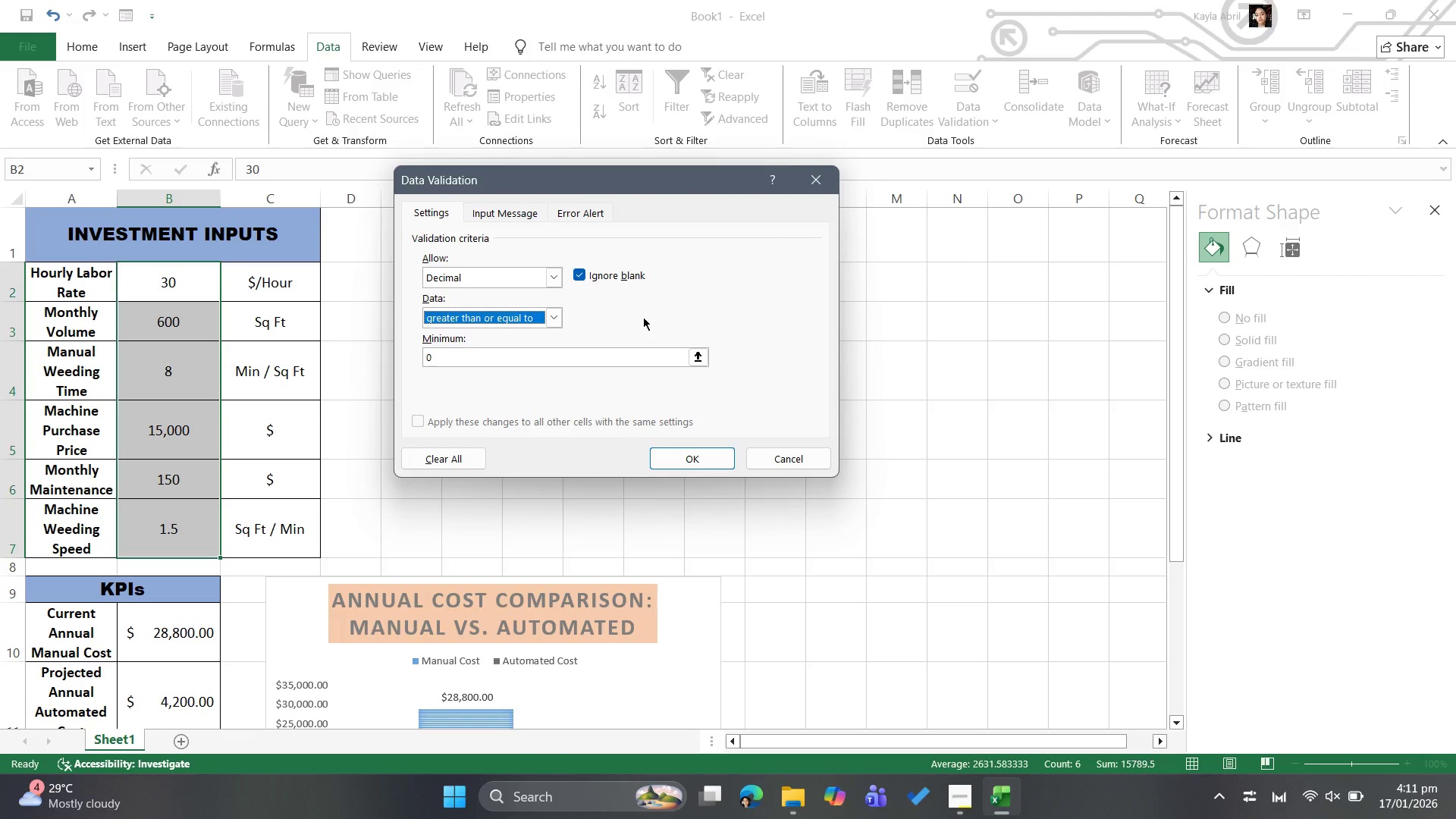 
left_click([554, 379])
 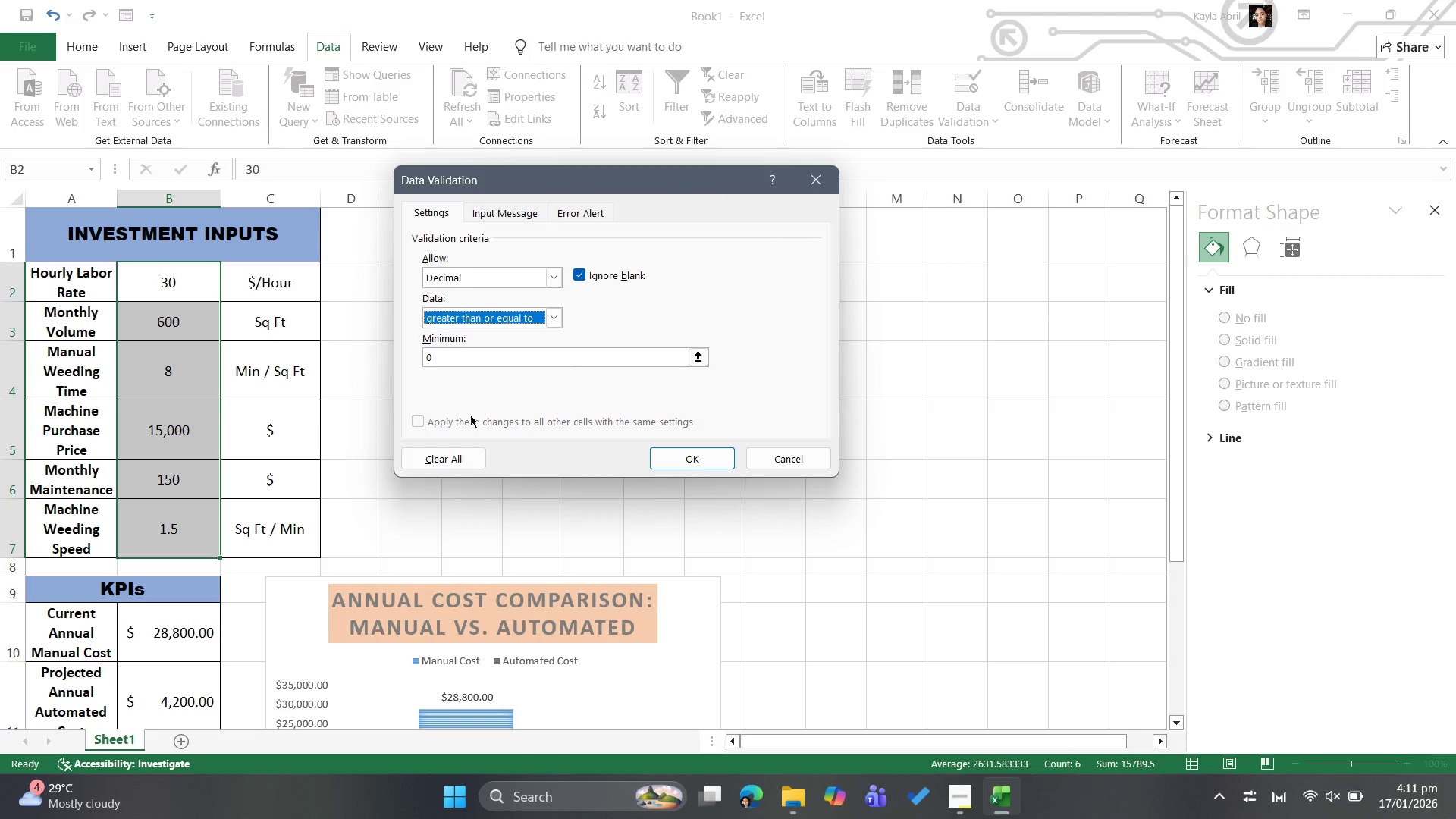 
wait(8.58)
 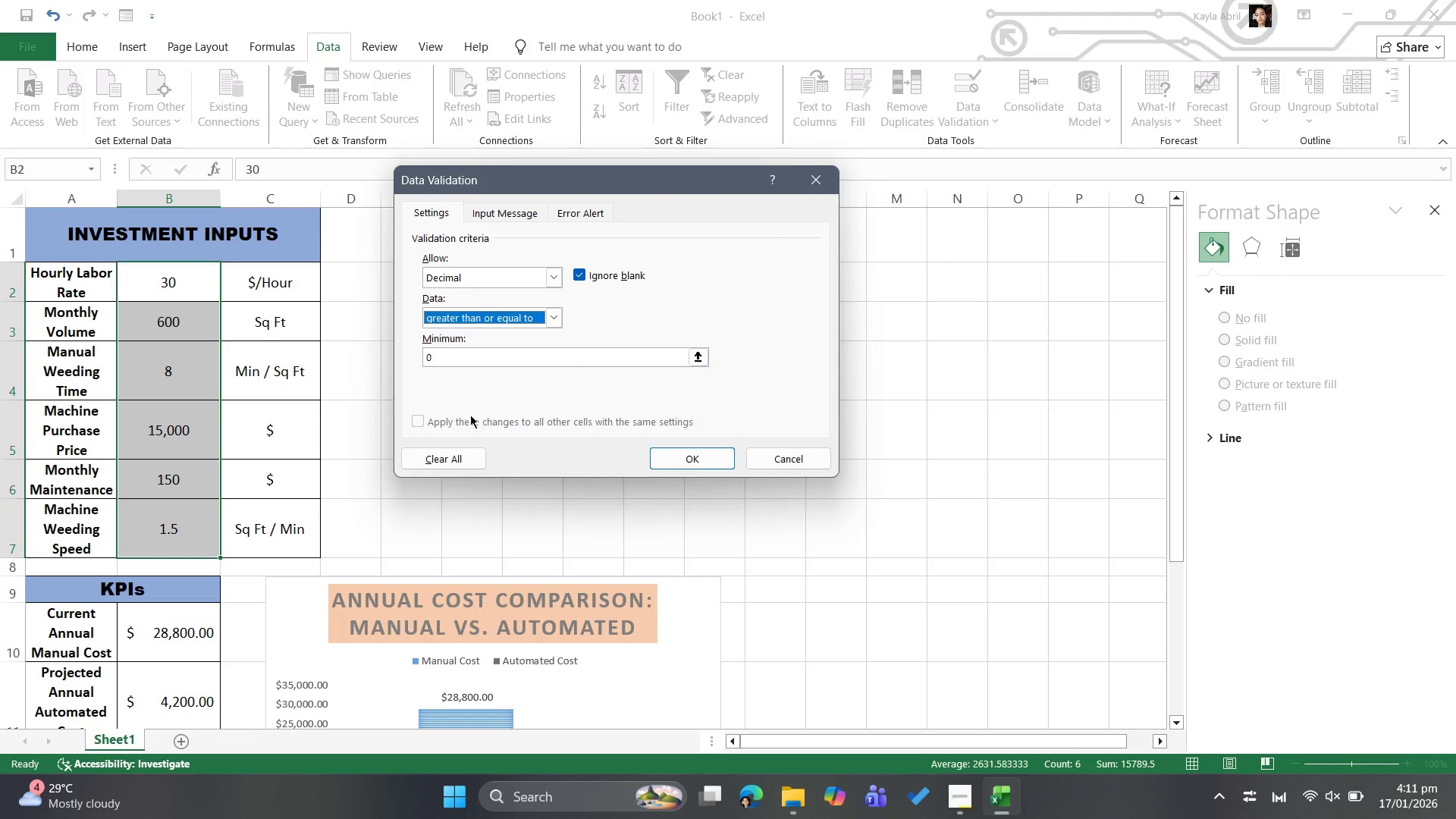 
left_click([588, 215])
 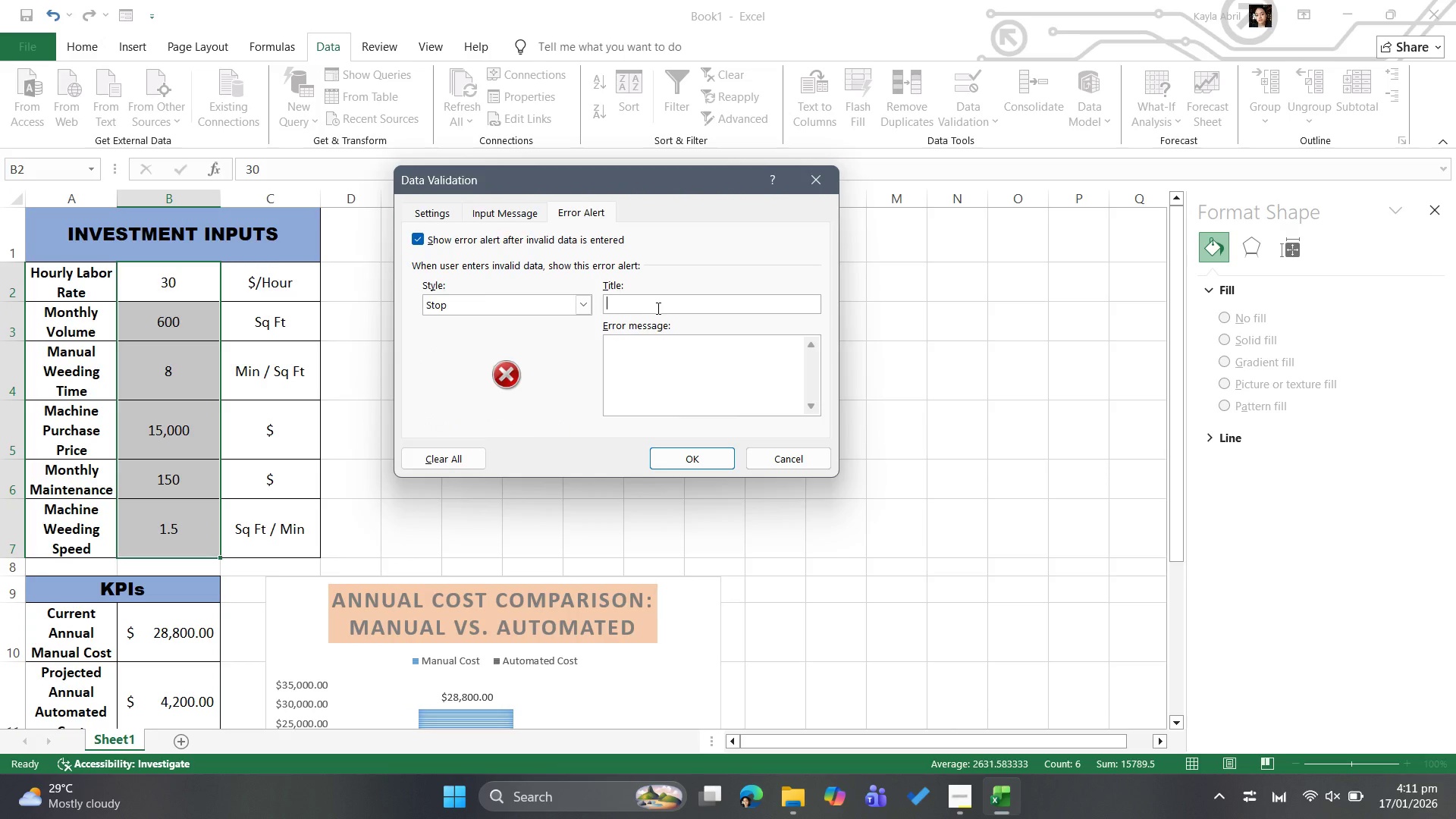 
type(Invalid Entry)
 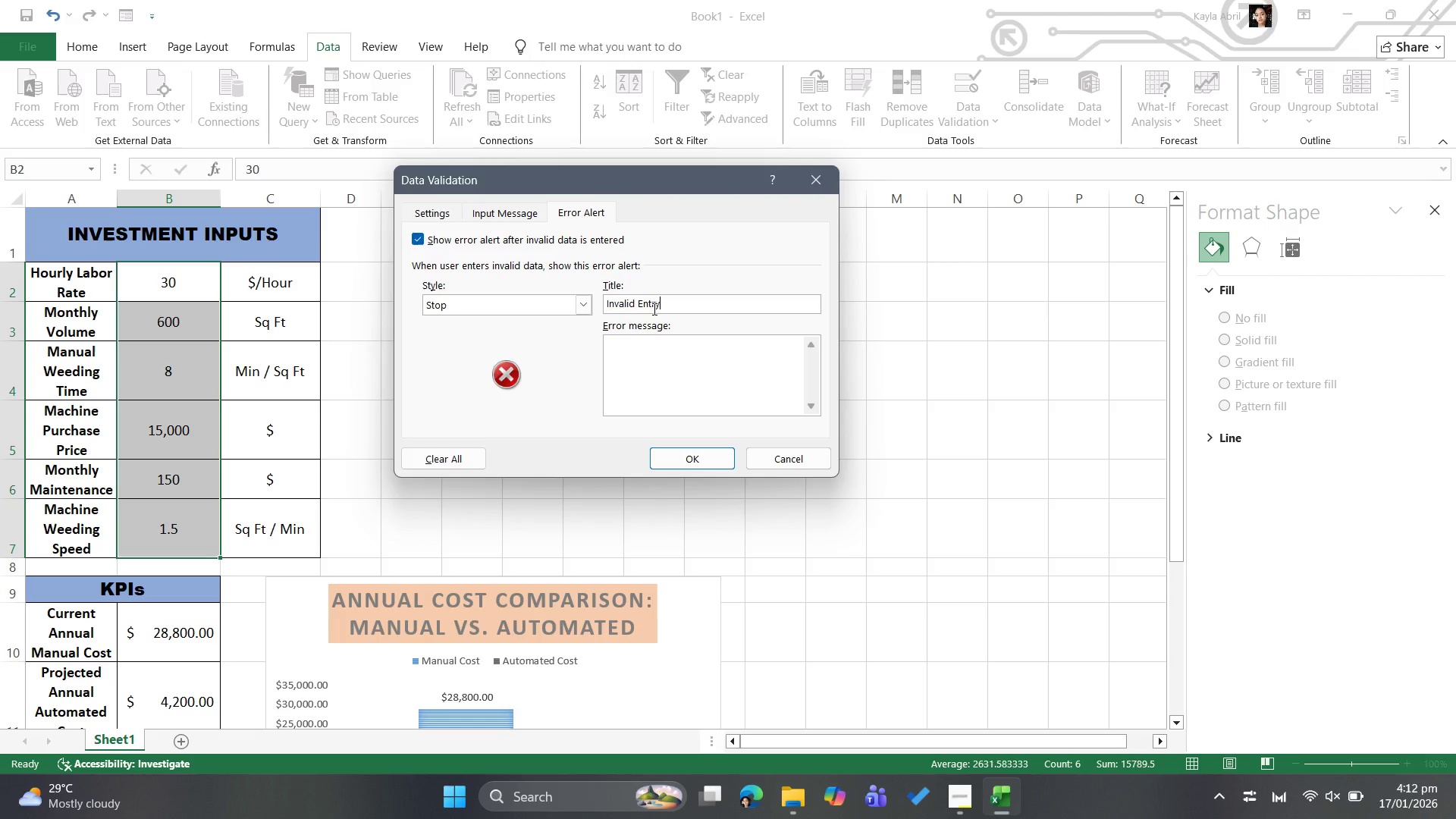 
left_click([642, 350])
 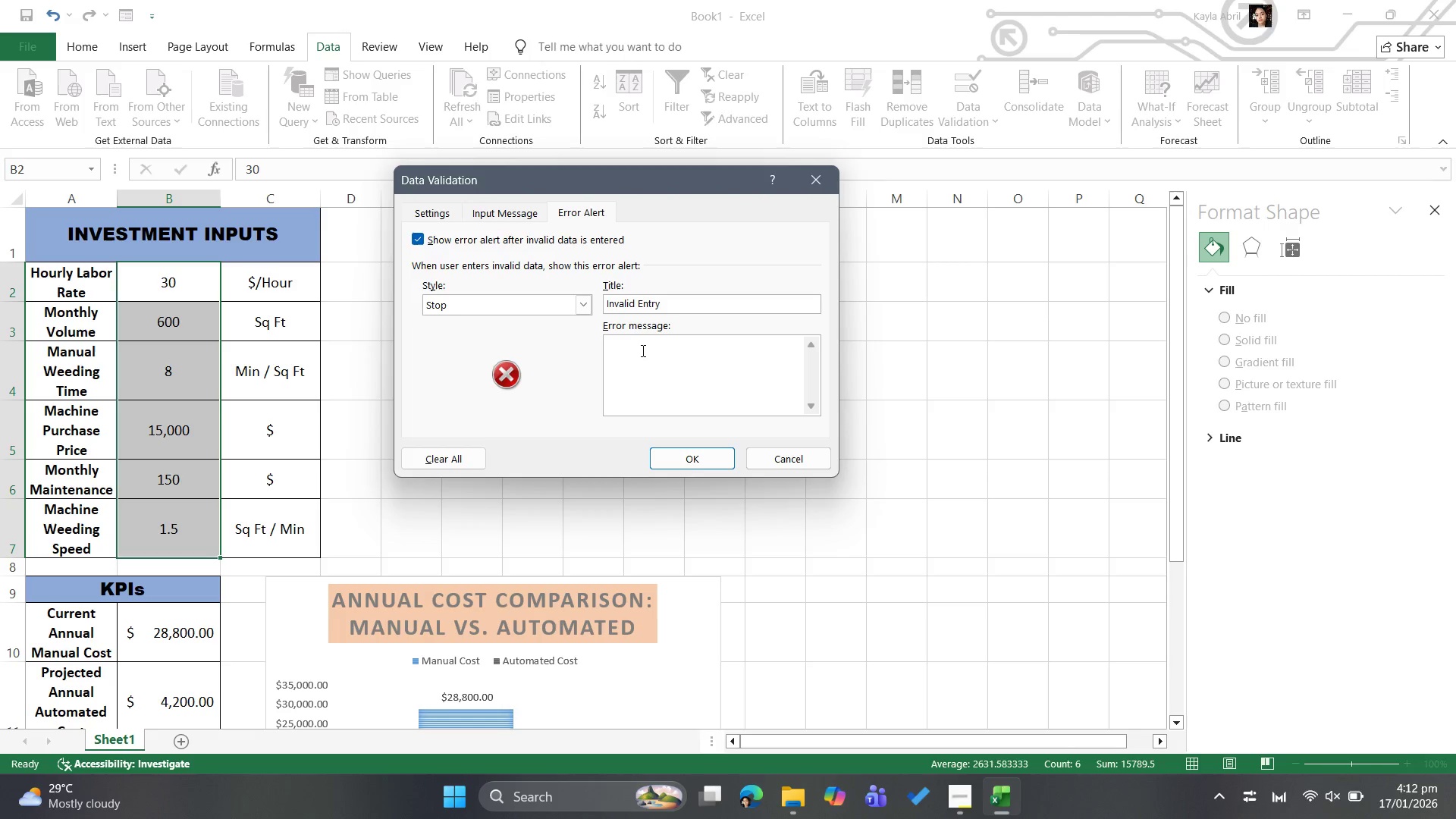 
type(Please enter a post)
key(Backspace)
type(ii)
key(Backspace)
type(tive )
 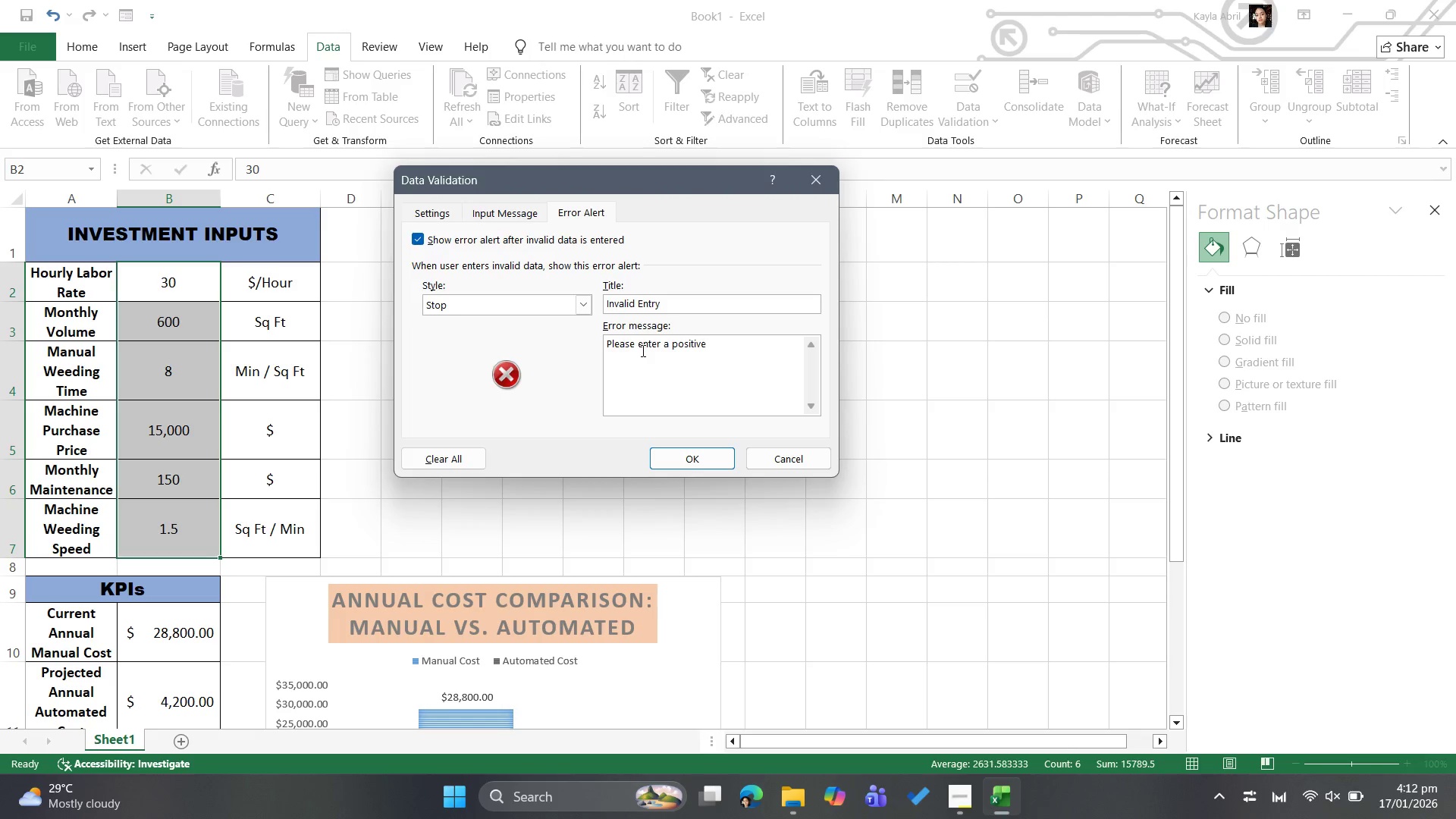 
type(number )
key(Backspace)
type(. Costs and volumes cannot be negative.)
 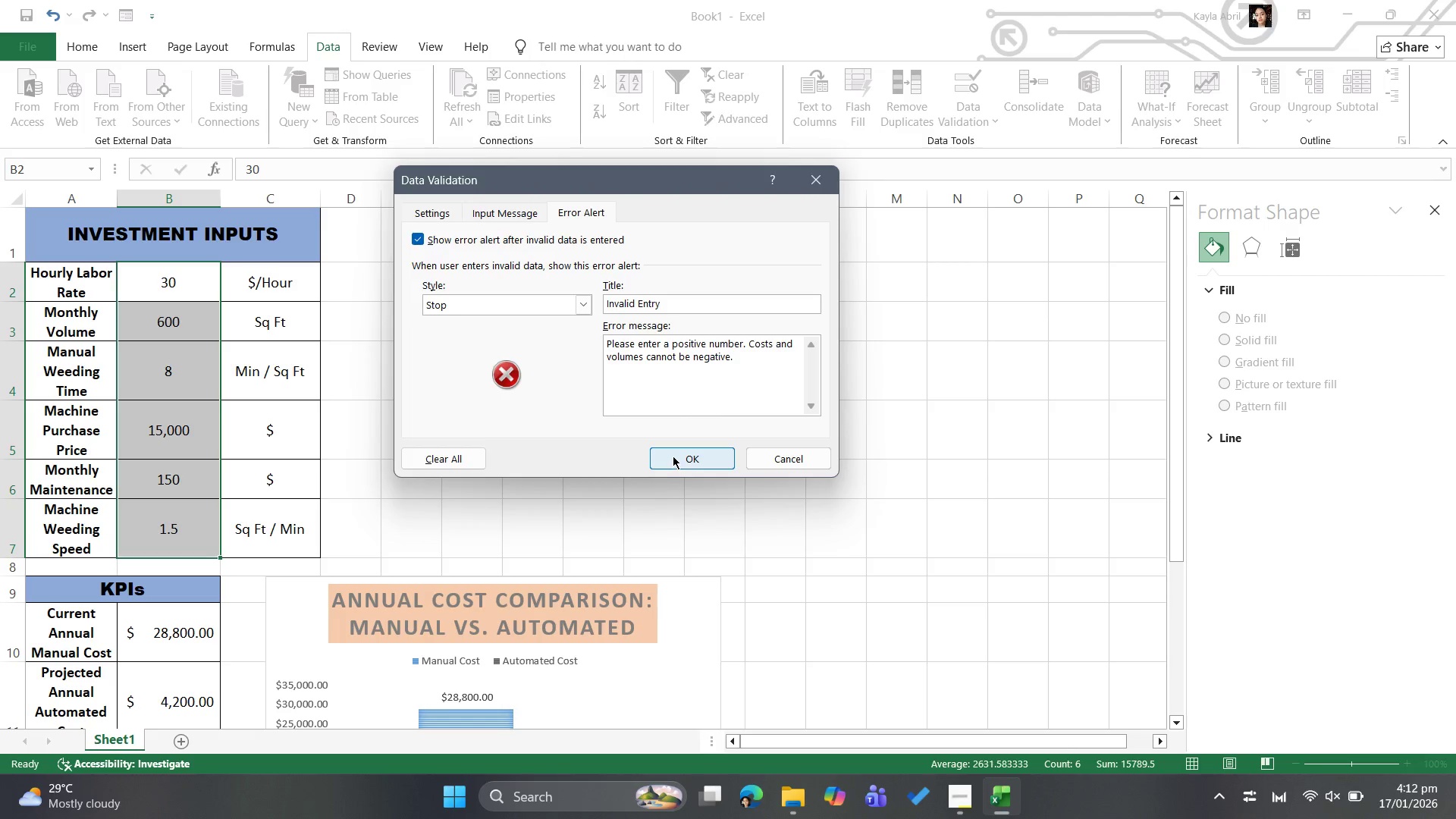 
wait(6.73)
 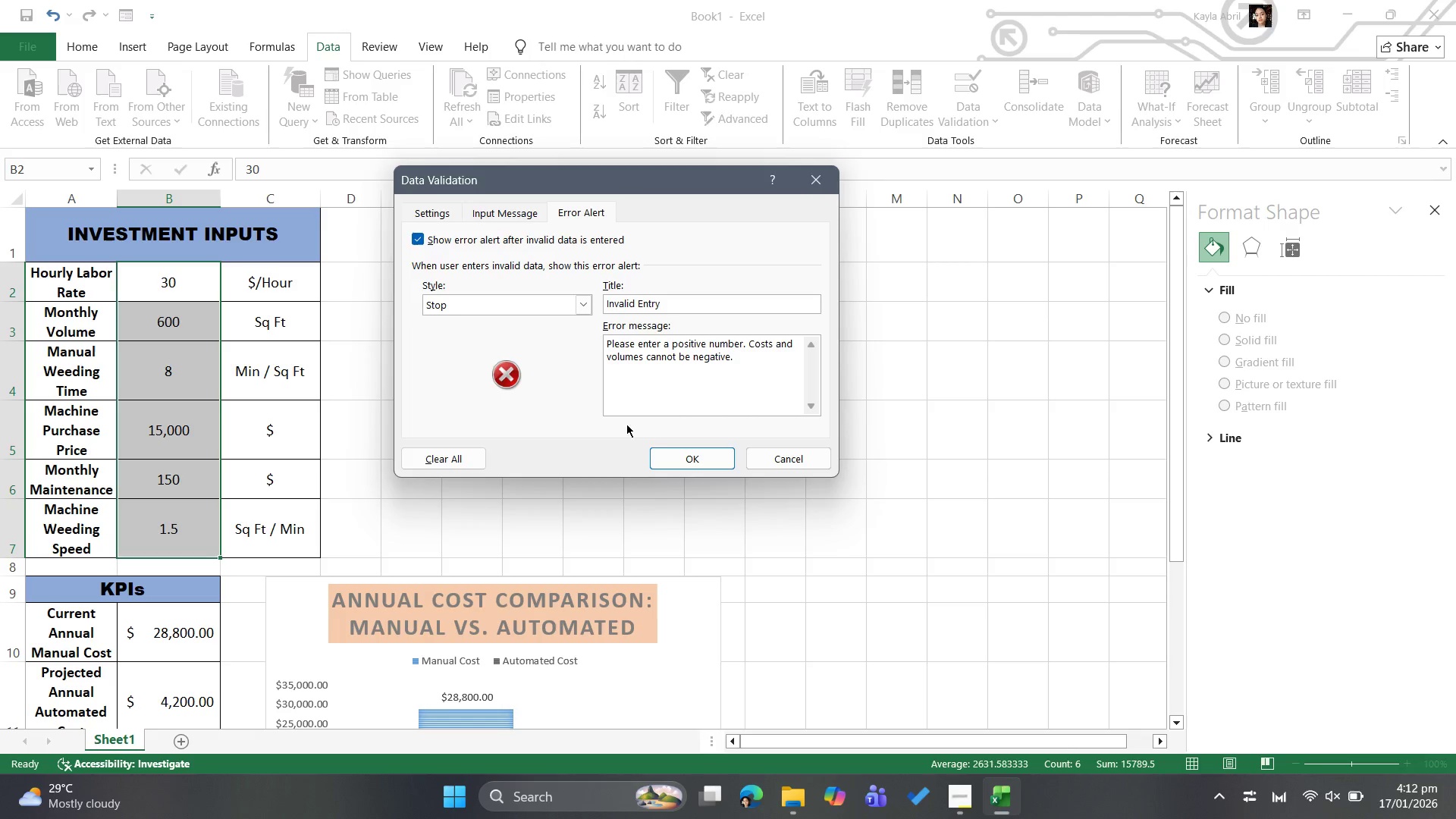 
left_click([673, 456])
 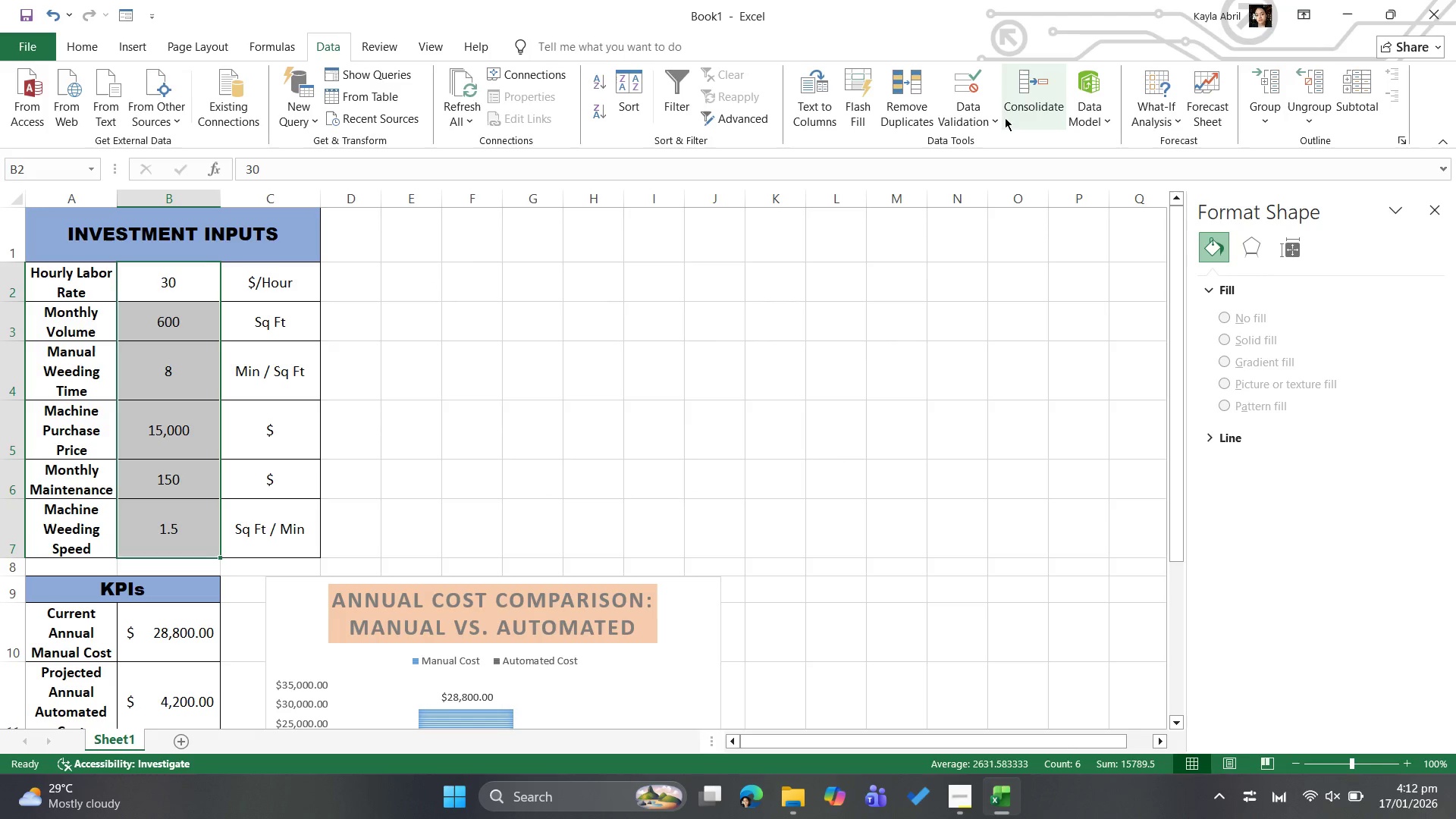 
wait(5.06)
 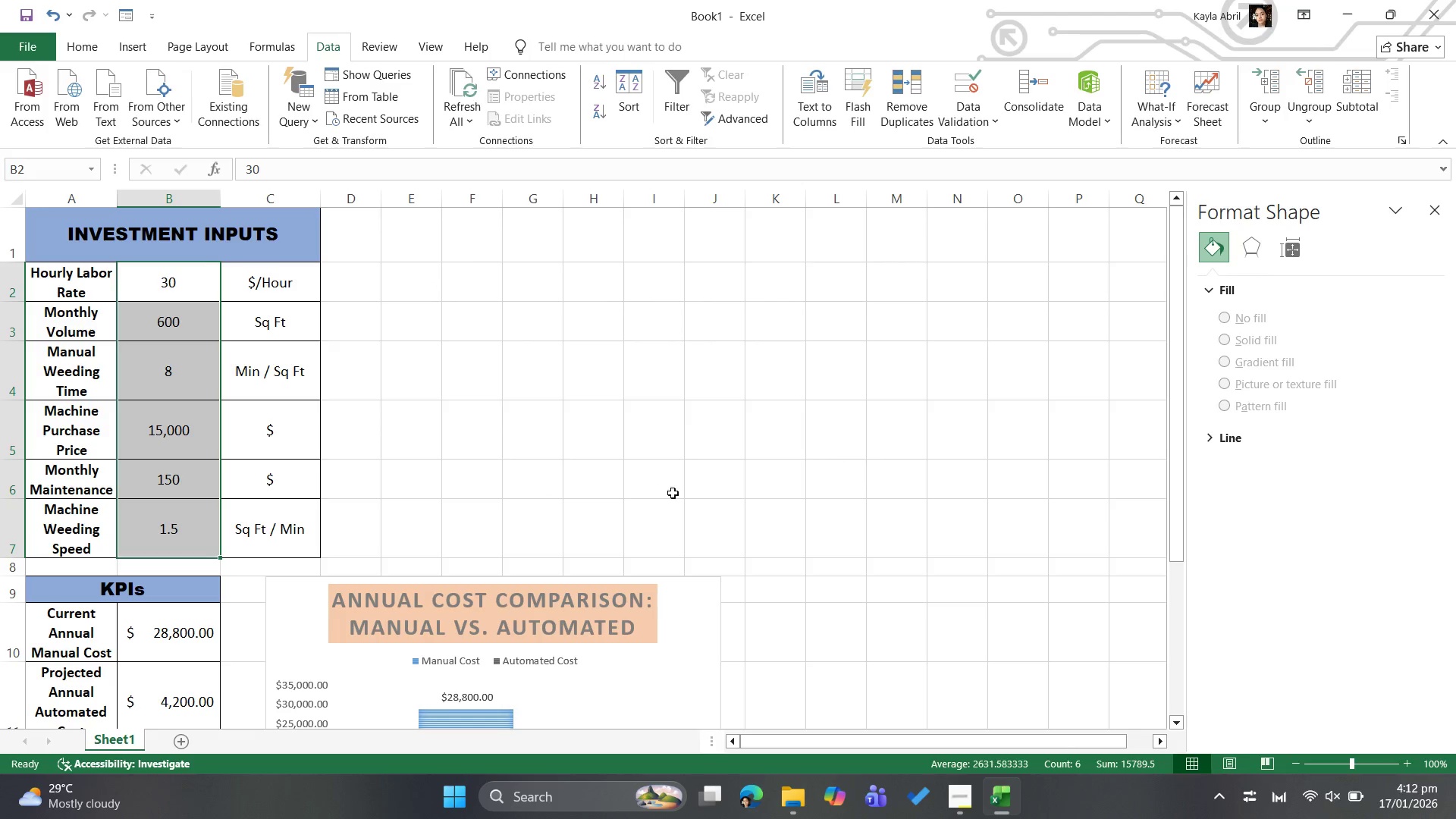 
left_click([981, 123])
 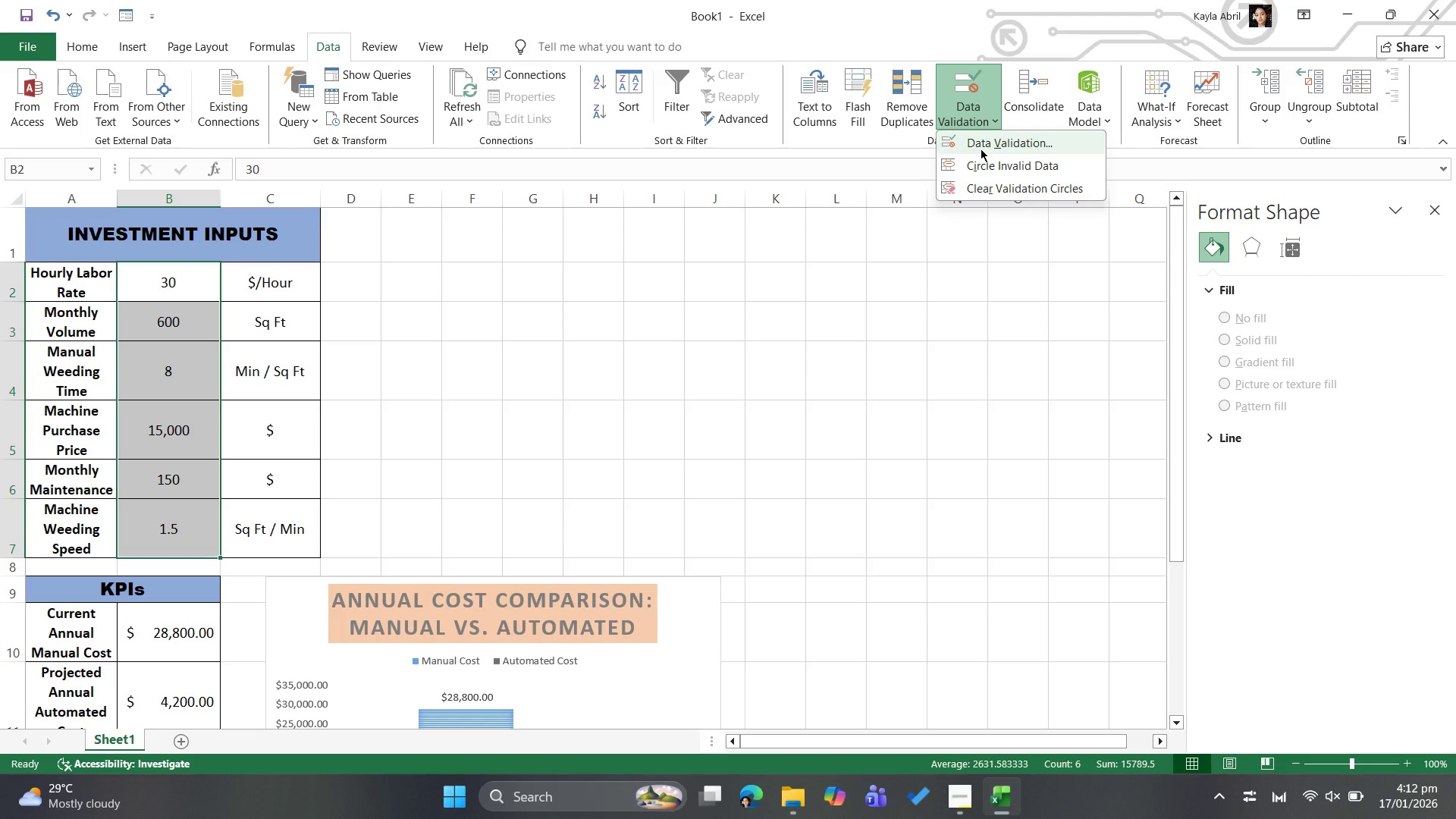 
left_click([982, 148])
 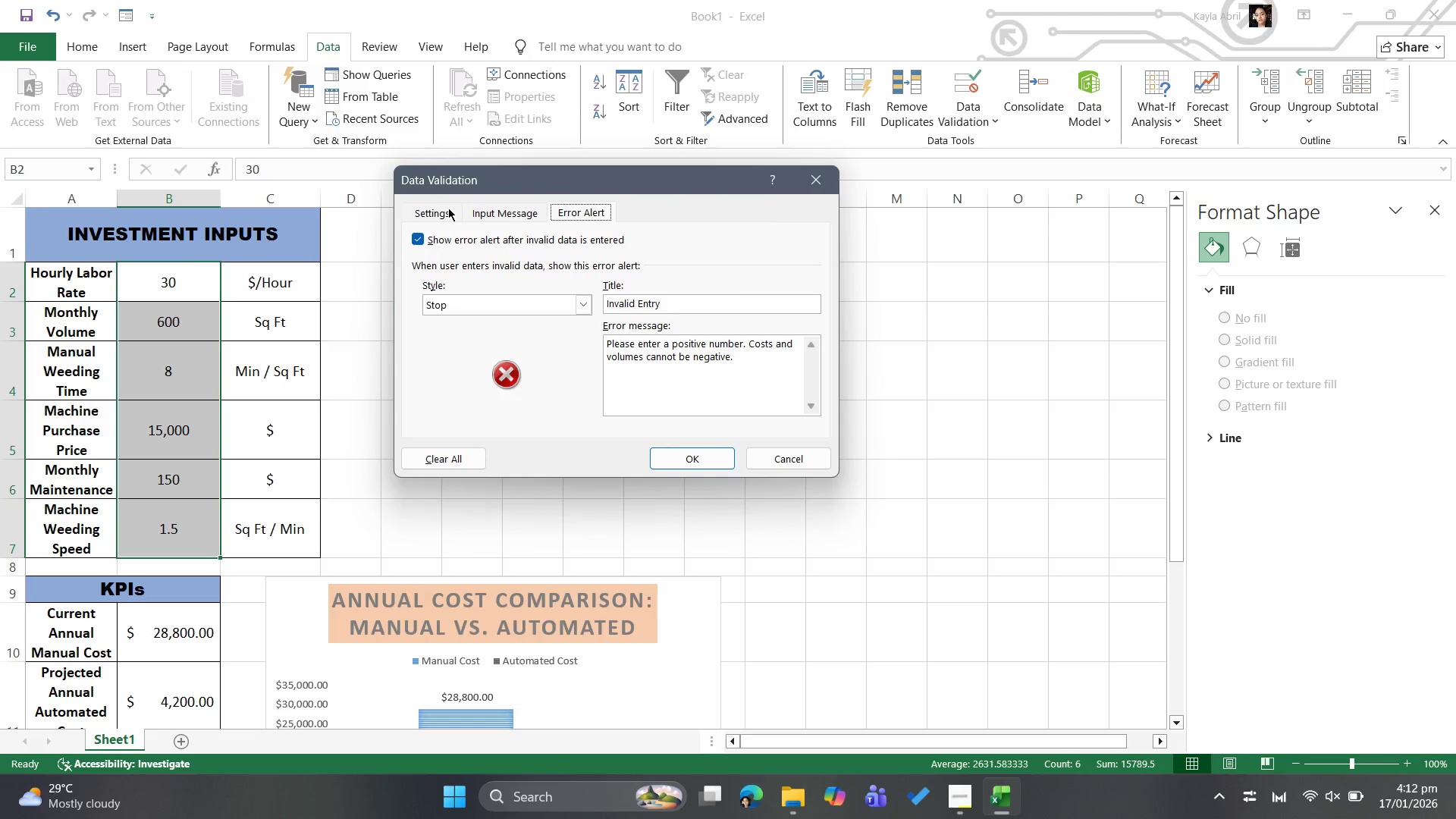 
left_click([449, 213])
 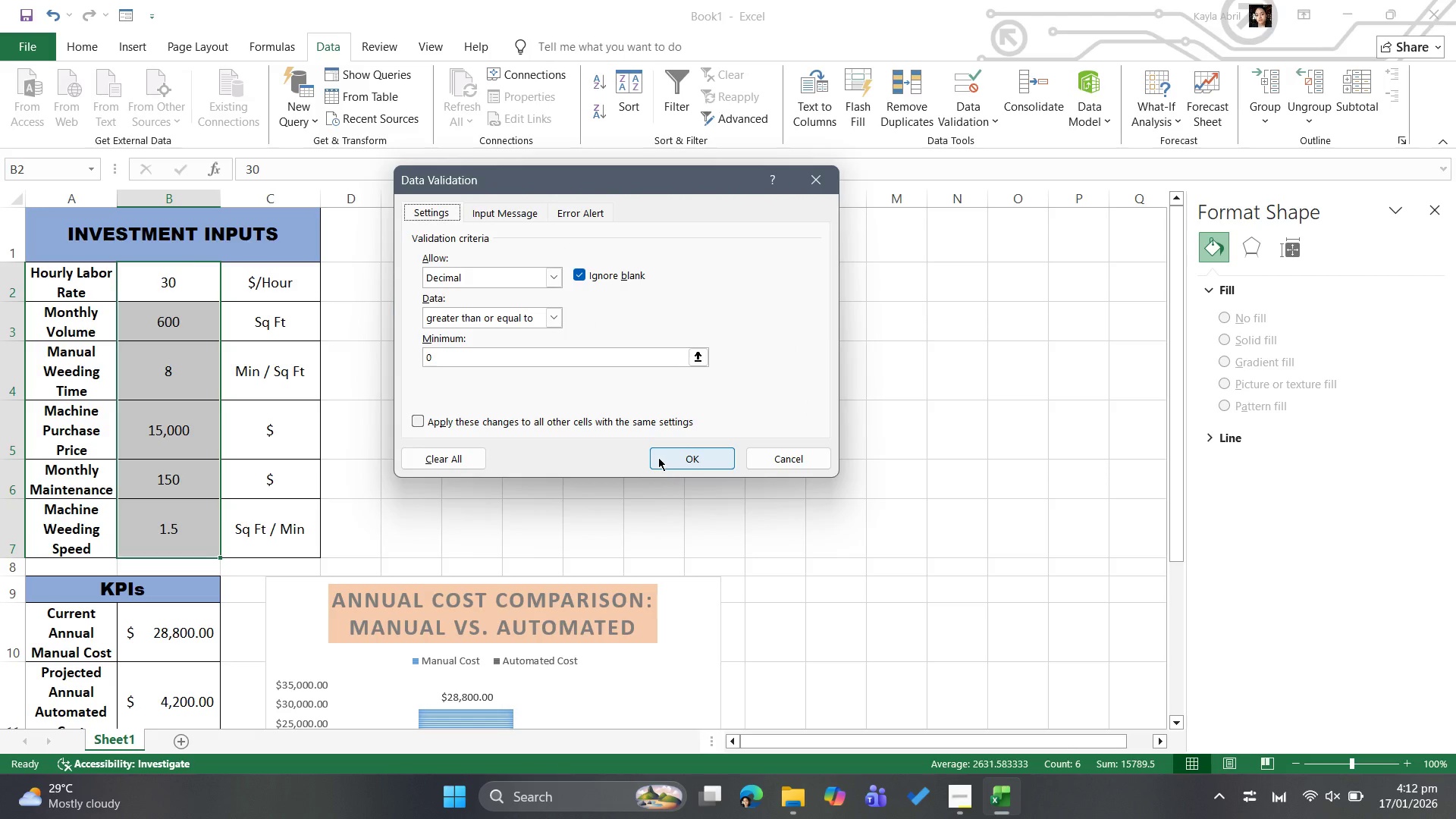 
wait(6.83)
 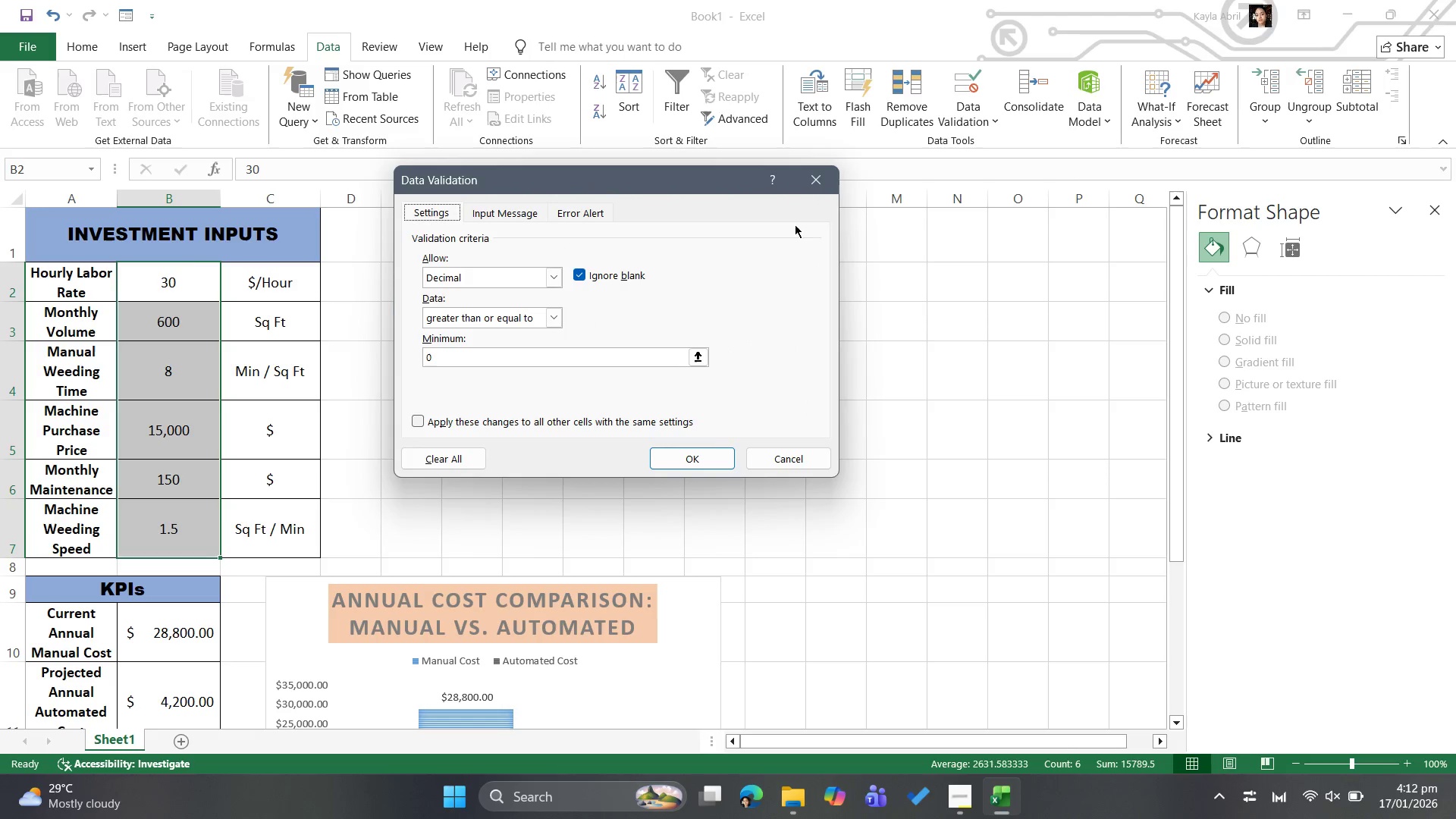 
left_click([576, 357])
 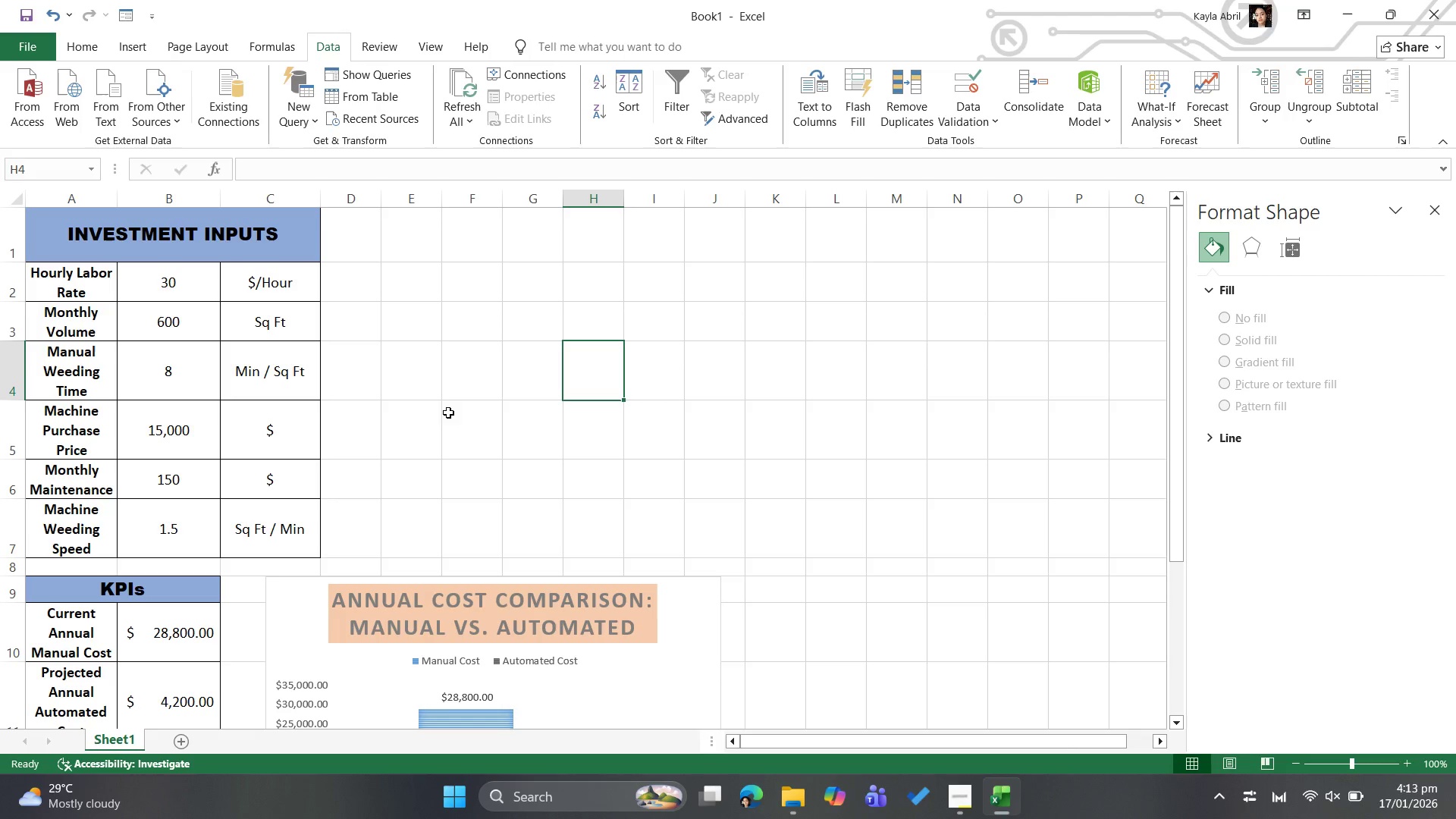 
wait(42.36)
 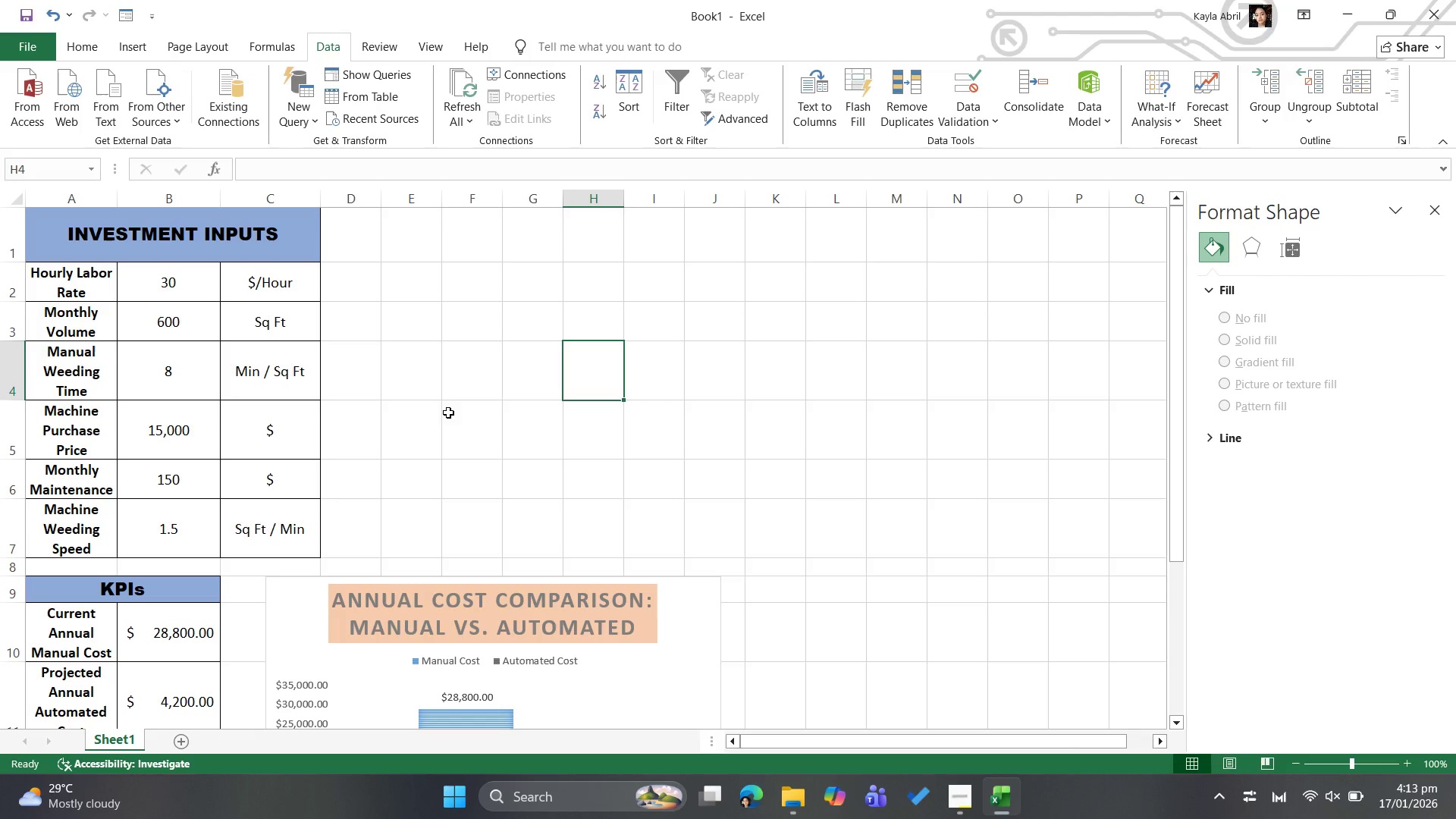 
left_click([177, 290])
 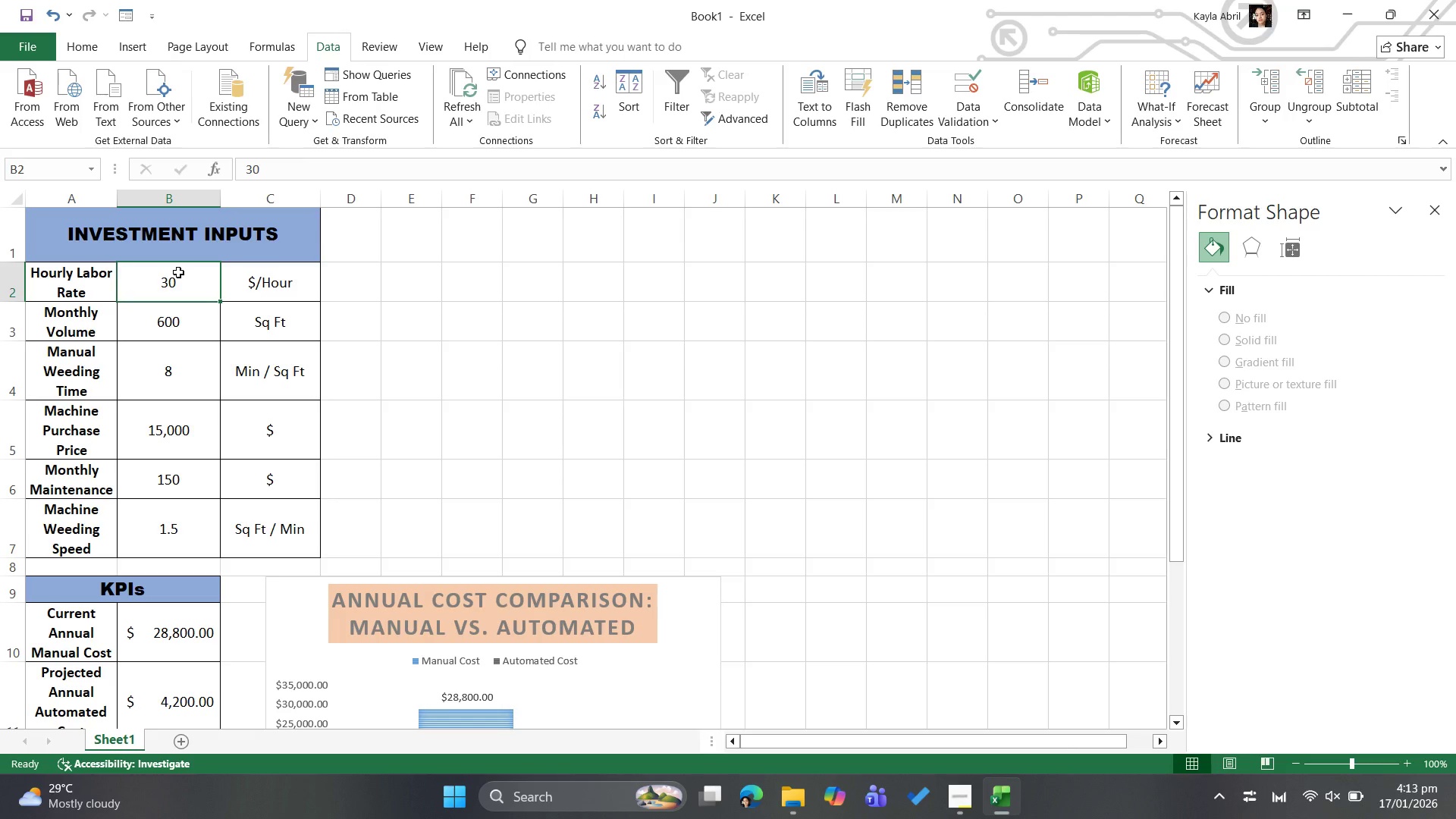 
left_click_drag(start_coordinate=[178, 272], to_coordinate=[180, 529])
 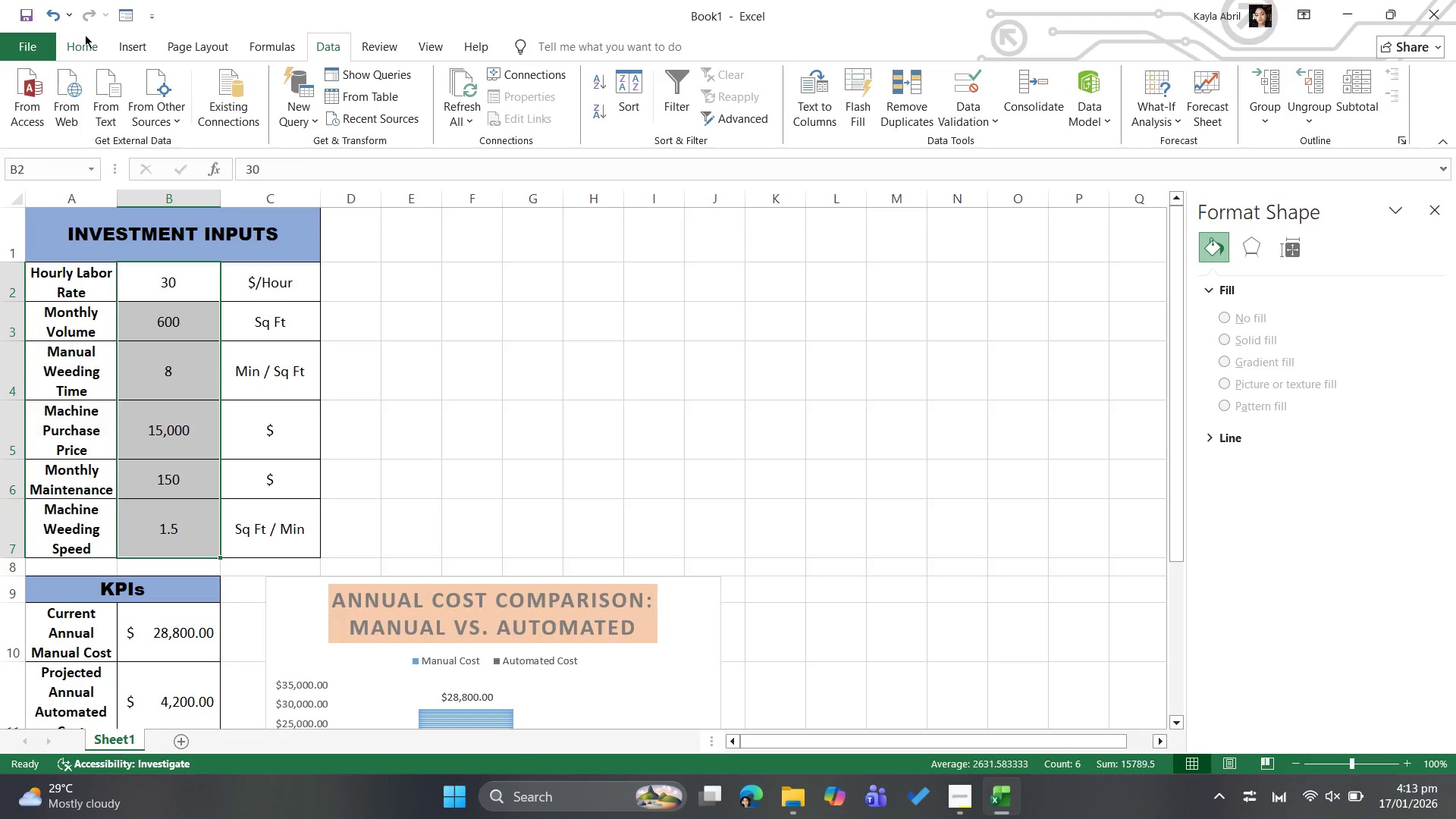 
wait(11.38)
 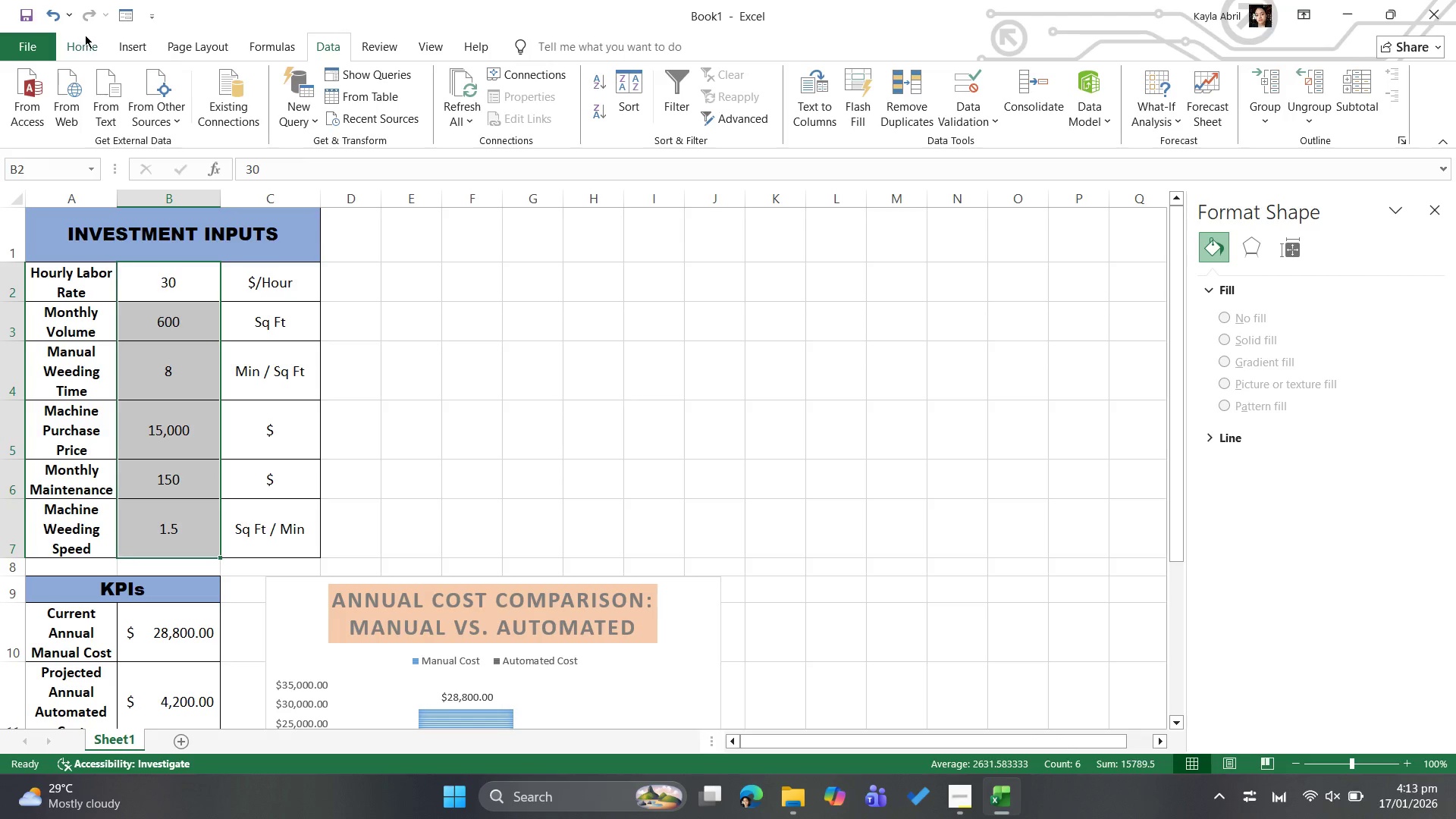 
left_click([276, 632])
 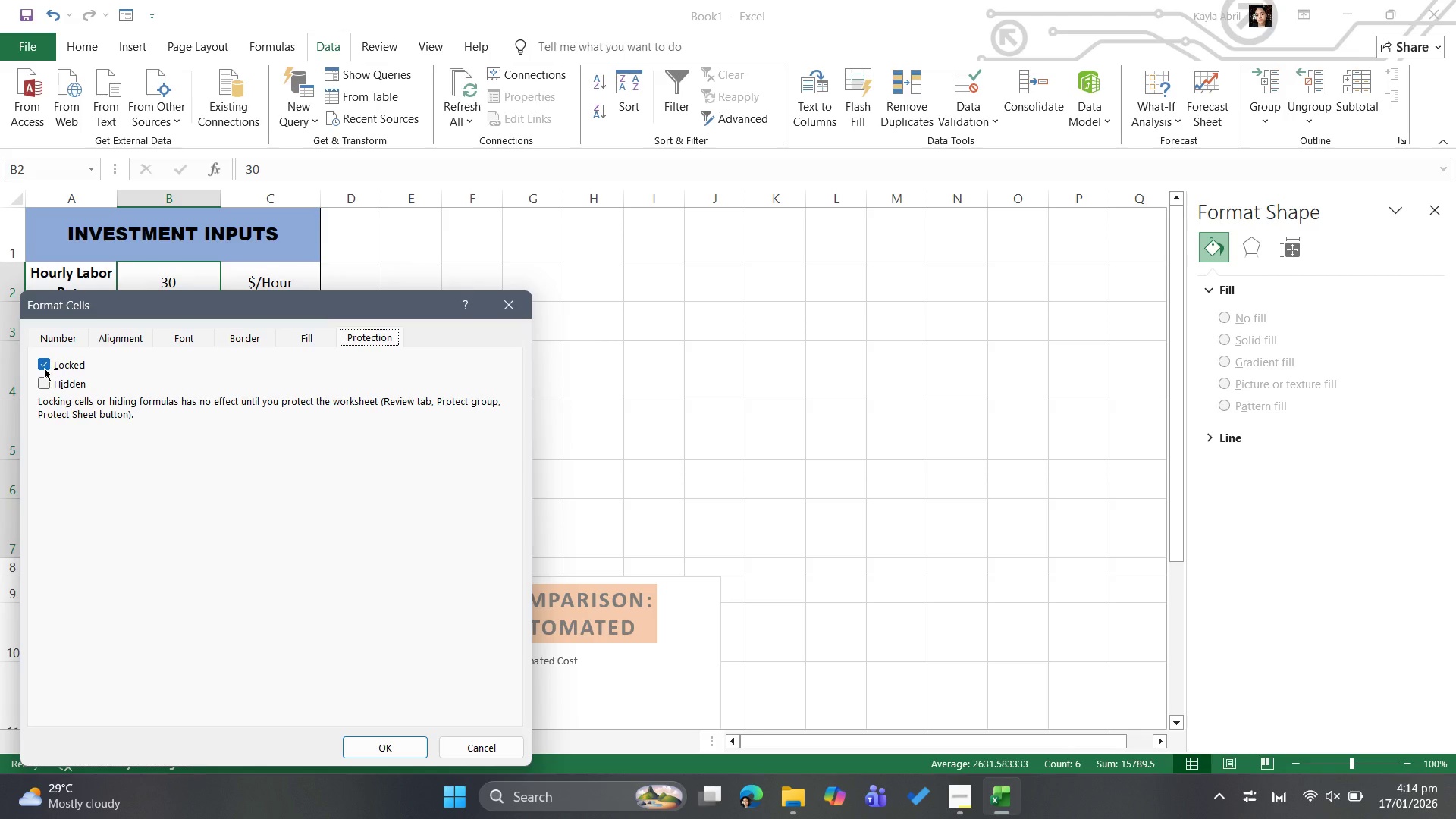 
wait(17.0)
 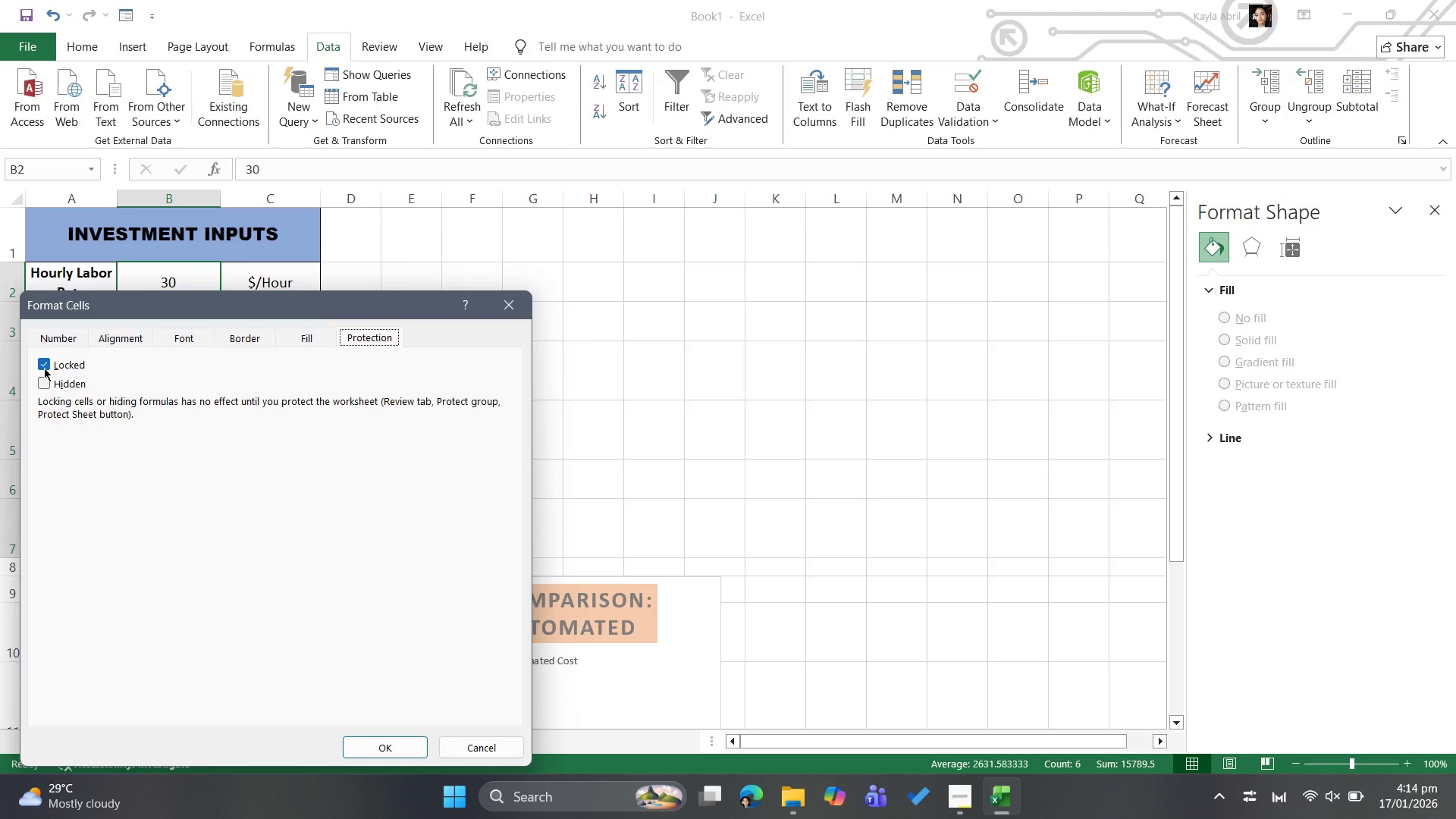 
left_click([45, 362])
 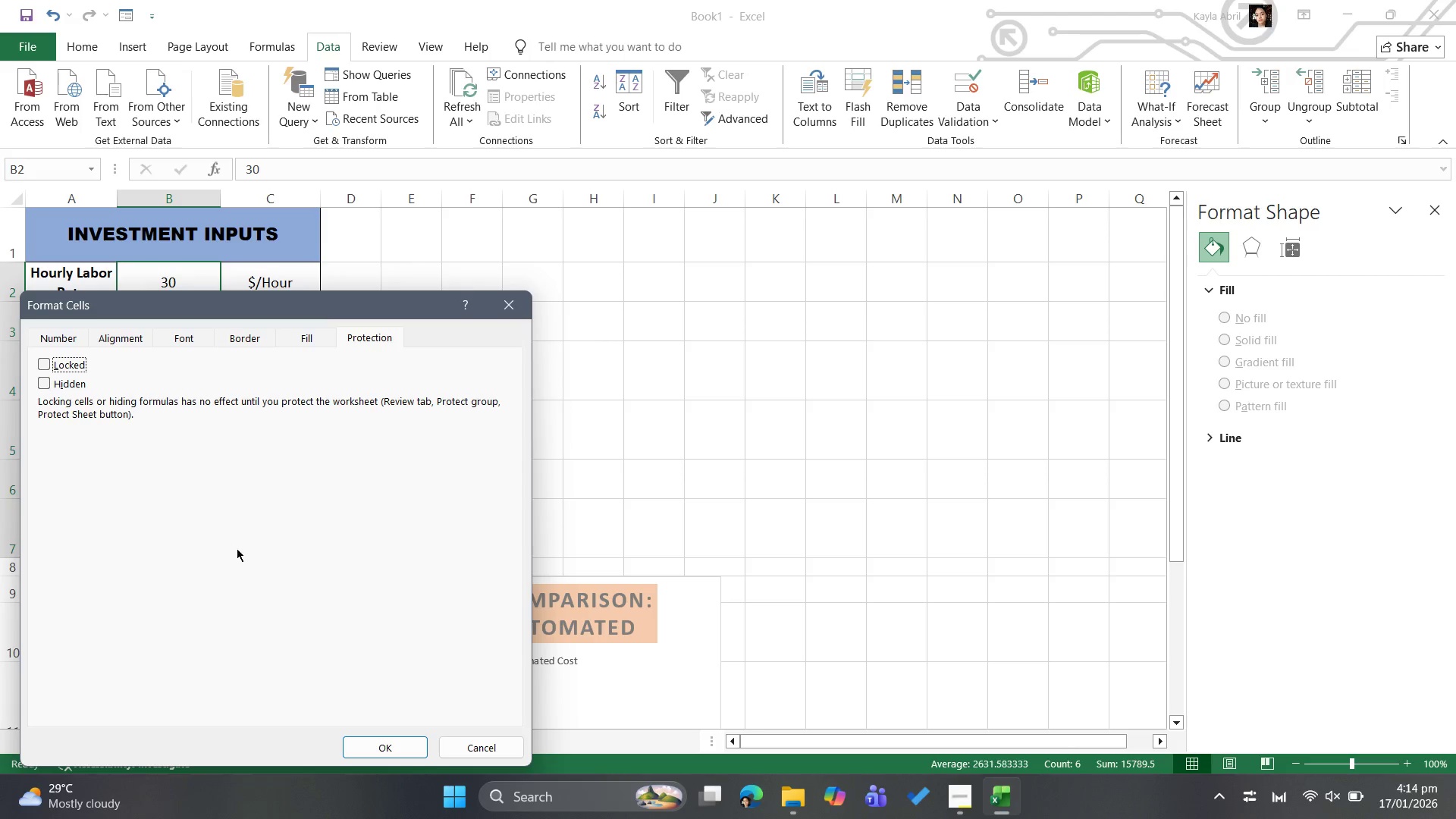 
wait(7.08)
 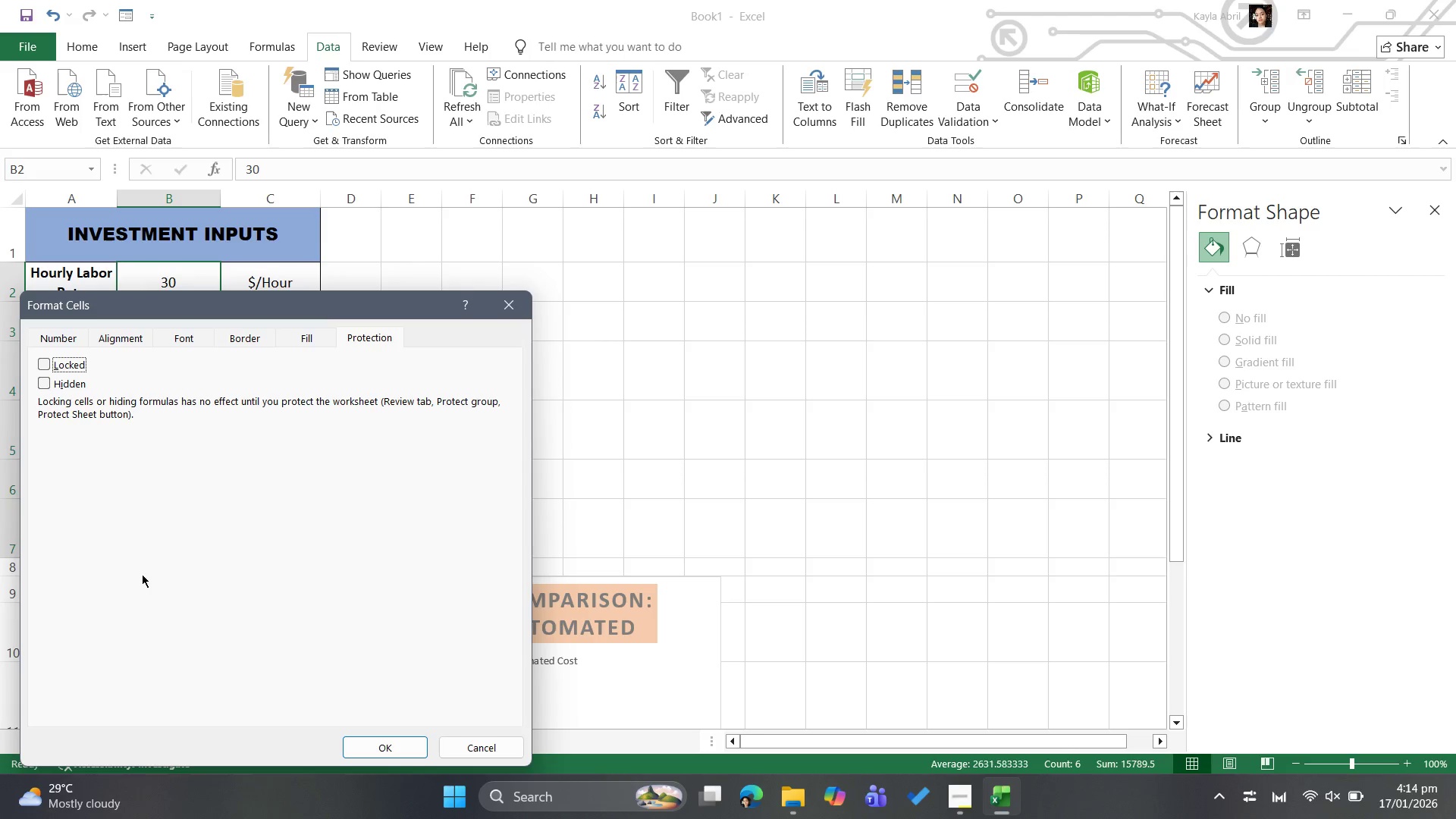 
left_click([401, 748])
 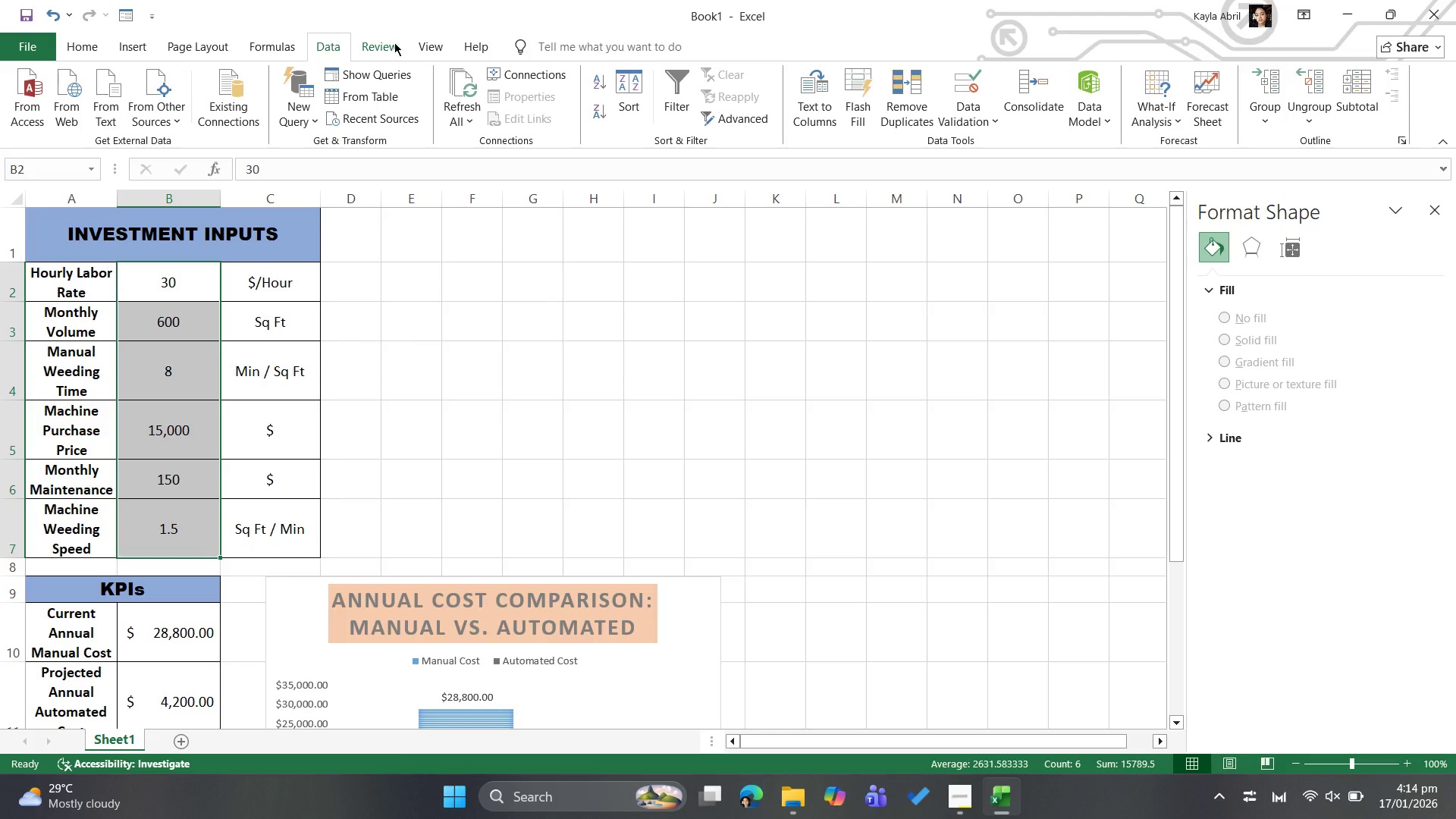 
wait(8.03)
 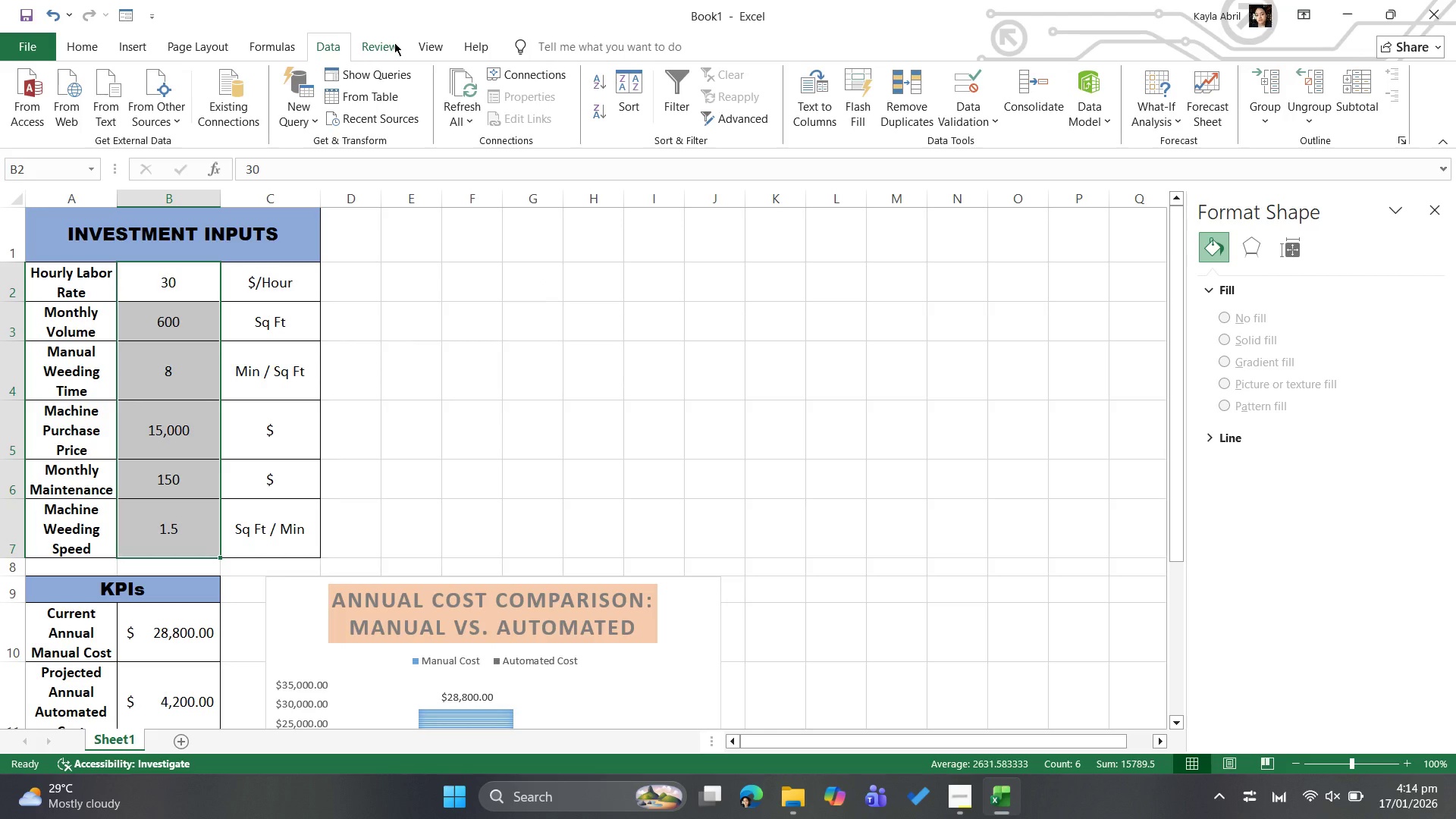 
left_click([396, 287])
 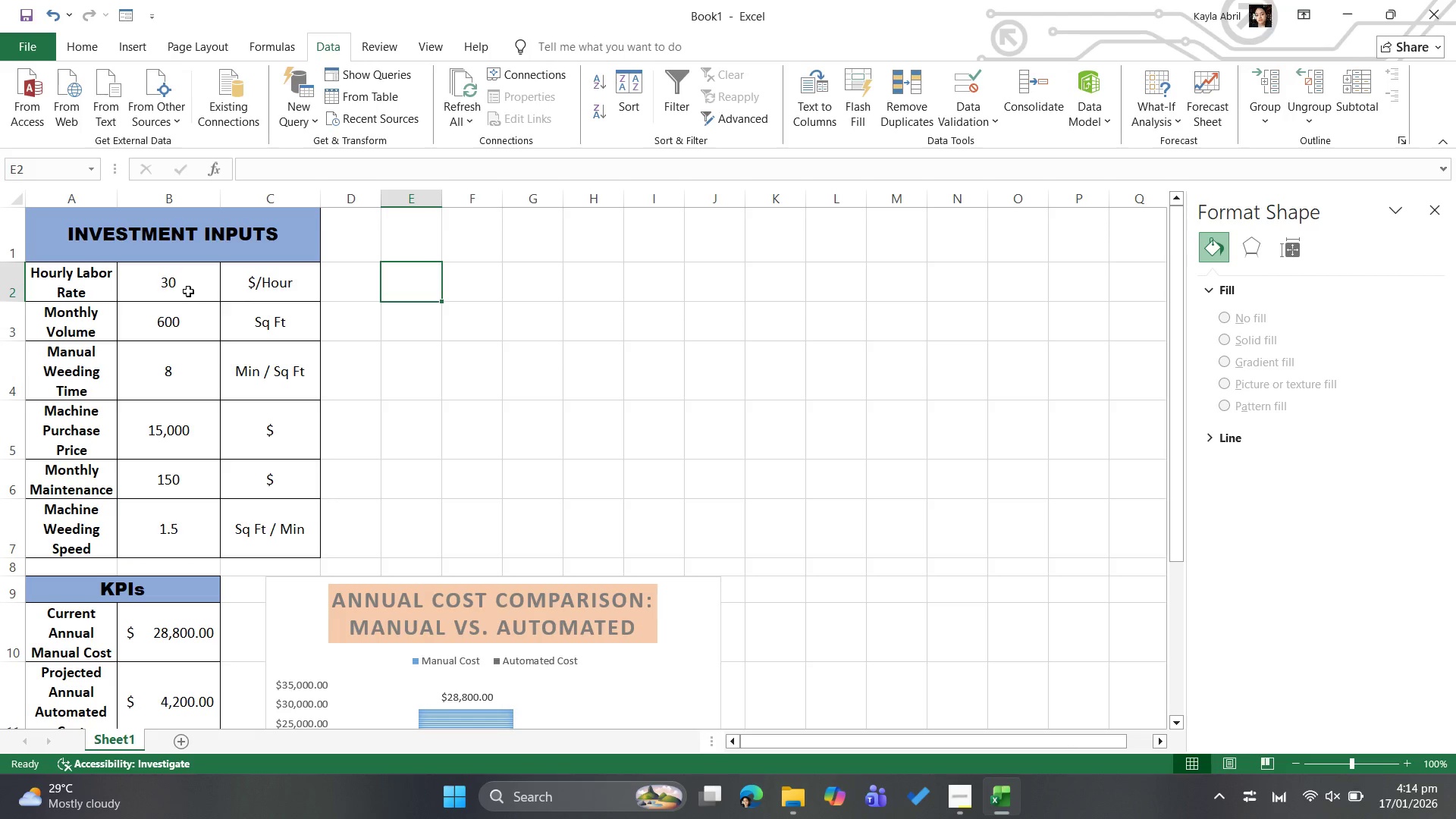 
left_click_drag(start_coordinate=[184, 284], to_coordinate=[202, 545])
 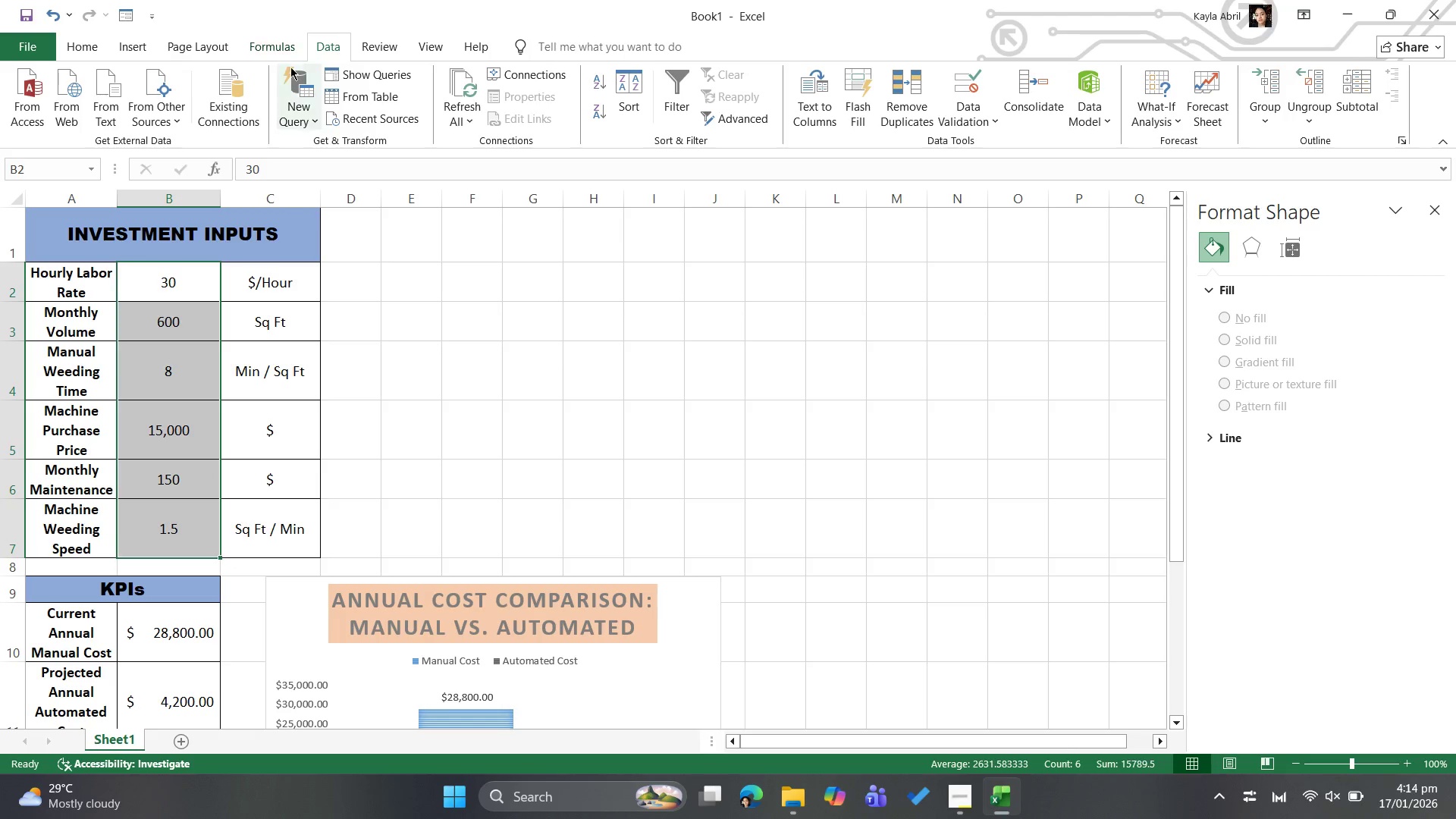 
right_click([175, 359])
 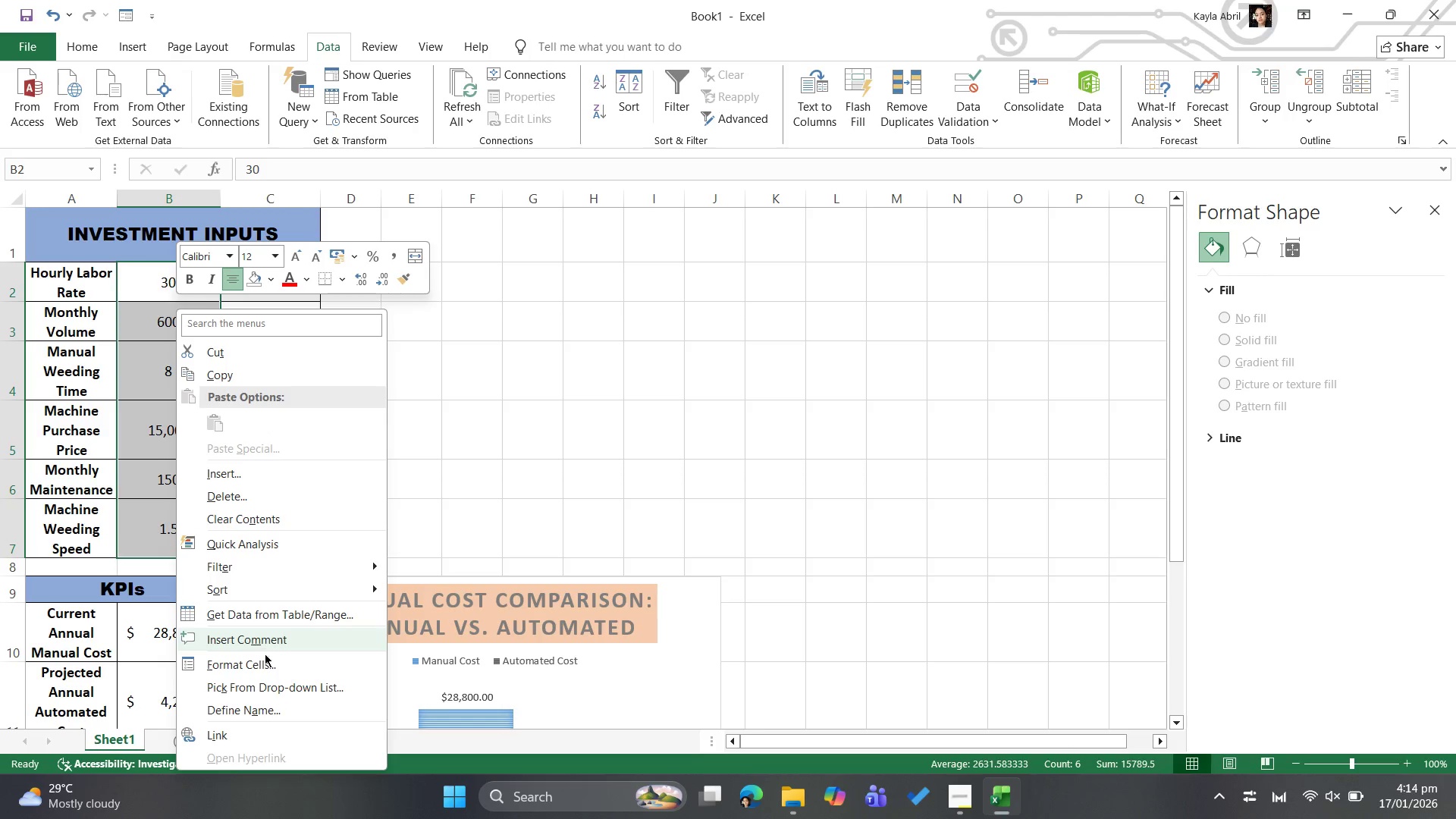 
left_click([260, 660])
 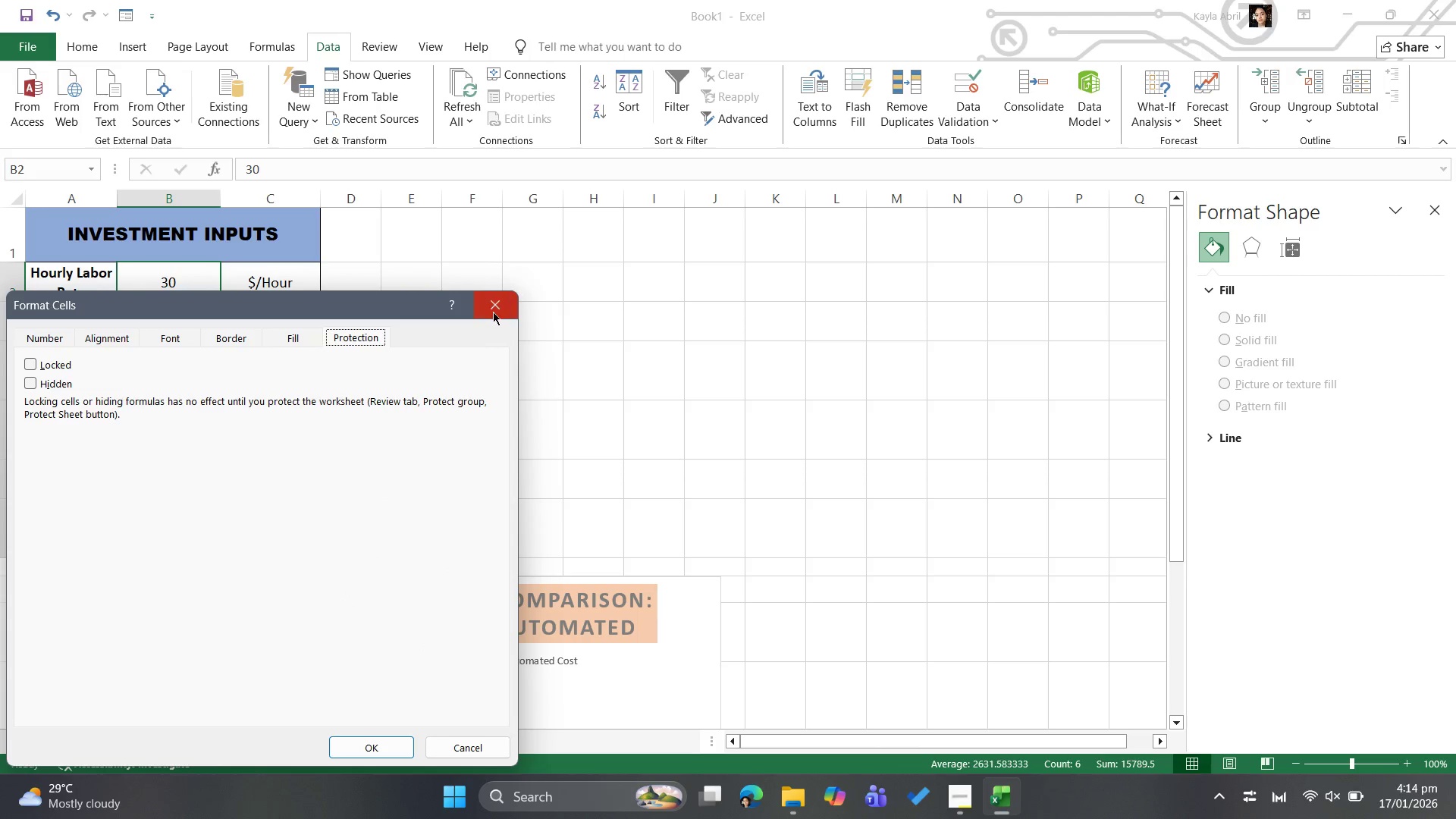 
left_click([493, 310])
 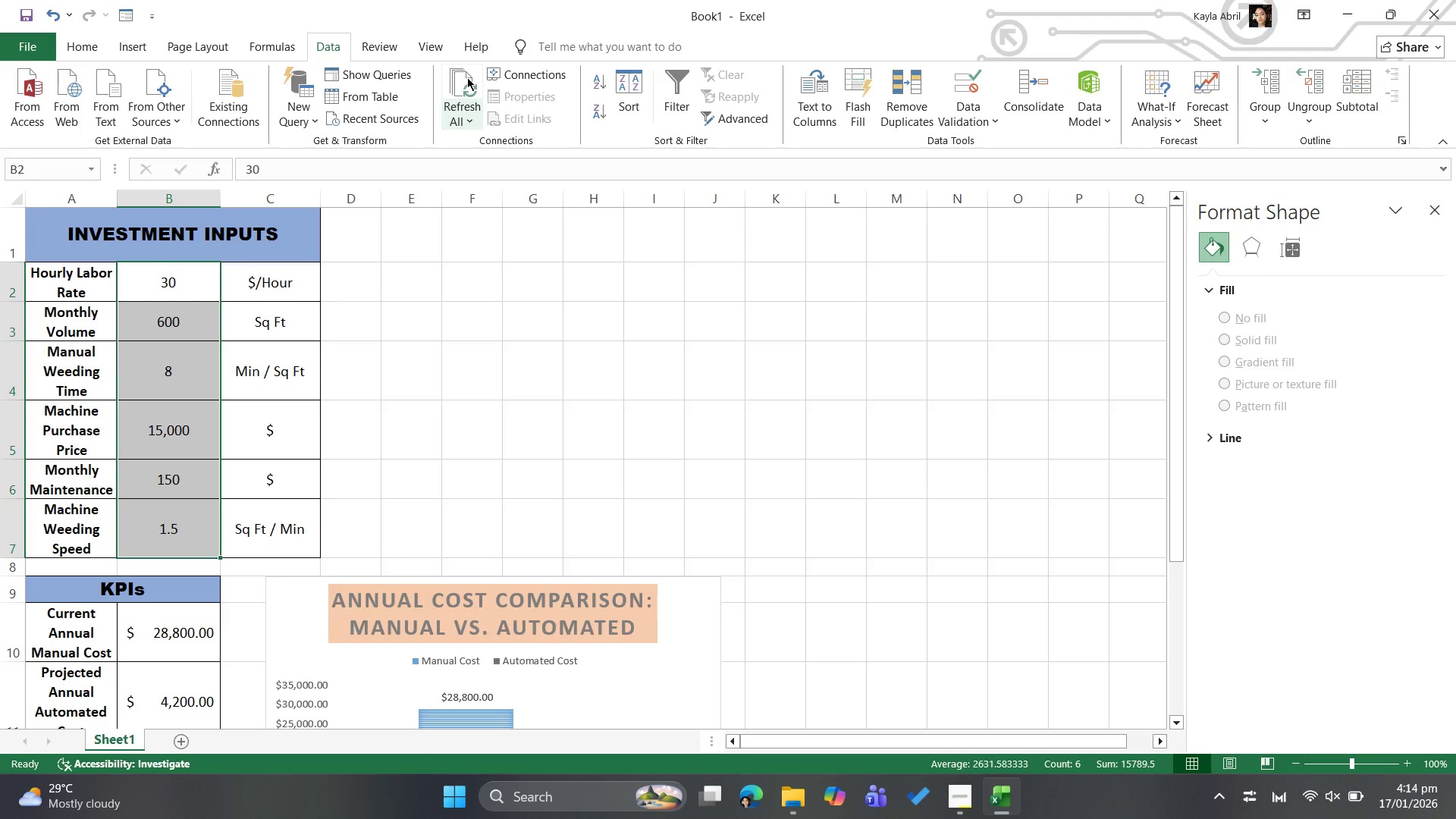 
left_click([379, 52])
 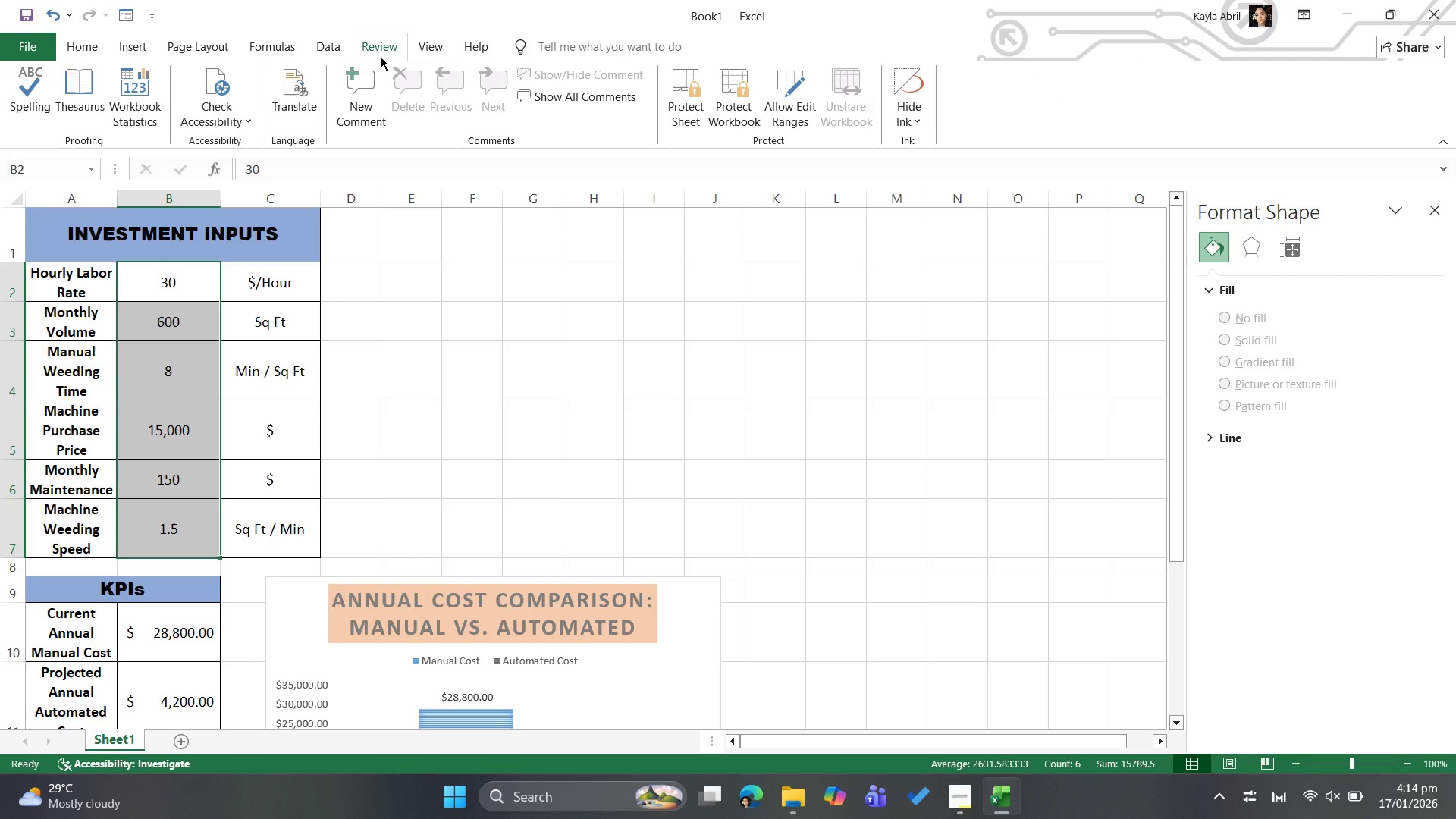 
wait(8.14)
 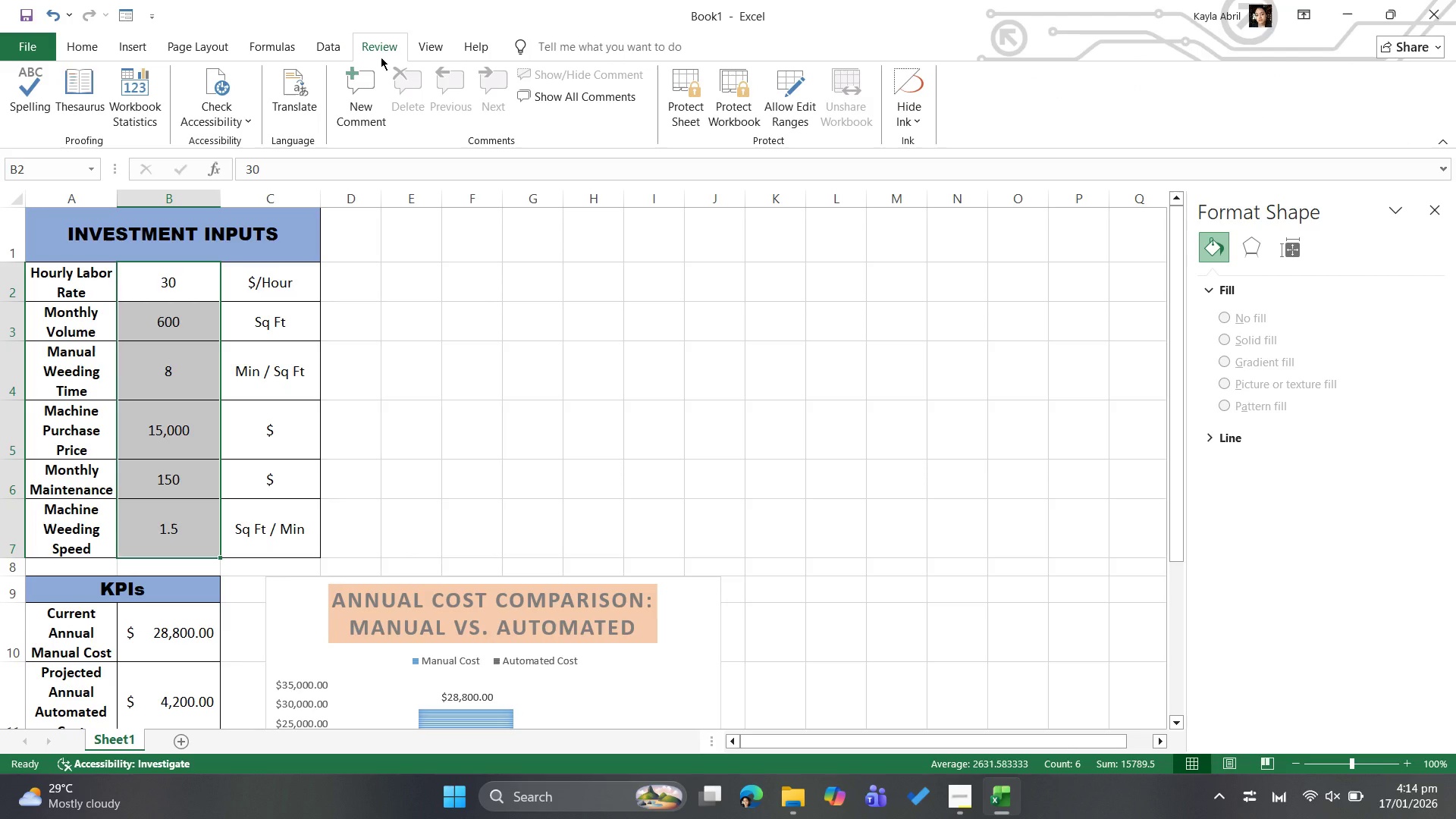 
left_click([695, 108])
 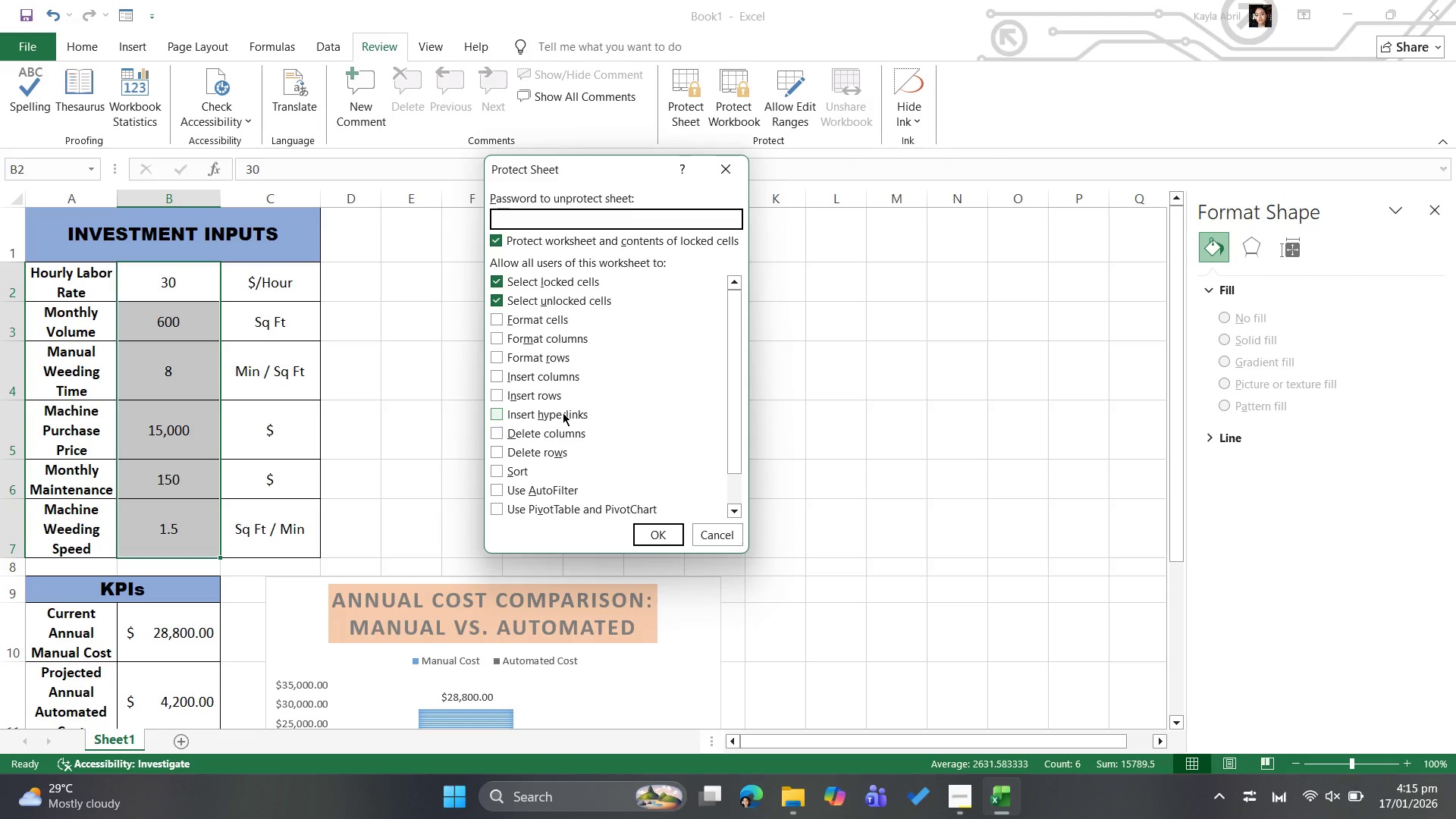 
wait(65.94)
 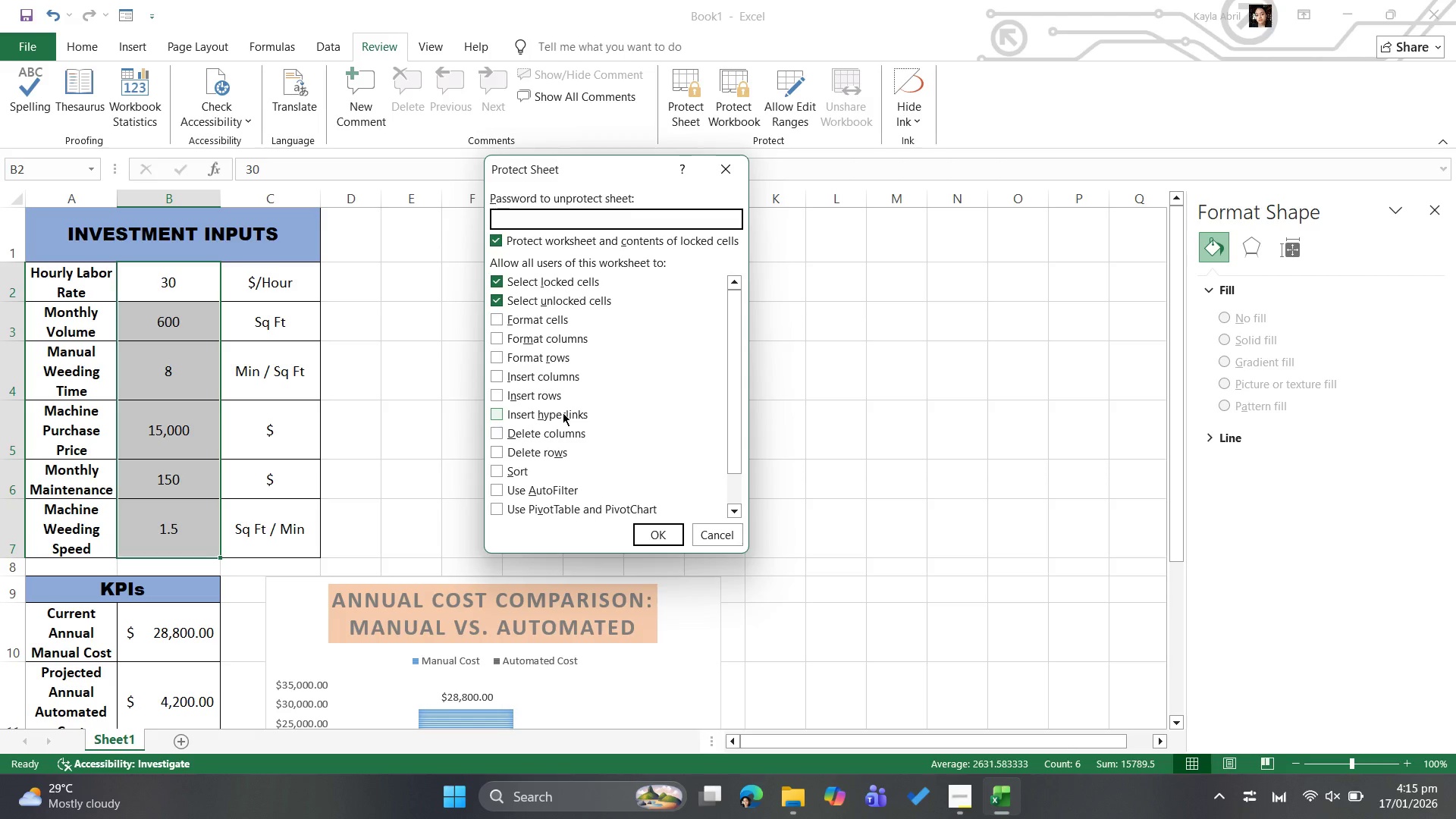 
left_click([737, 165])
 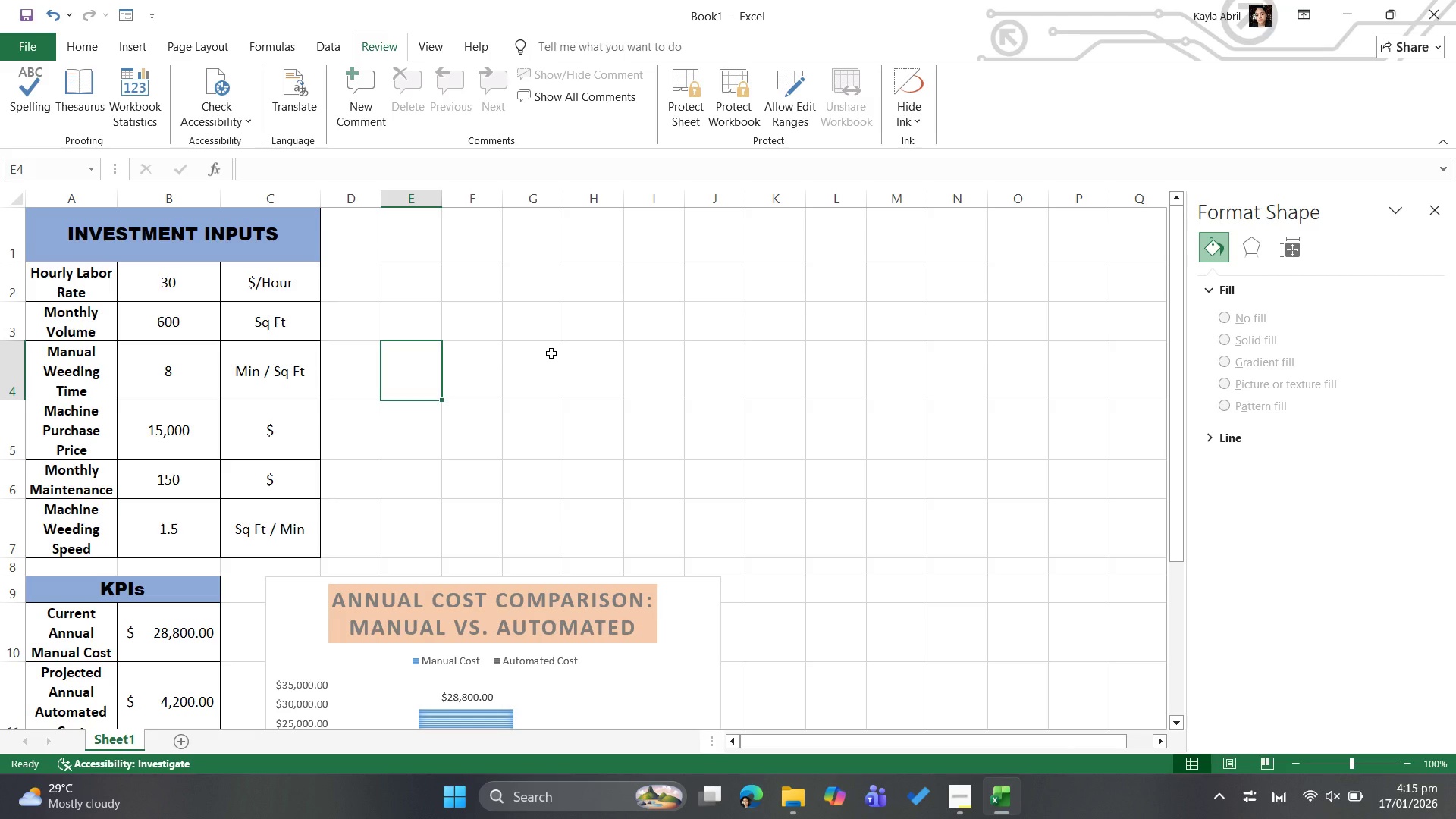 
wait(10.19)
 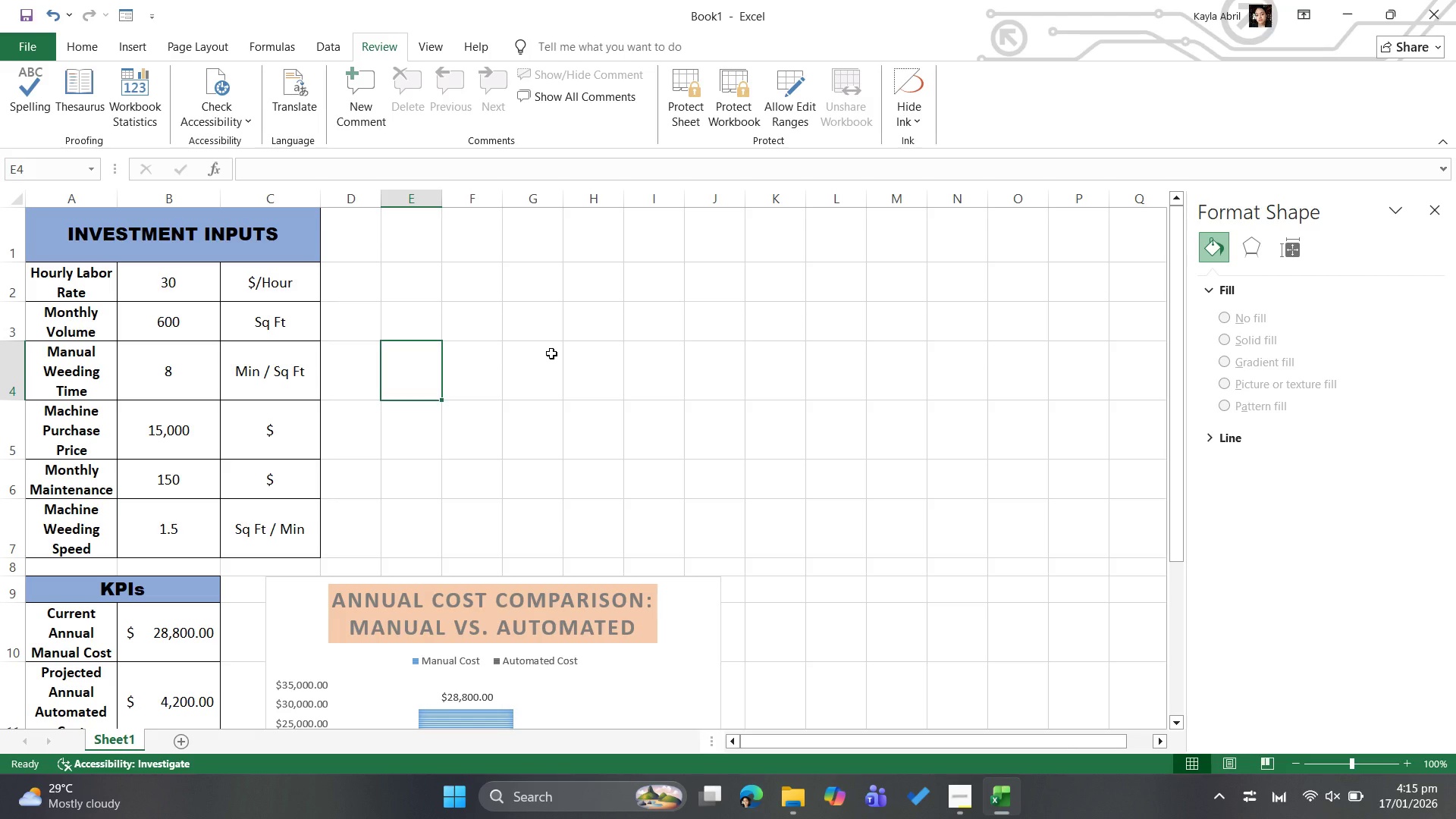 
left_click([366, 52])
 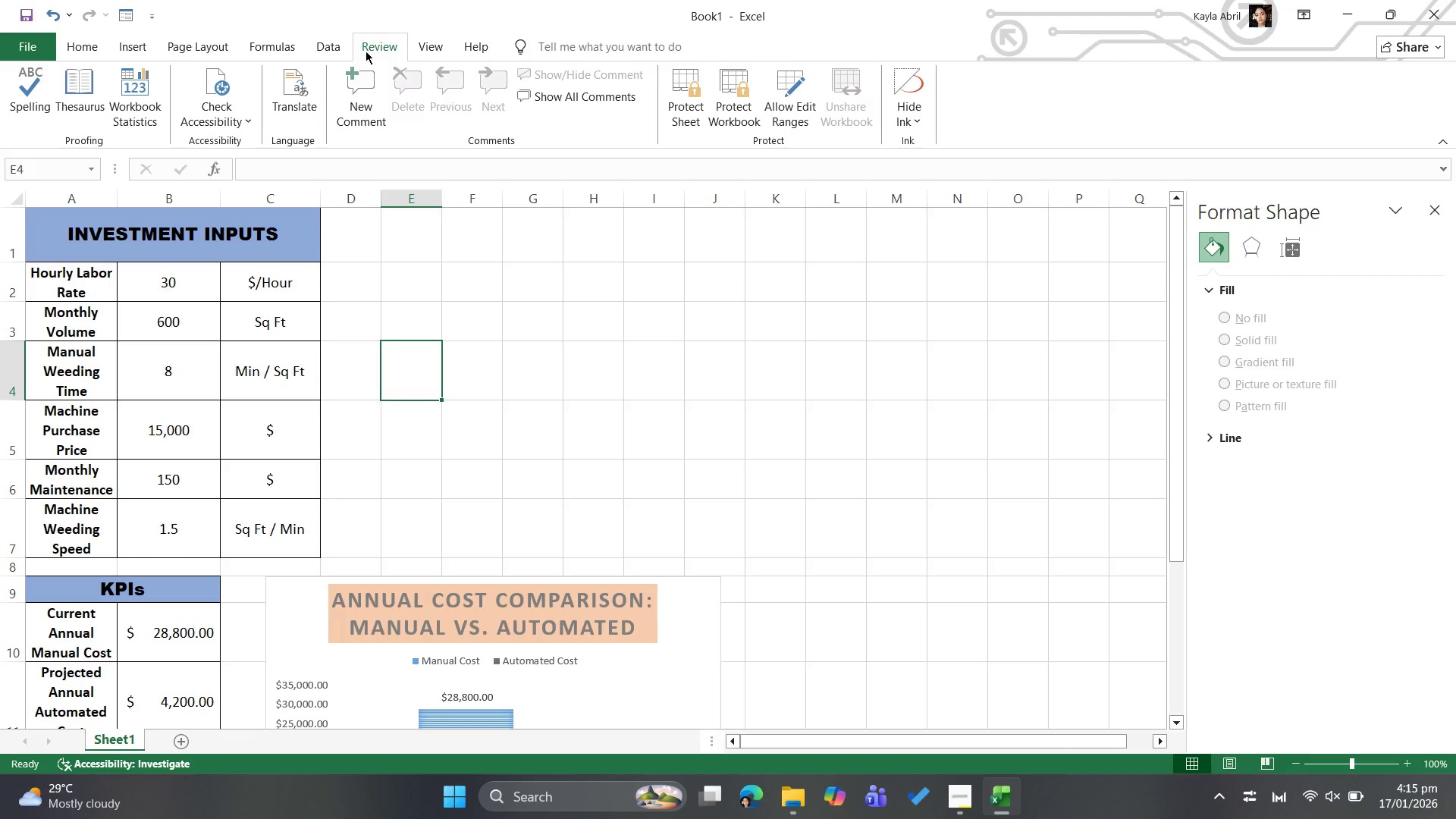 
left_click([366, 51])
 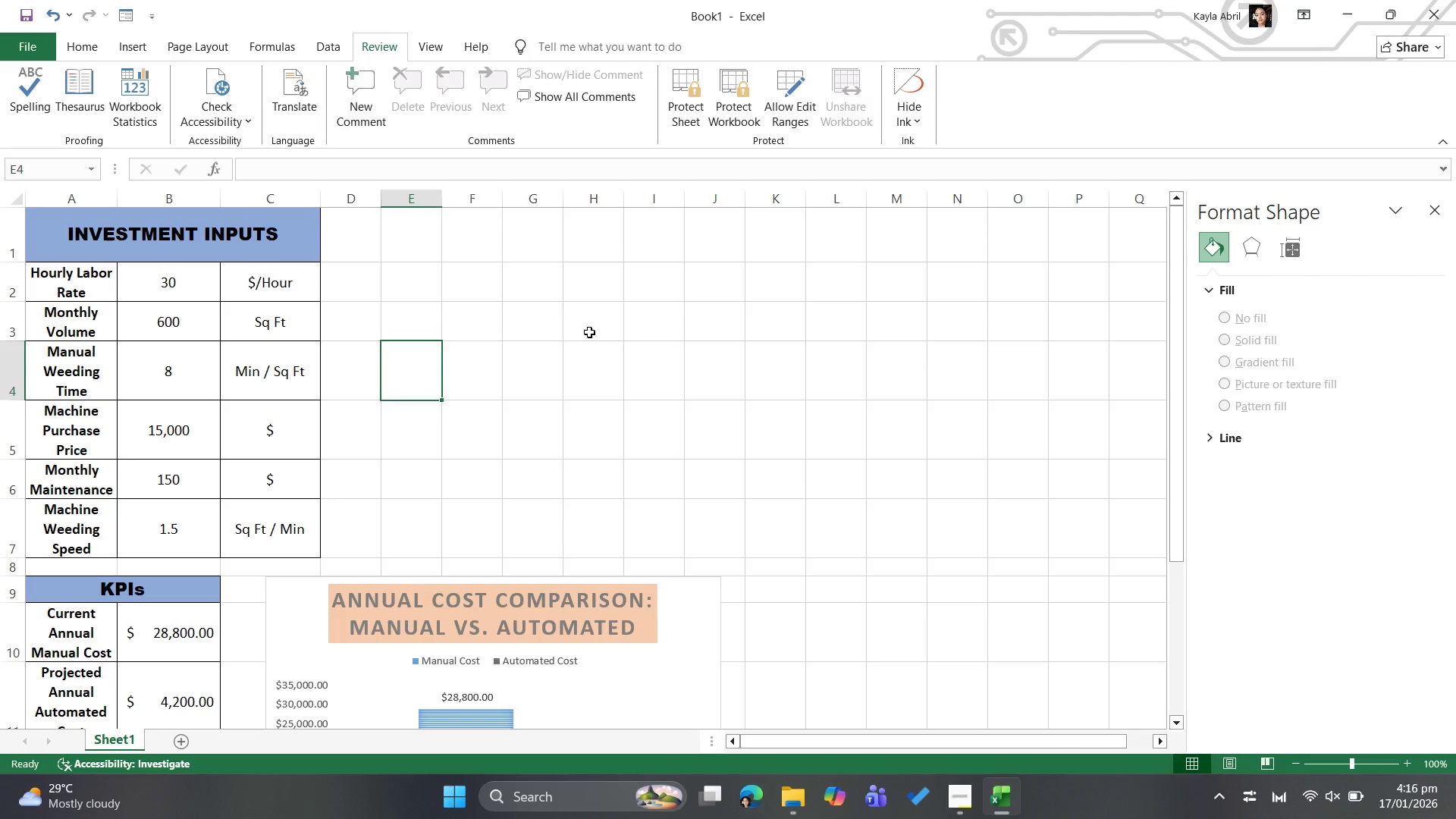 
left_click([589, 331])
 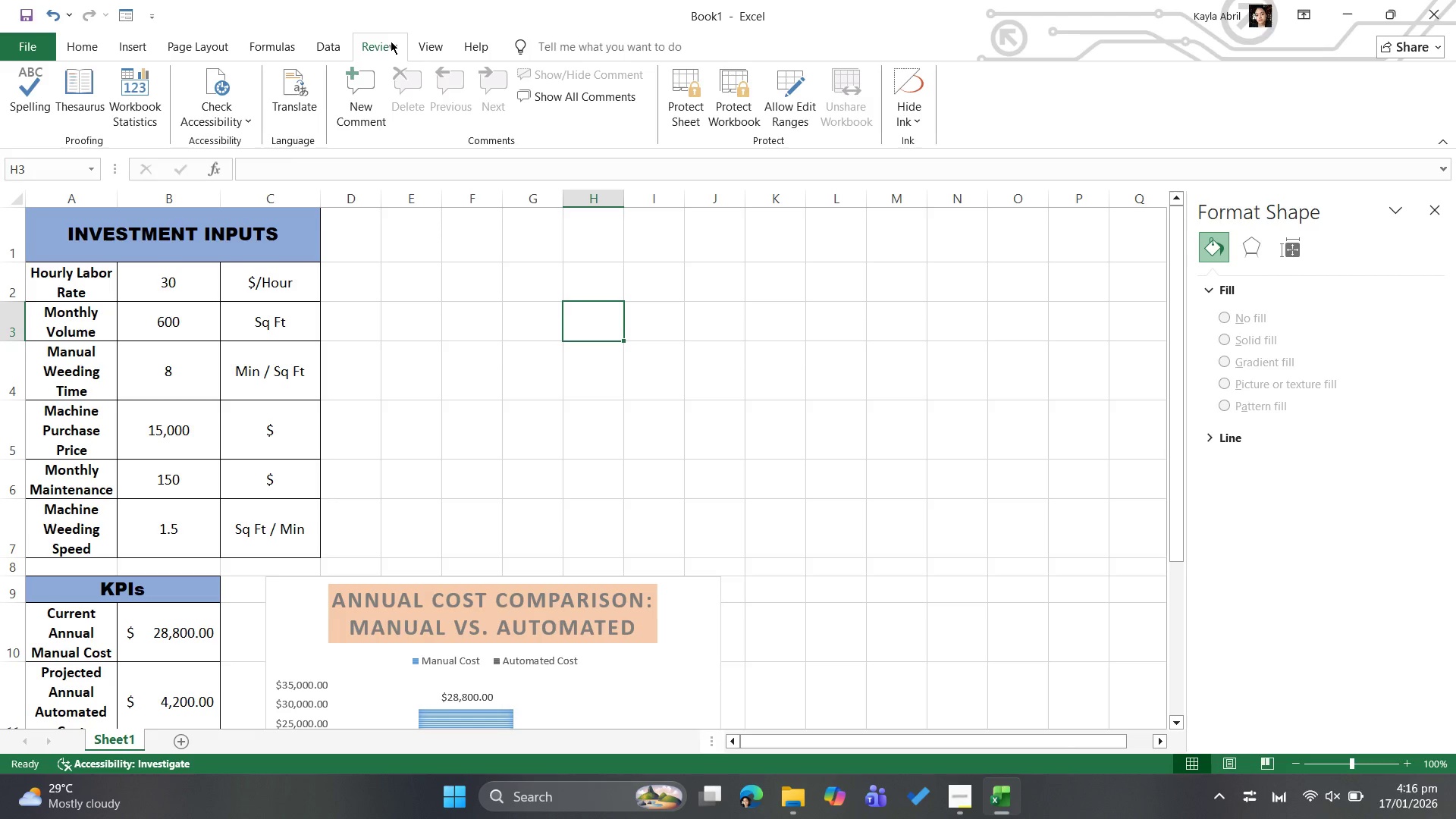 
left_click([388, 46])
 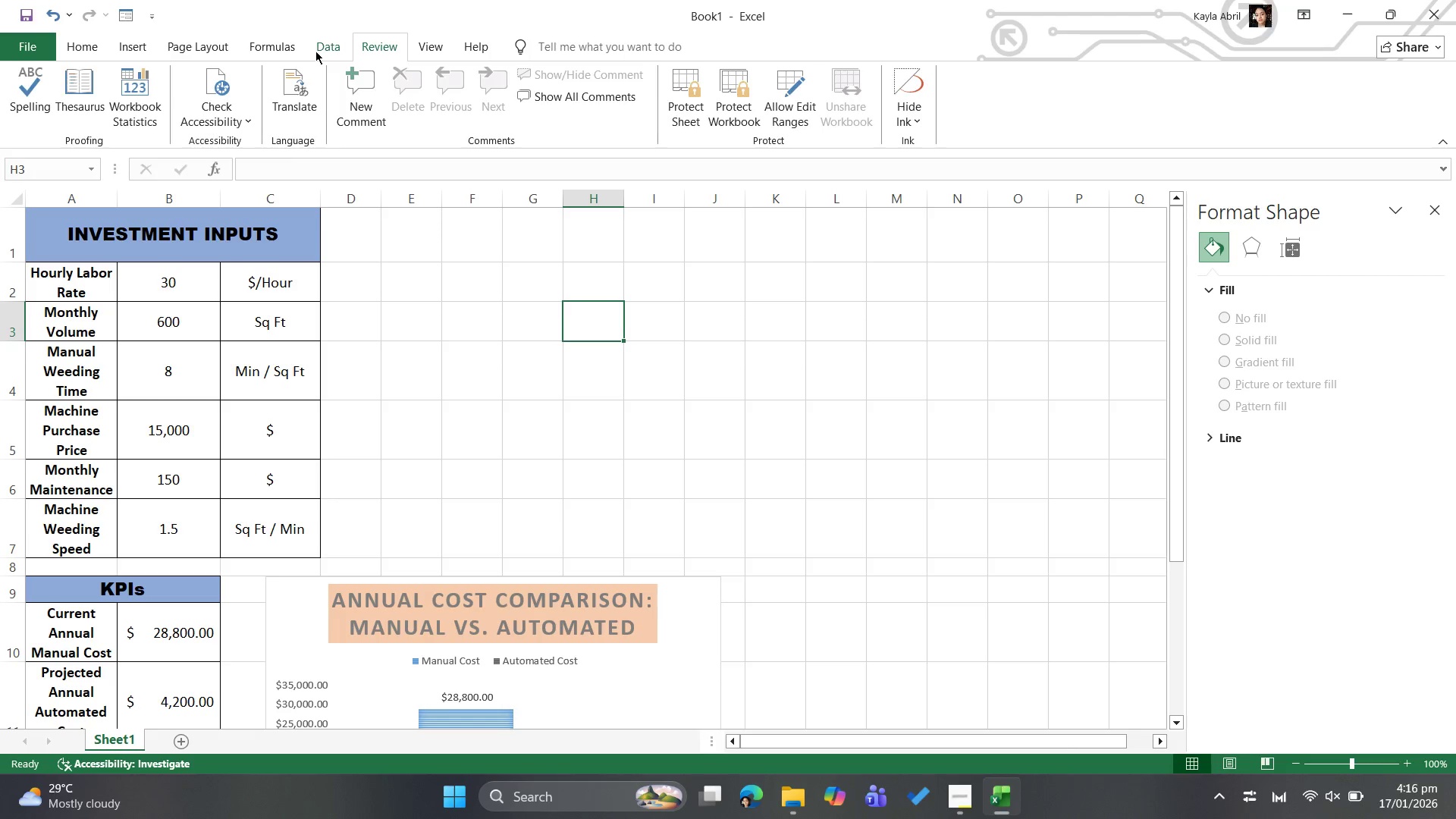 
left_click([315, 51])
 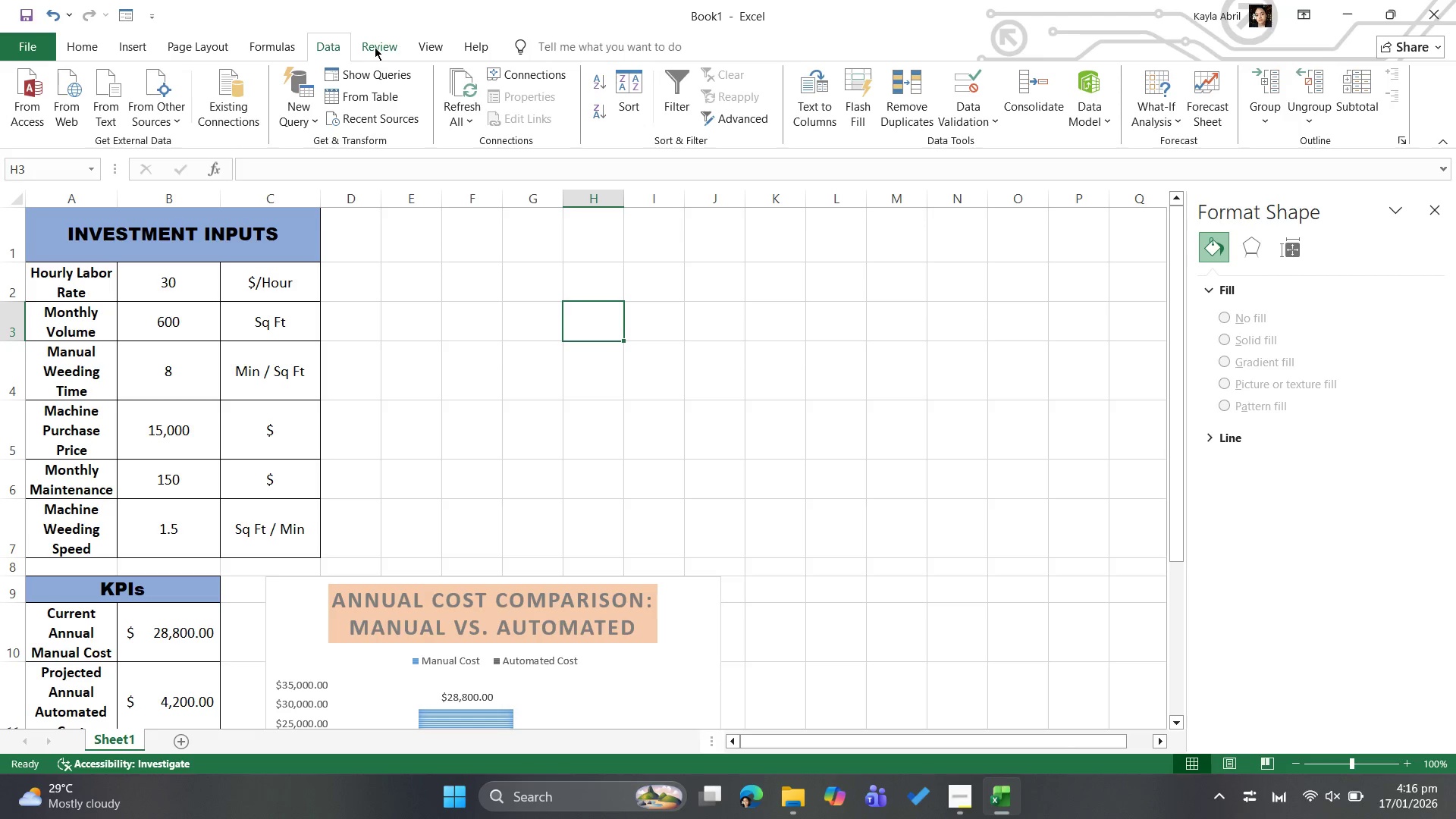 
left_click([374, 43])
 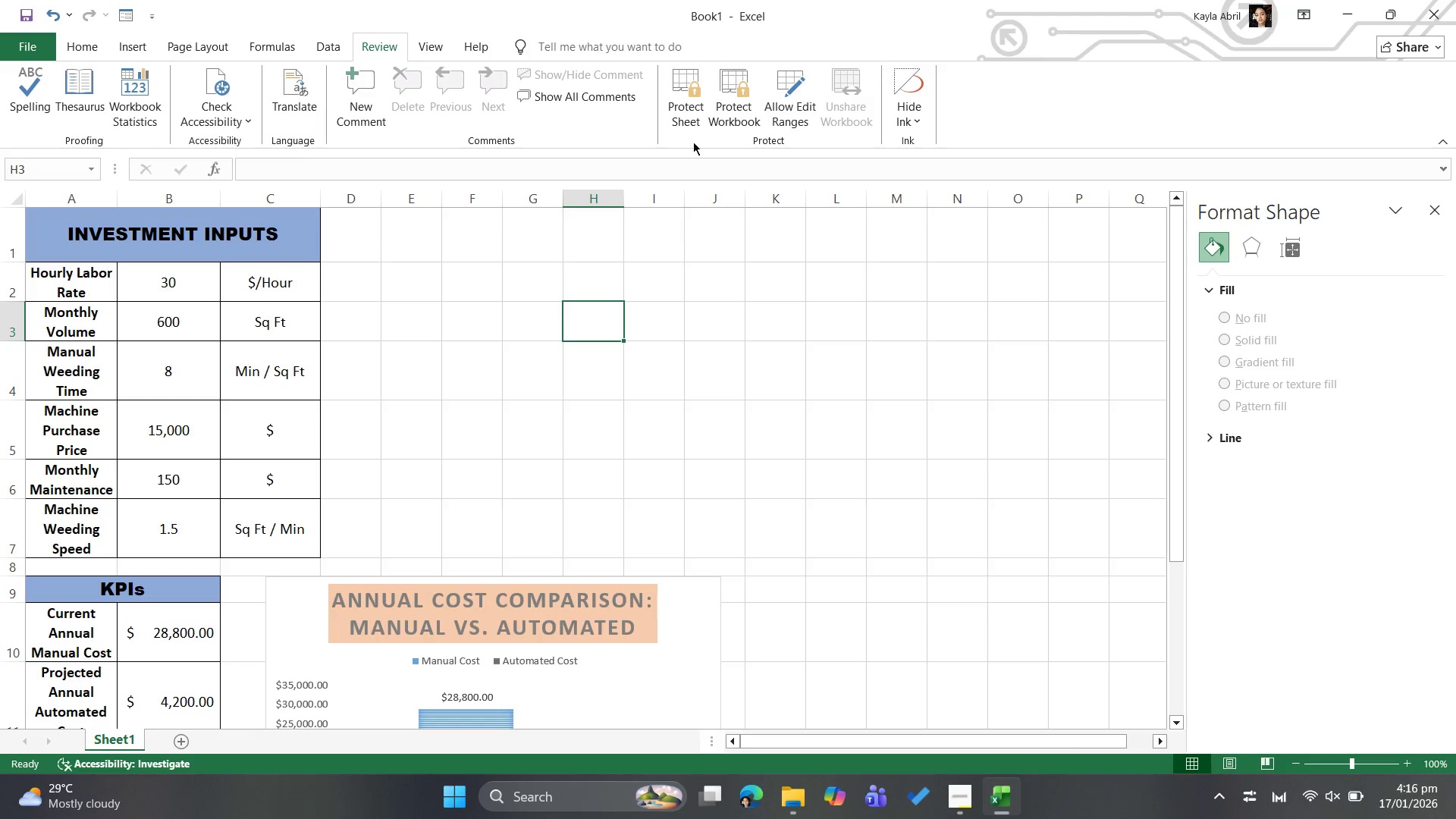 
left_click([692, 115])
 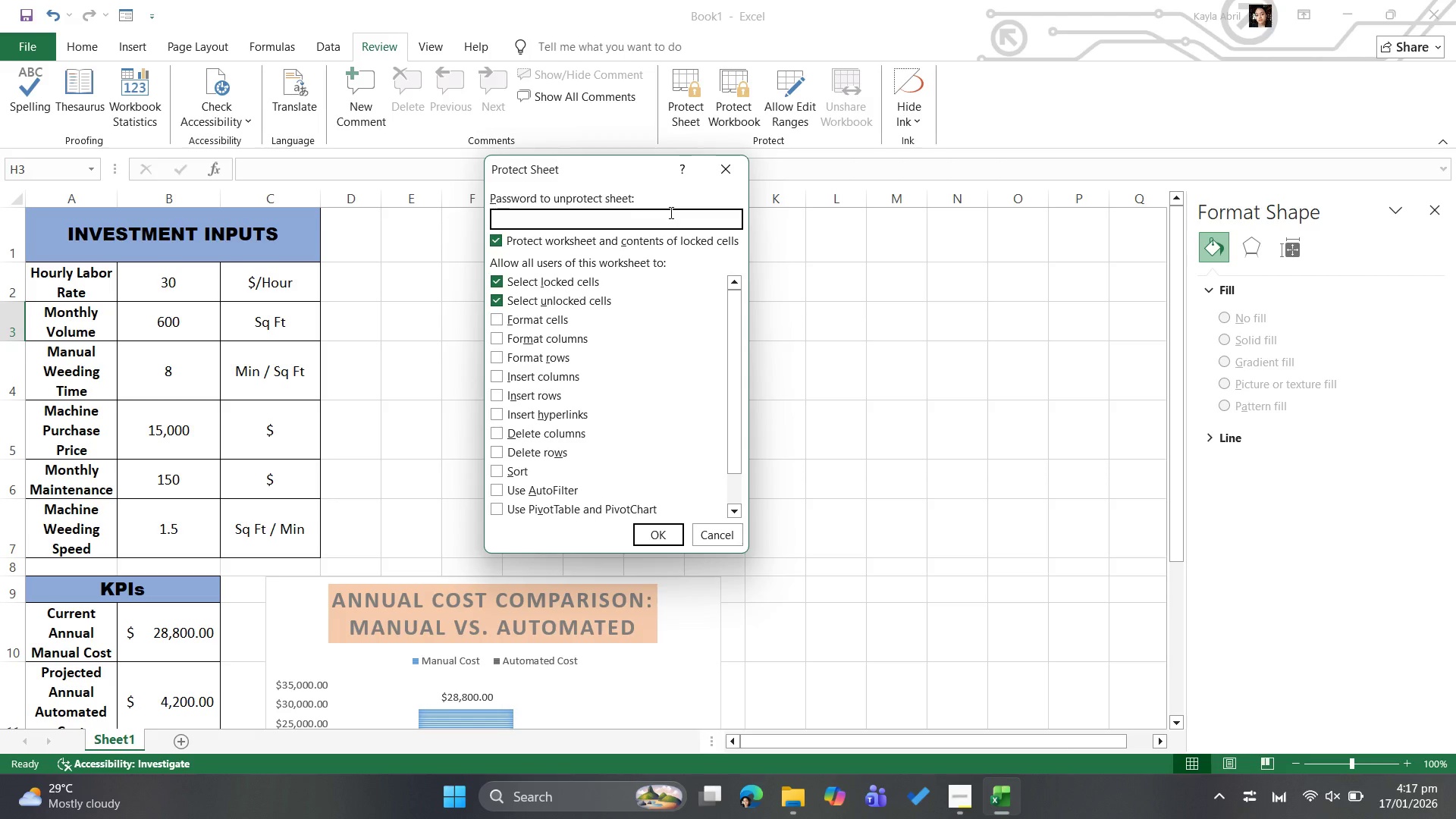 
wait(80.66)
 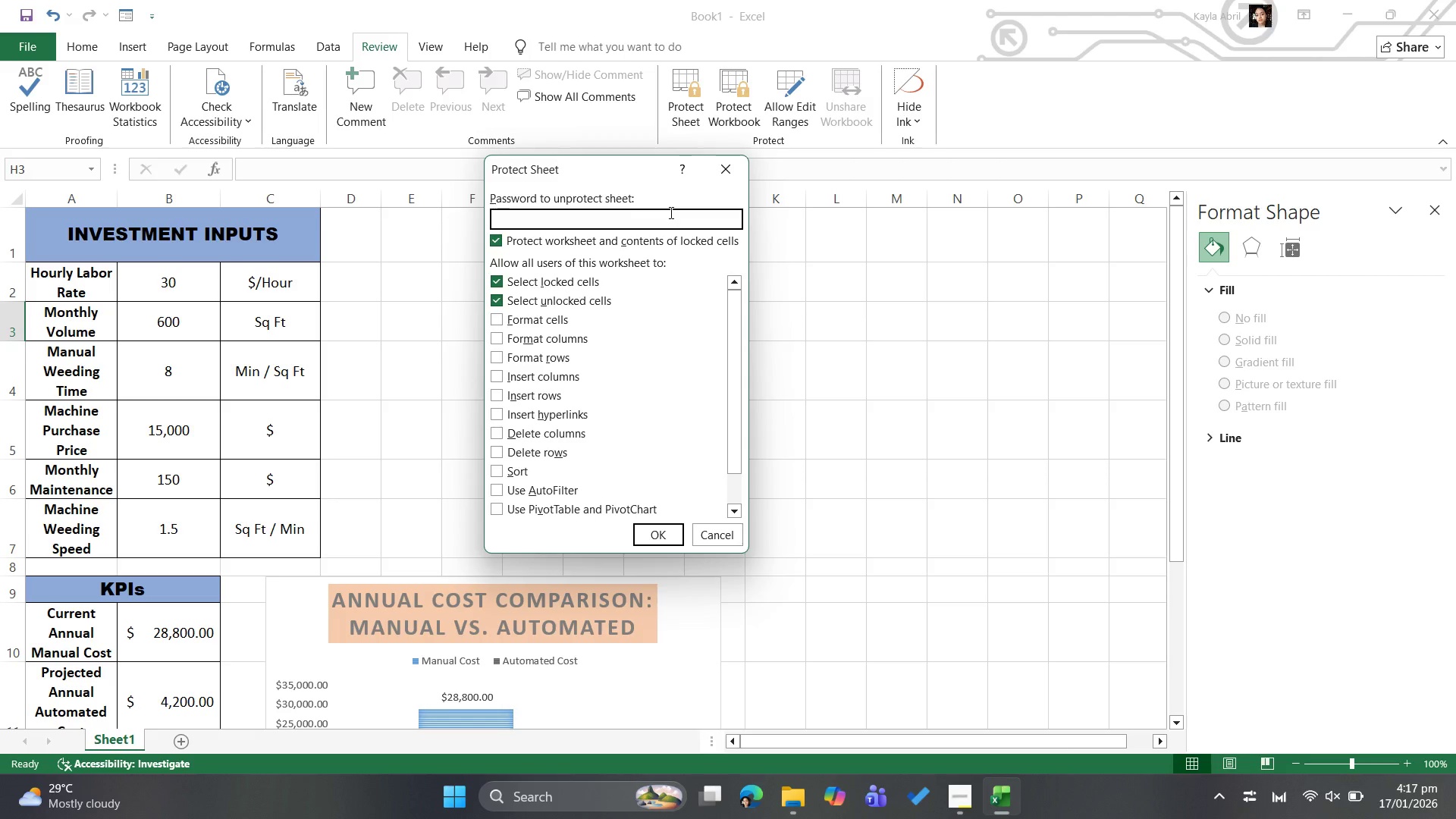 
left_click([660, 534])
 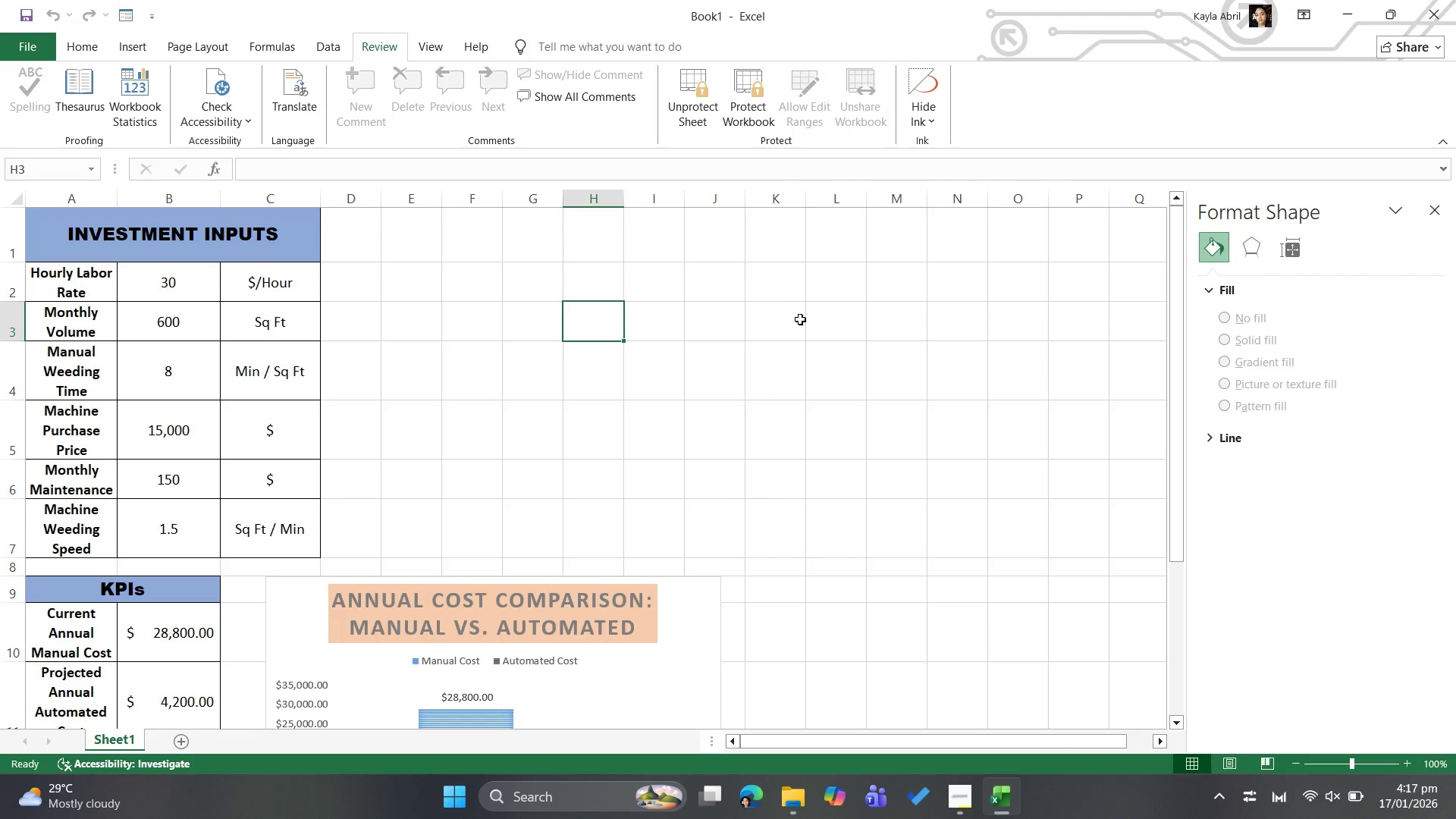 
left_click([804, 326])
 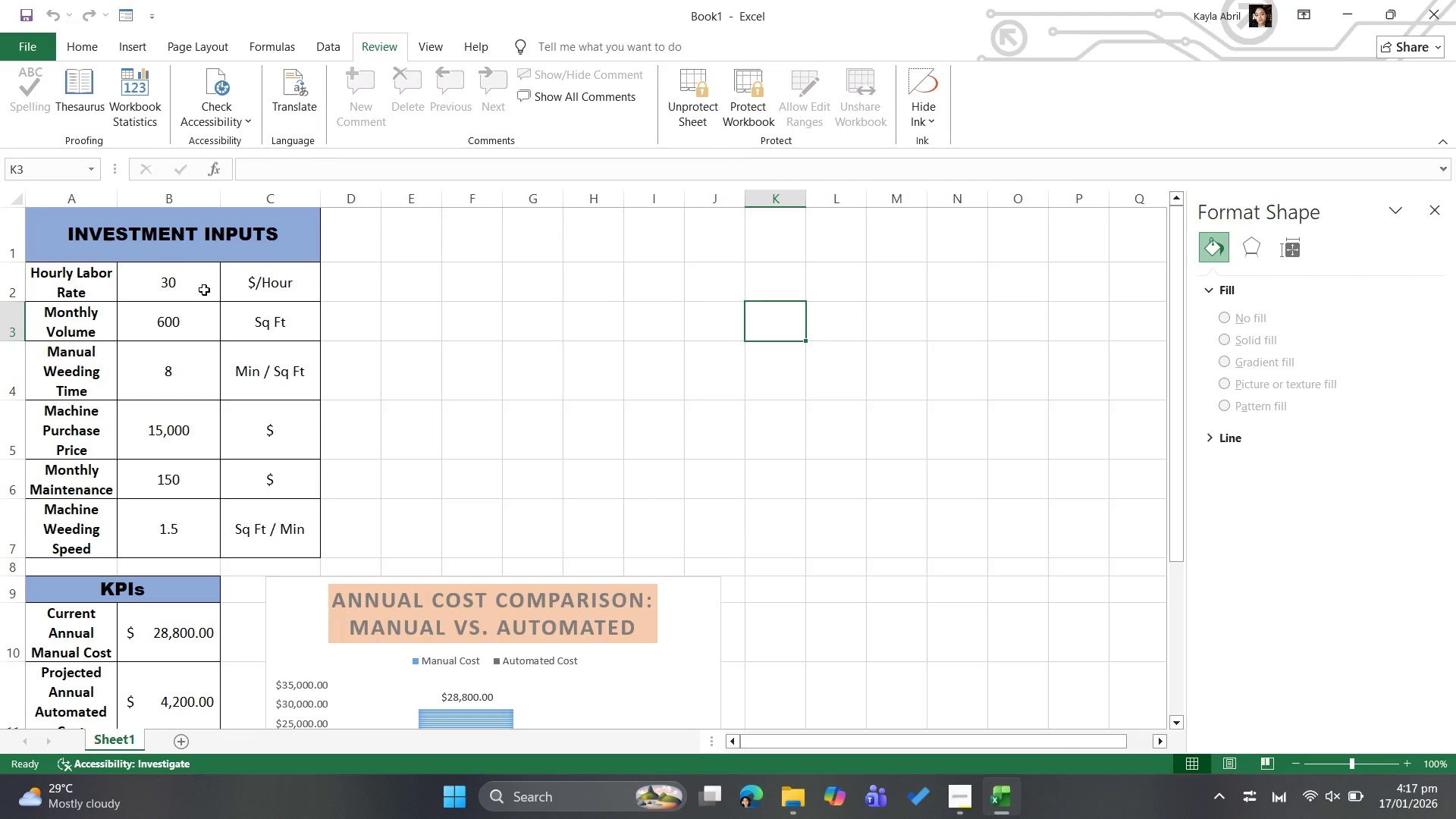 
left_click([204, 290])
 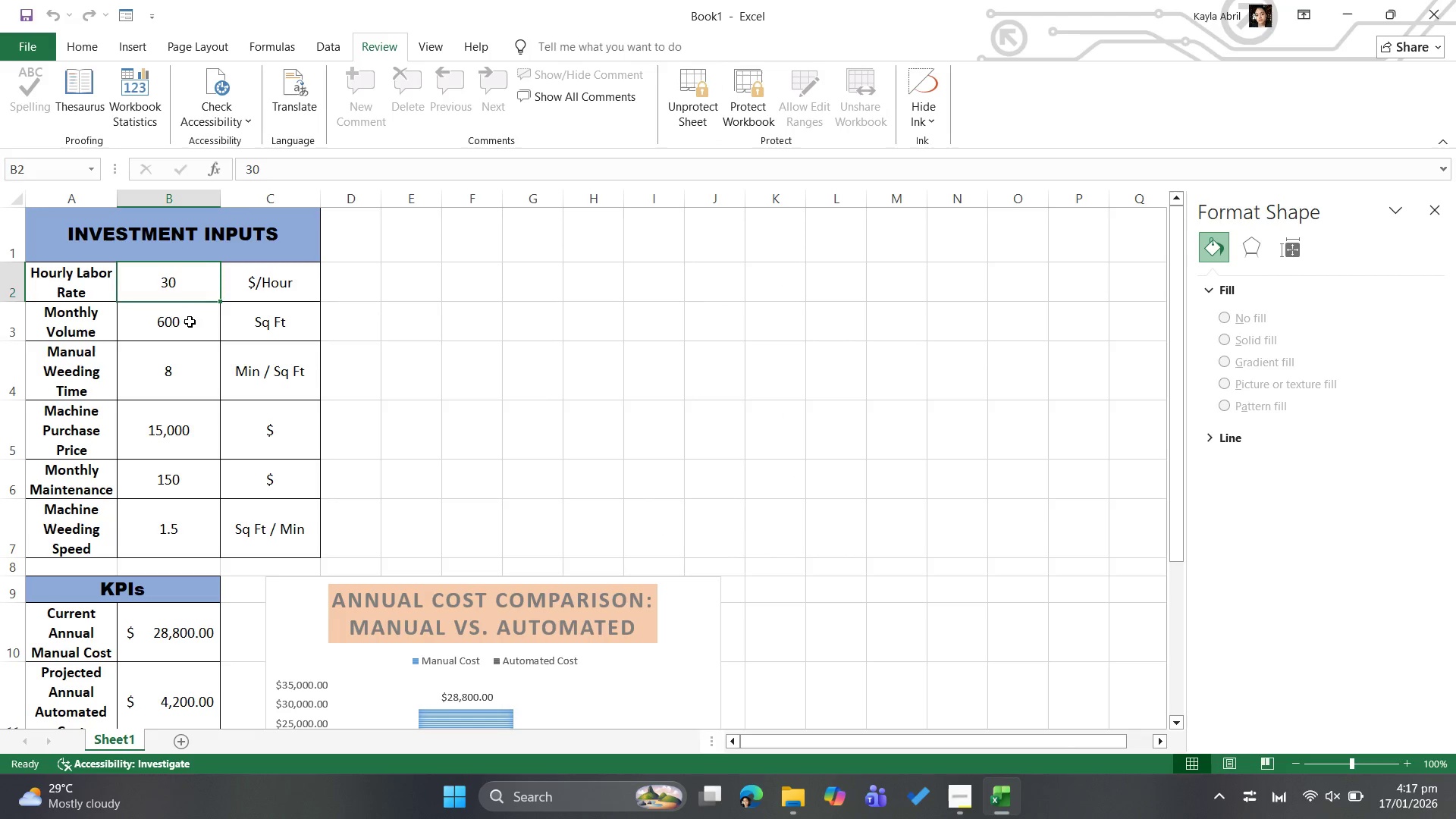 
left_click_drag(start_coordinate=[190, 322], to_coordinate=[186, 319])
 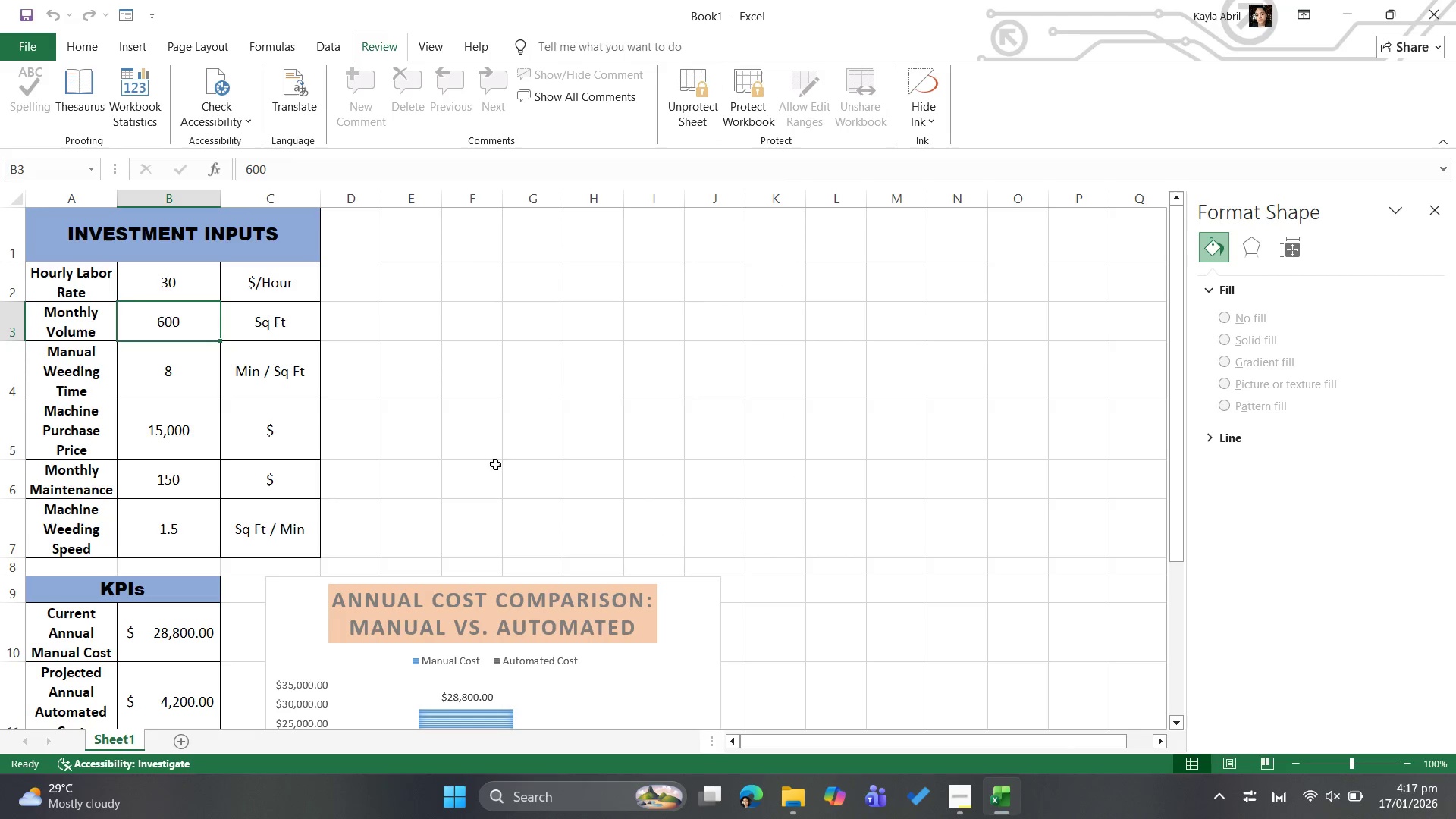 
scroll: coordinate [742, 431], scroll_direction: none, amount: 0.0
 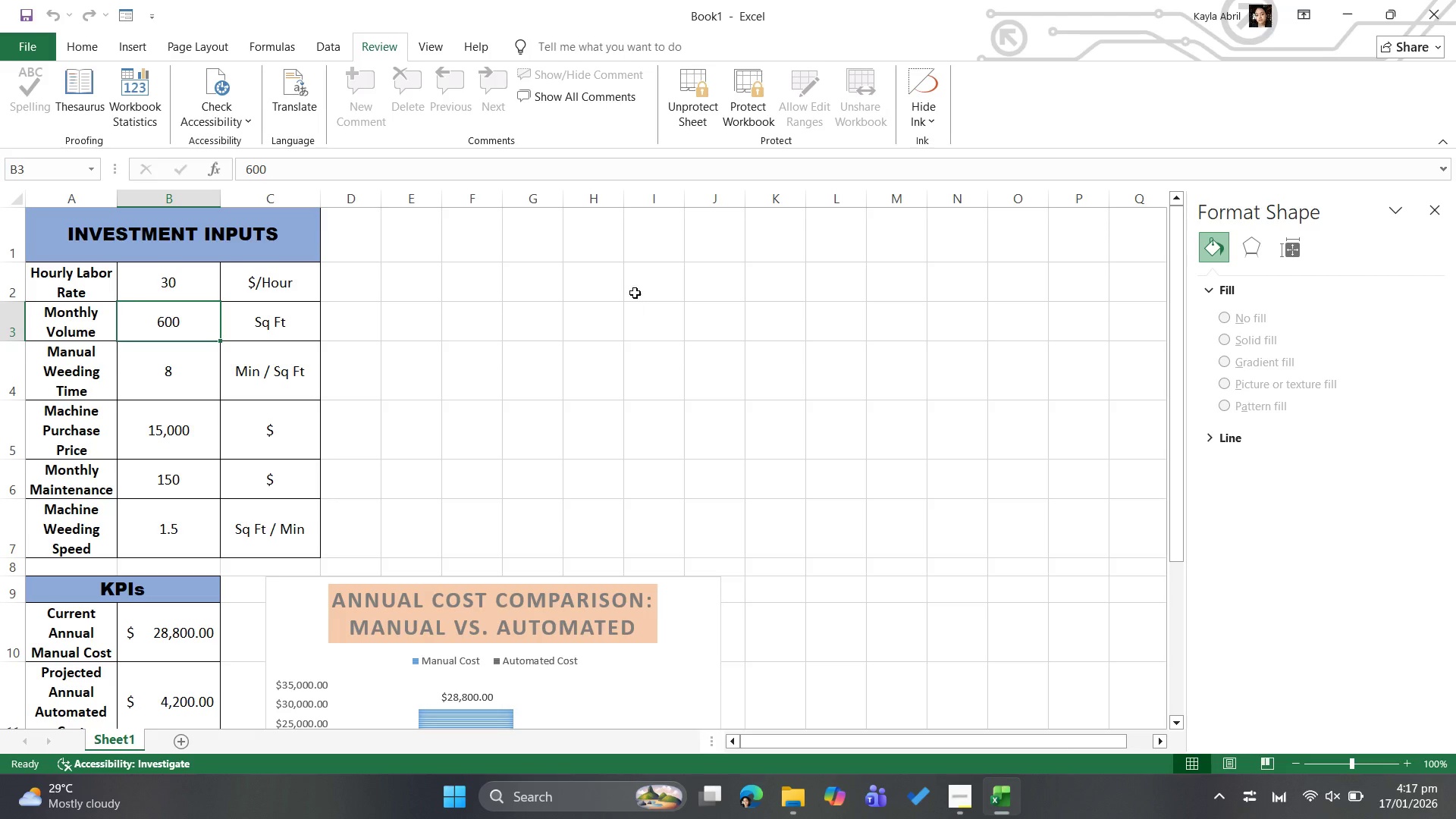 
wait(21.62)
 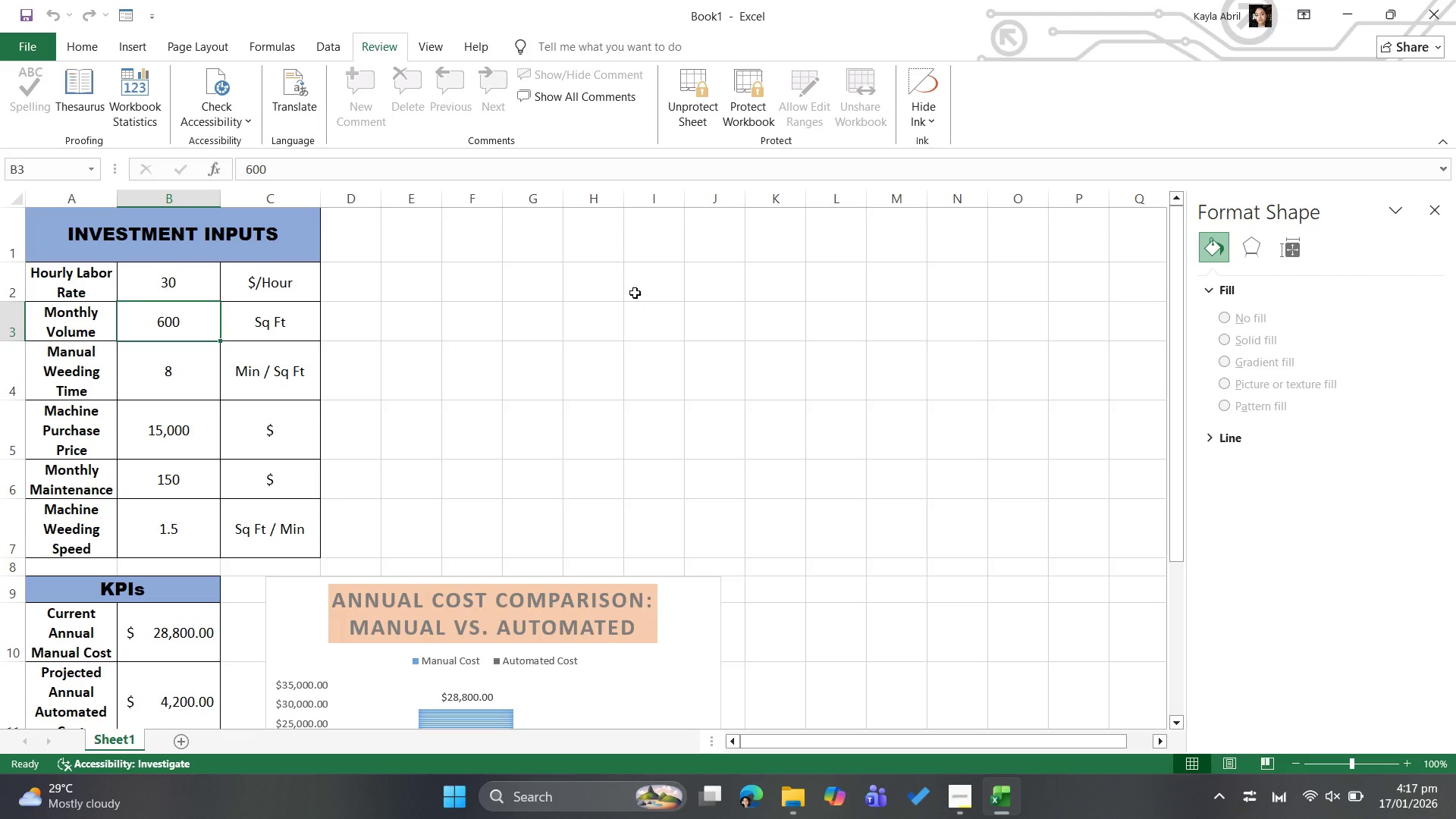 
left_click([31, 47])
 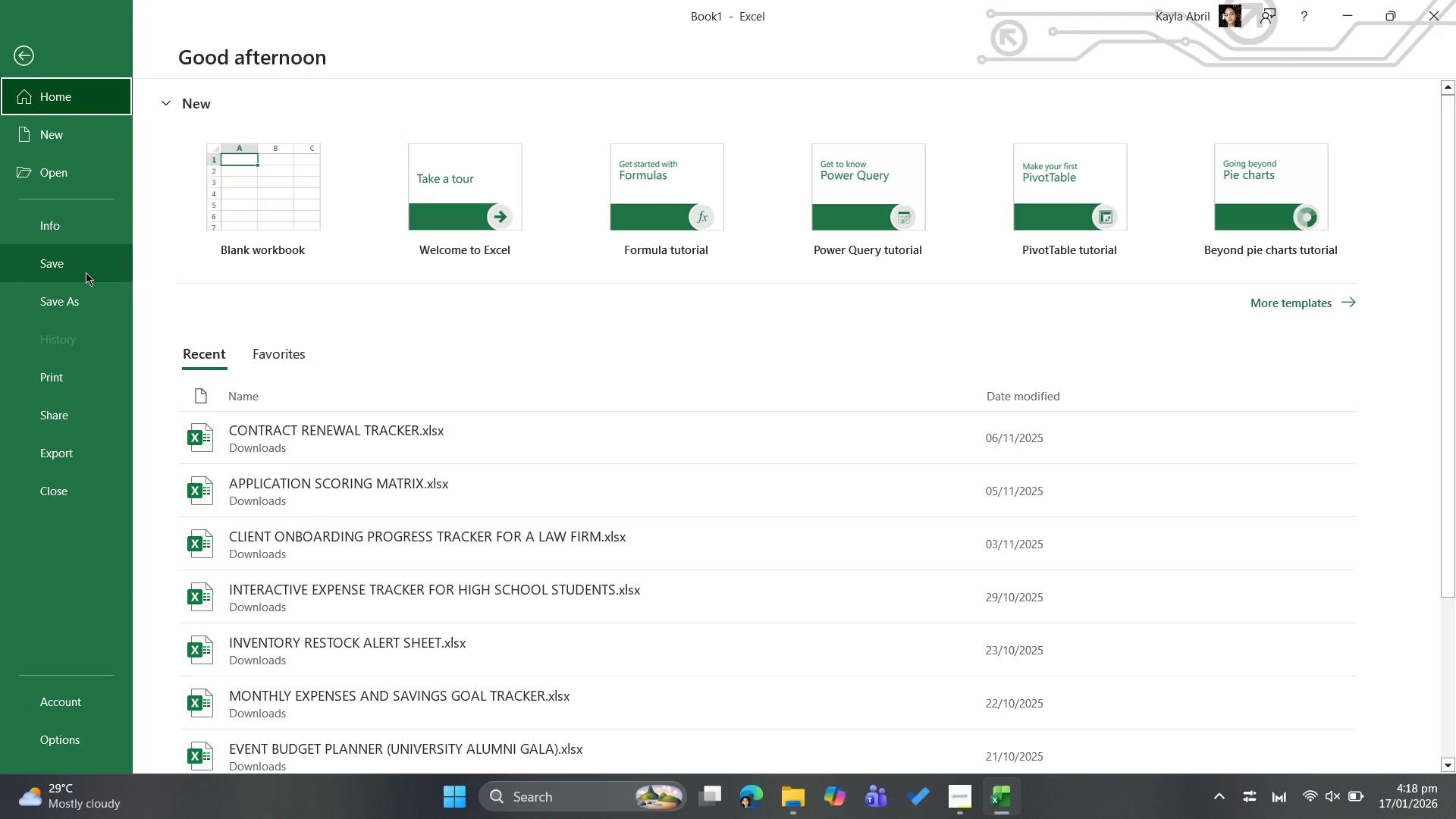 
wait(17.75)
 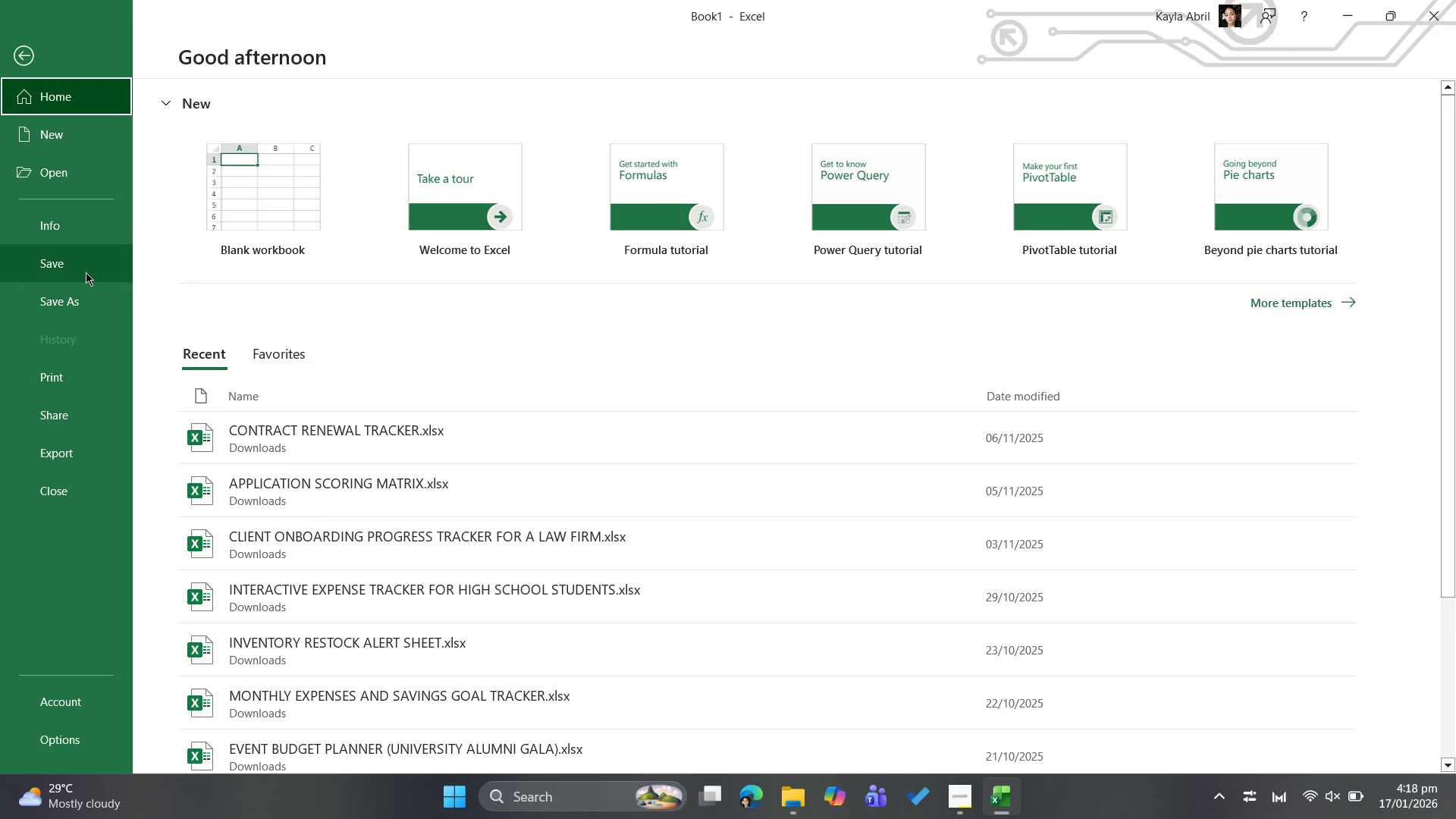 
left_click([77, 289])
 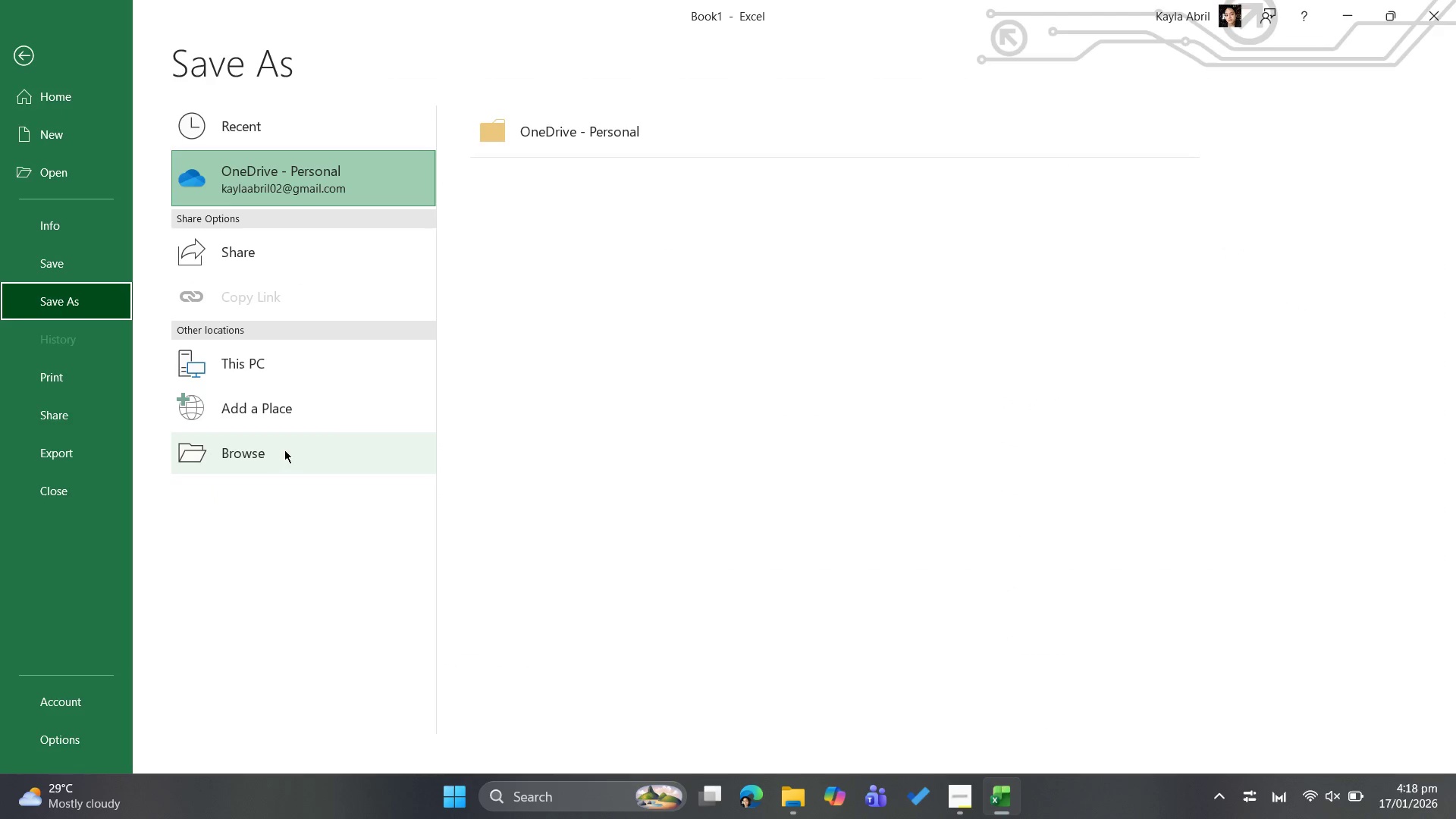 
left_click([281, 450])
 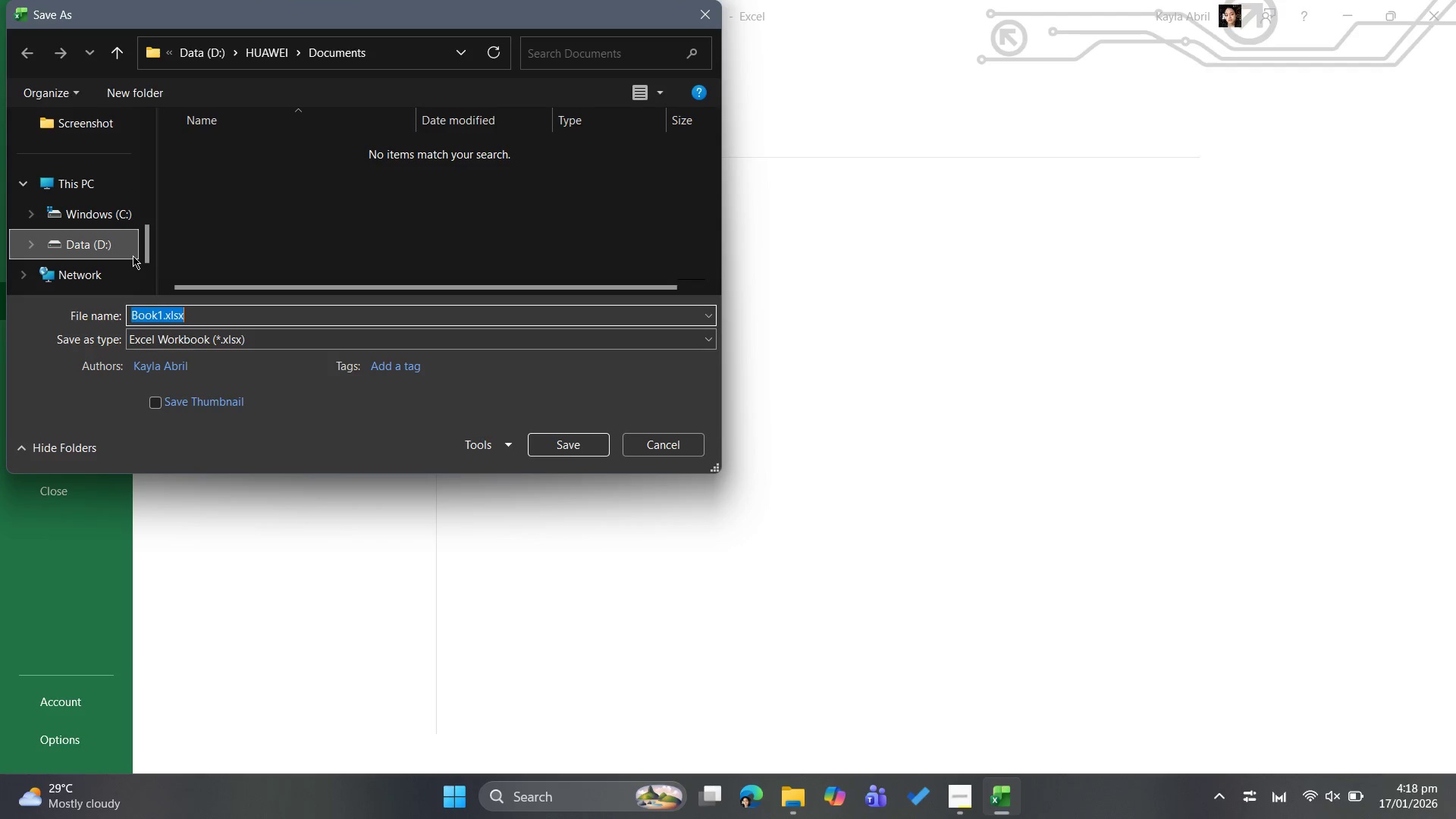 
scroll: coordinate [99, 224], scroll_direction: up, amount: 2.0
 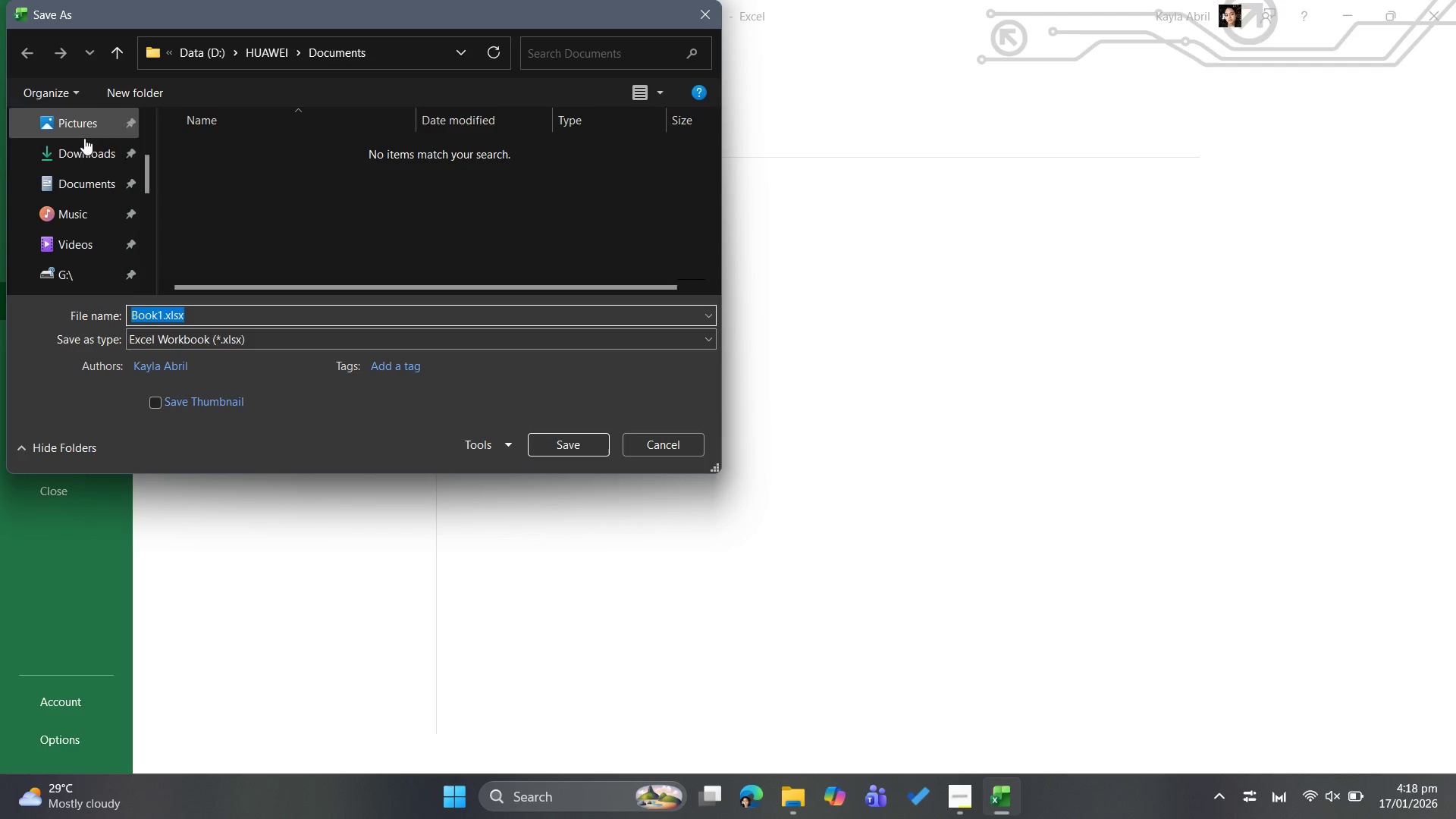 
left_click([77, 148])
 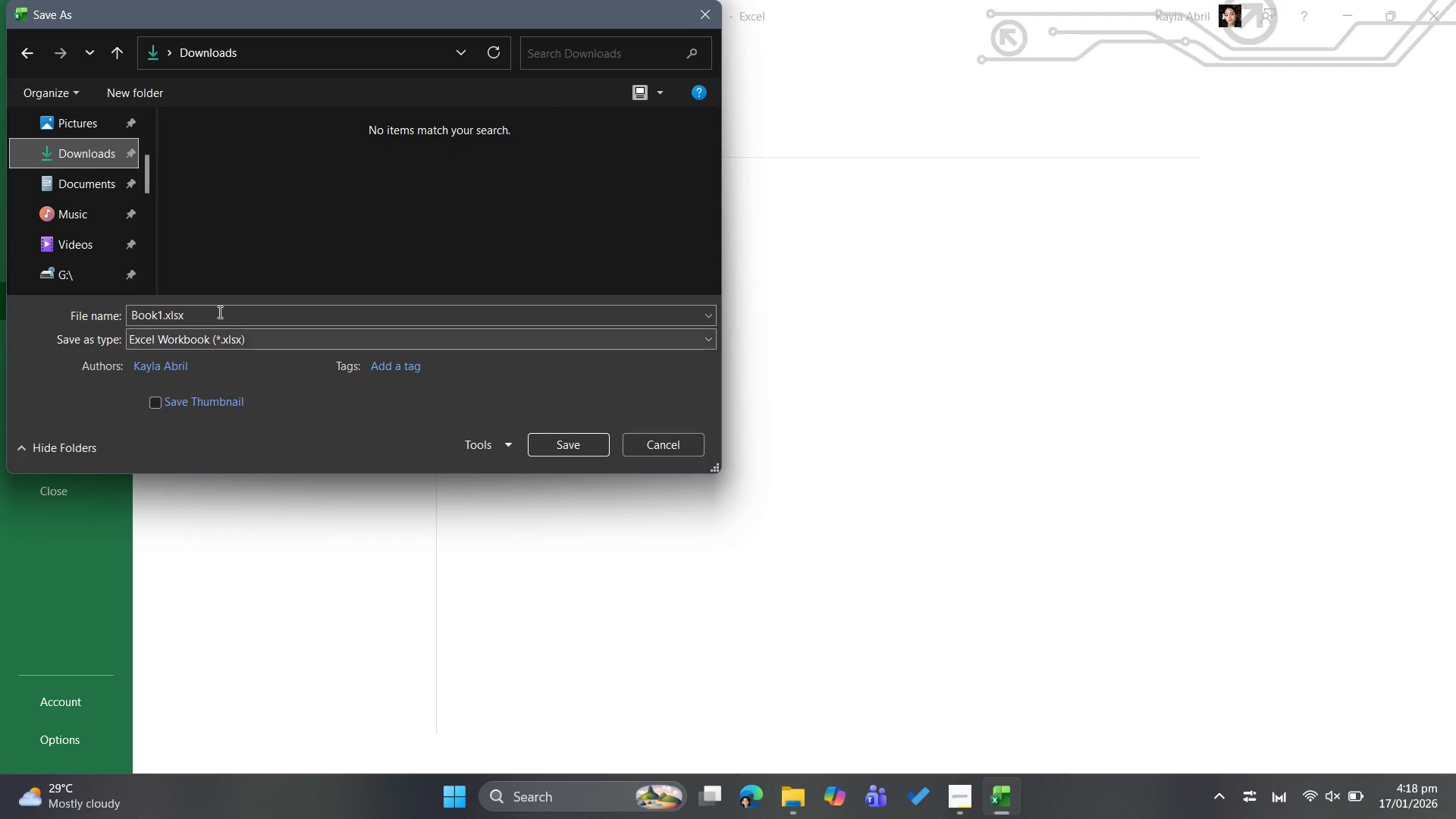 
left_click([218, 308])
 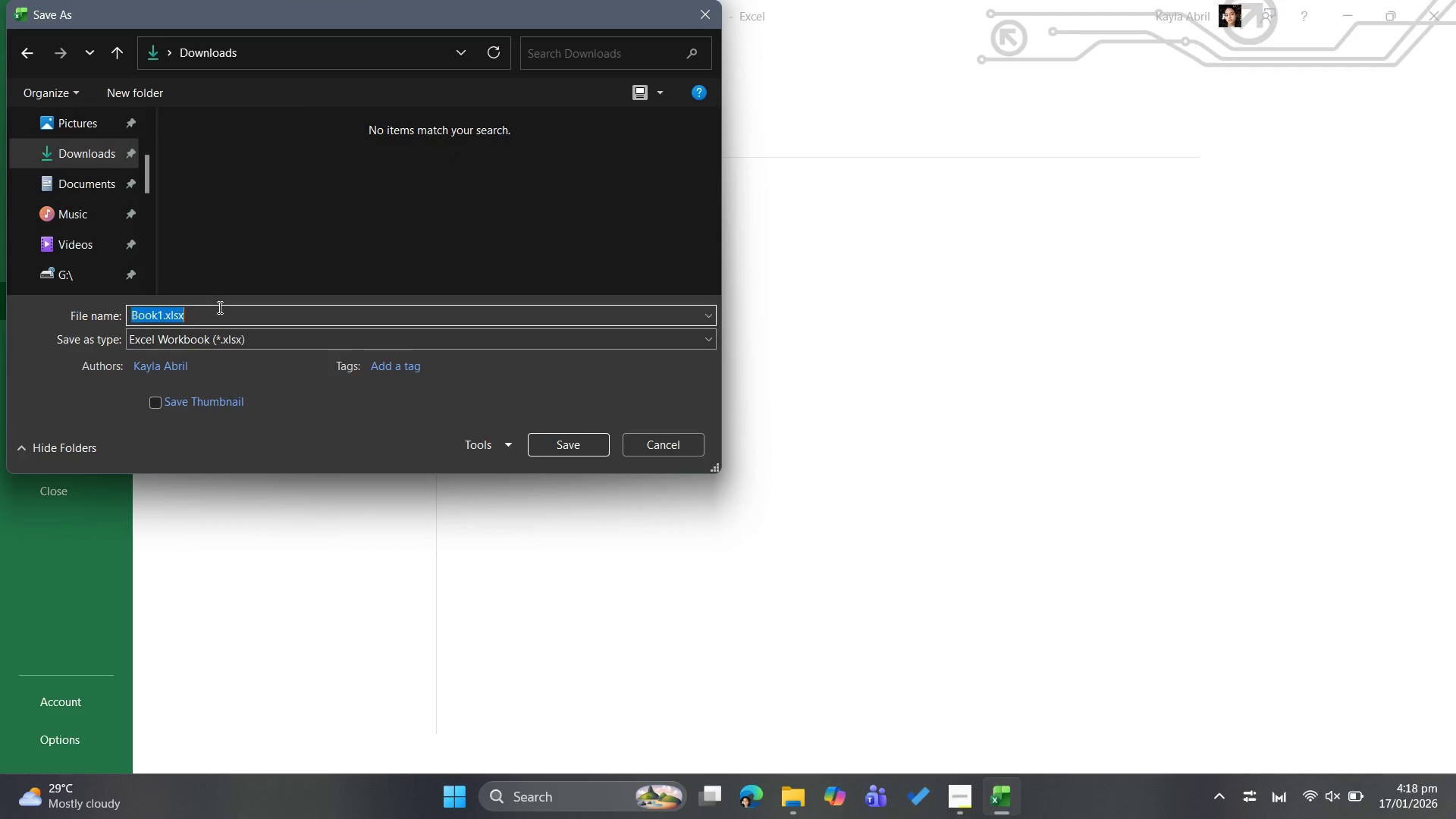 
key(Backspace)
type(Automated )
 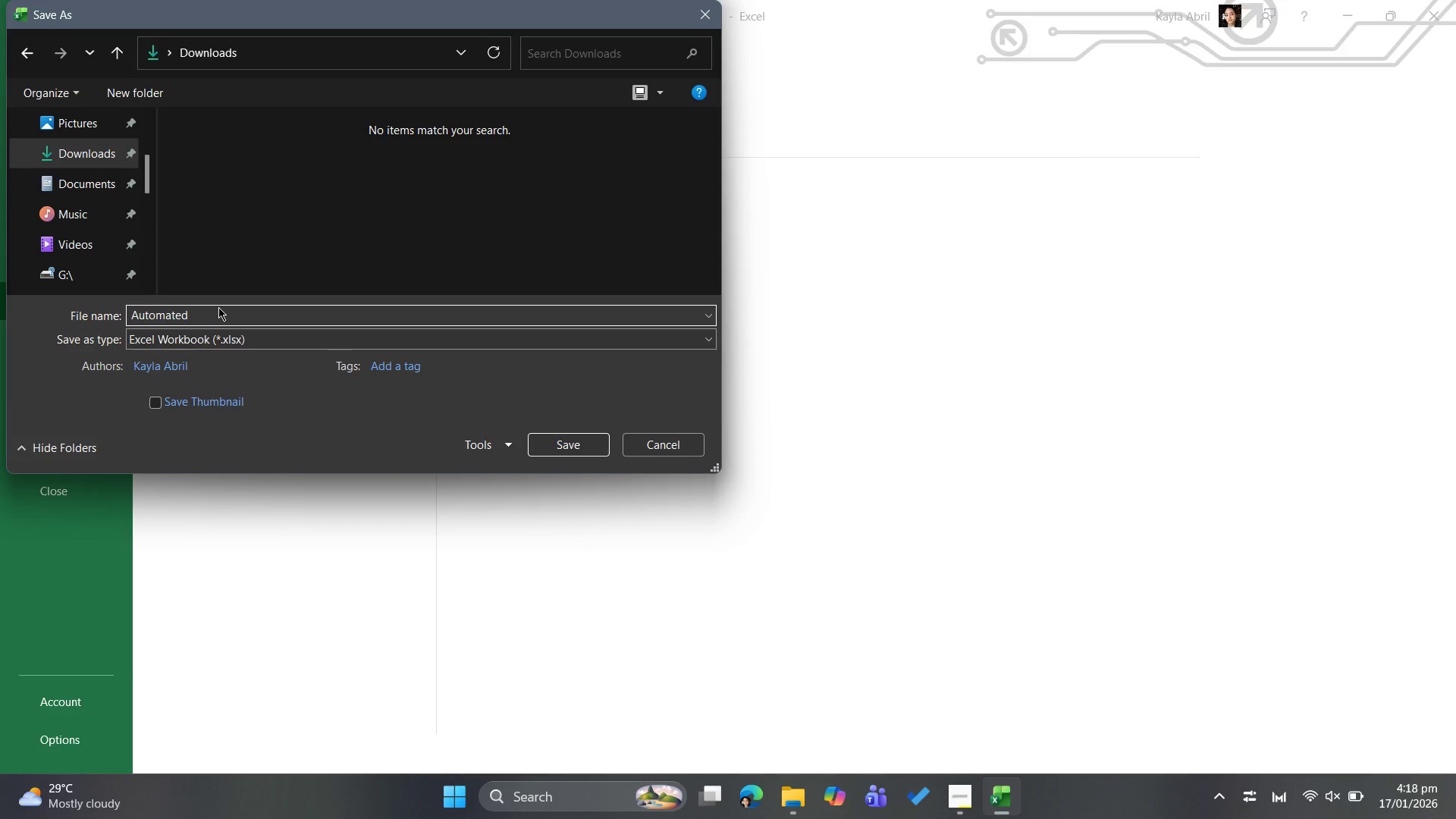 
type(Vinyl weeder)
key(Backspace)
key(Backspace)
key(Backspace)
key(Backspace)
key(Backspace)
key(Backspace)
type(Weeder ROI c)
key(Backspace)
type(Calculatir)
key(Backspace)
key(Backspace)
type(or)
 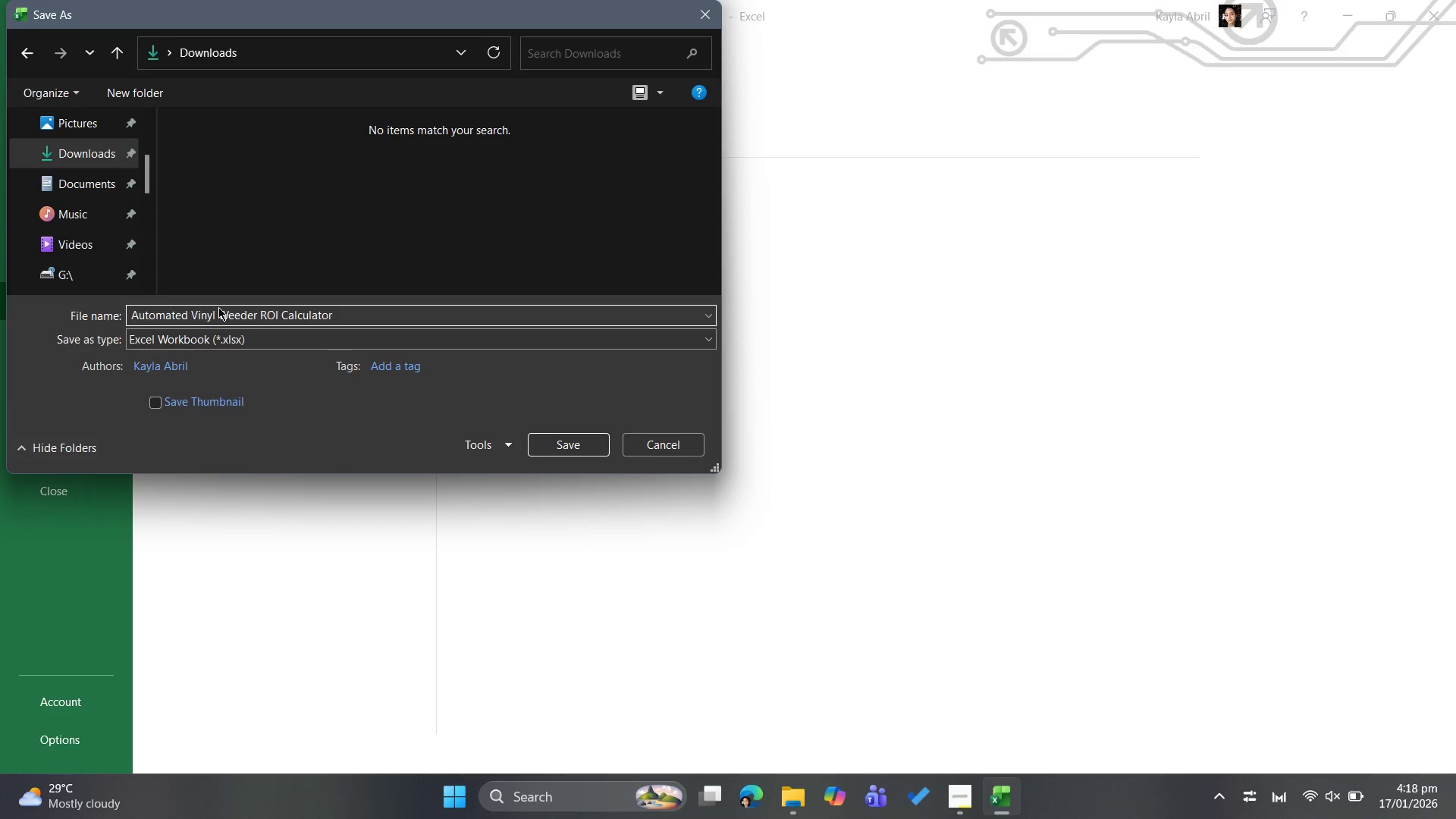 
left_click([542, 442])
 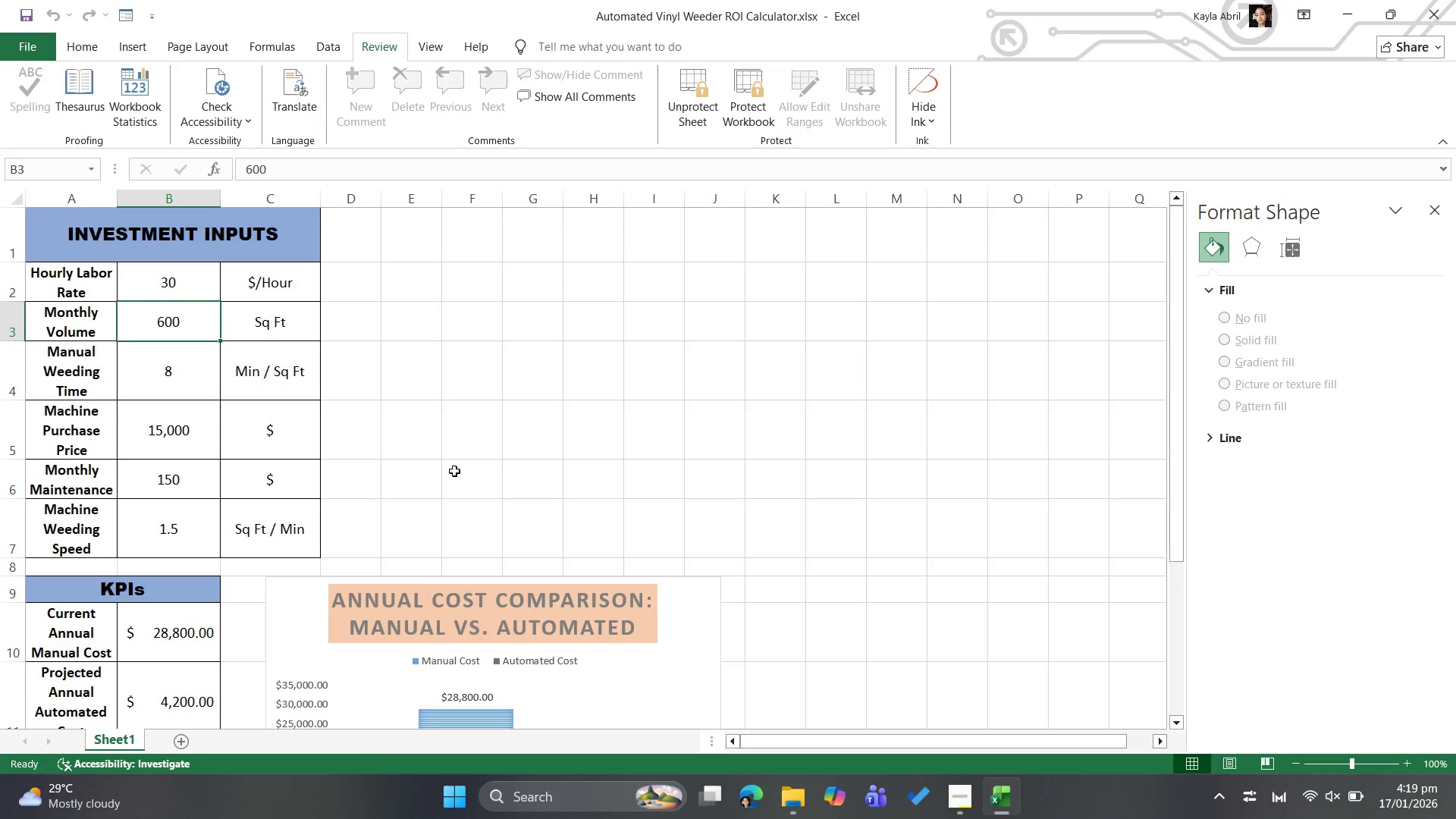 
wait(13.81)
 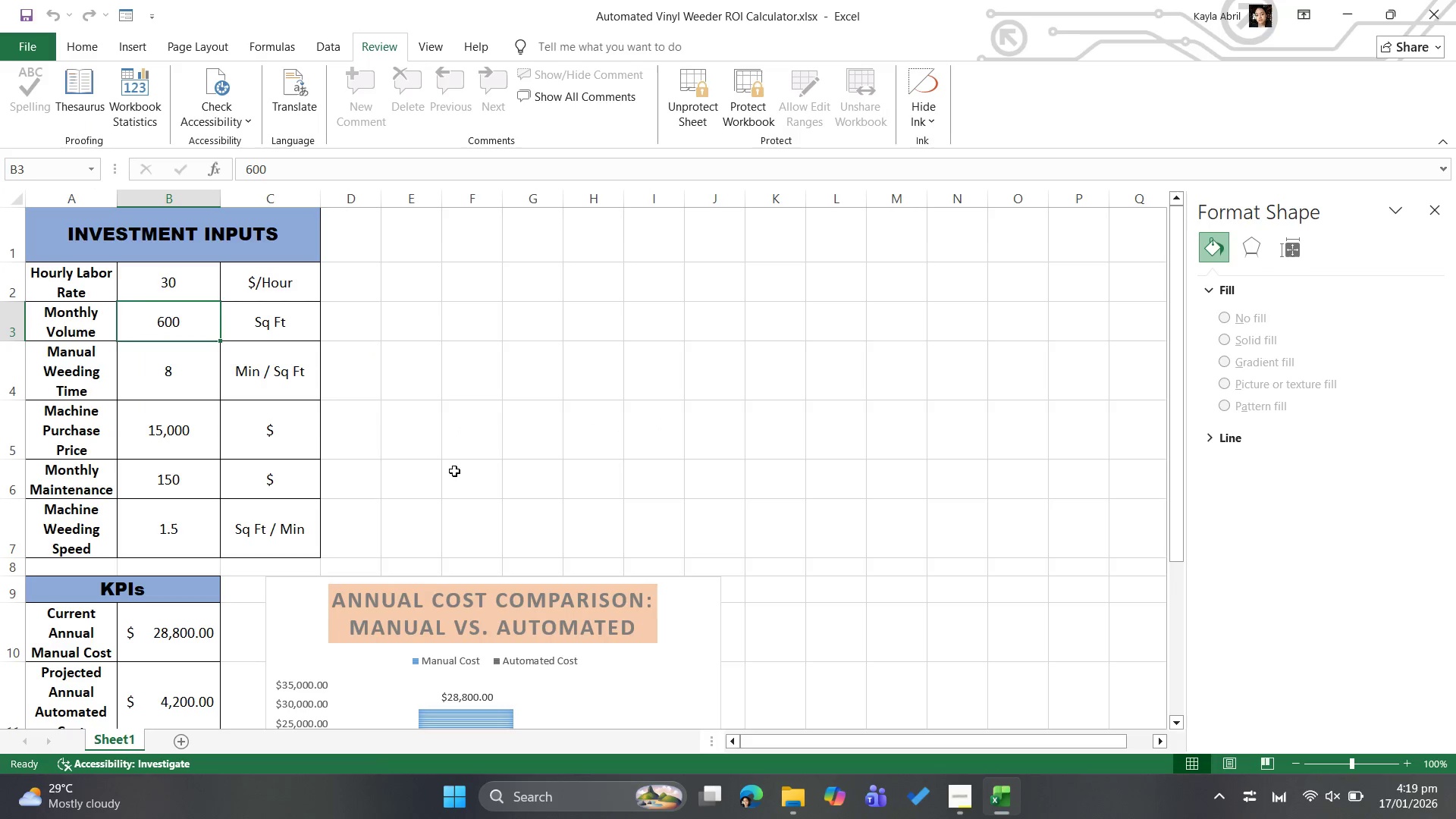 
left_click_drag(start_coordinate=[66, 235], to_coordinate=[692, 650])
 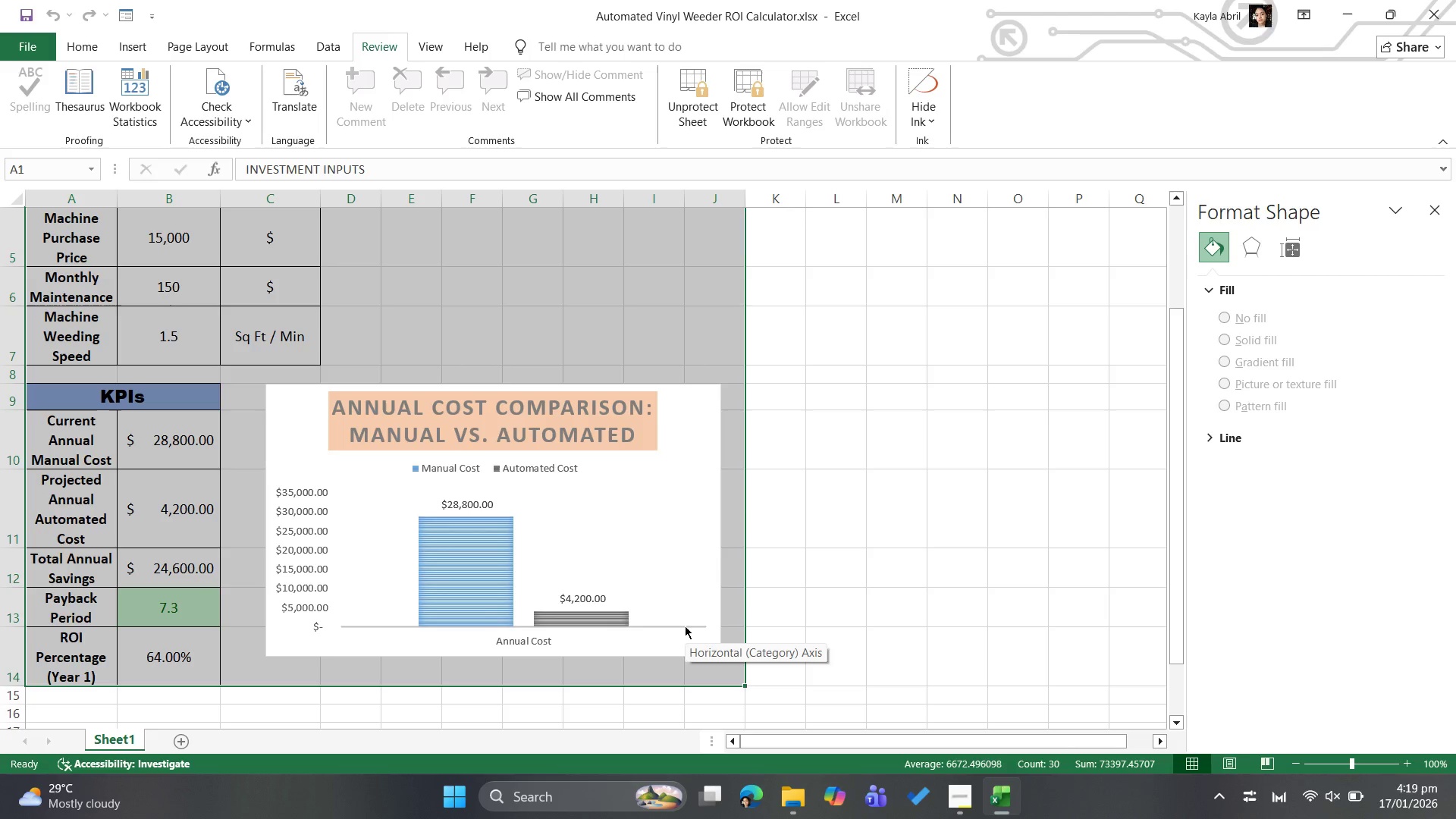 
mouse_move([201, 58])
 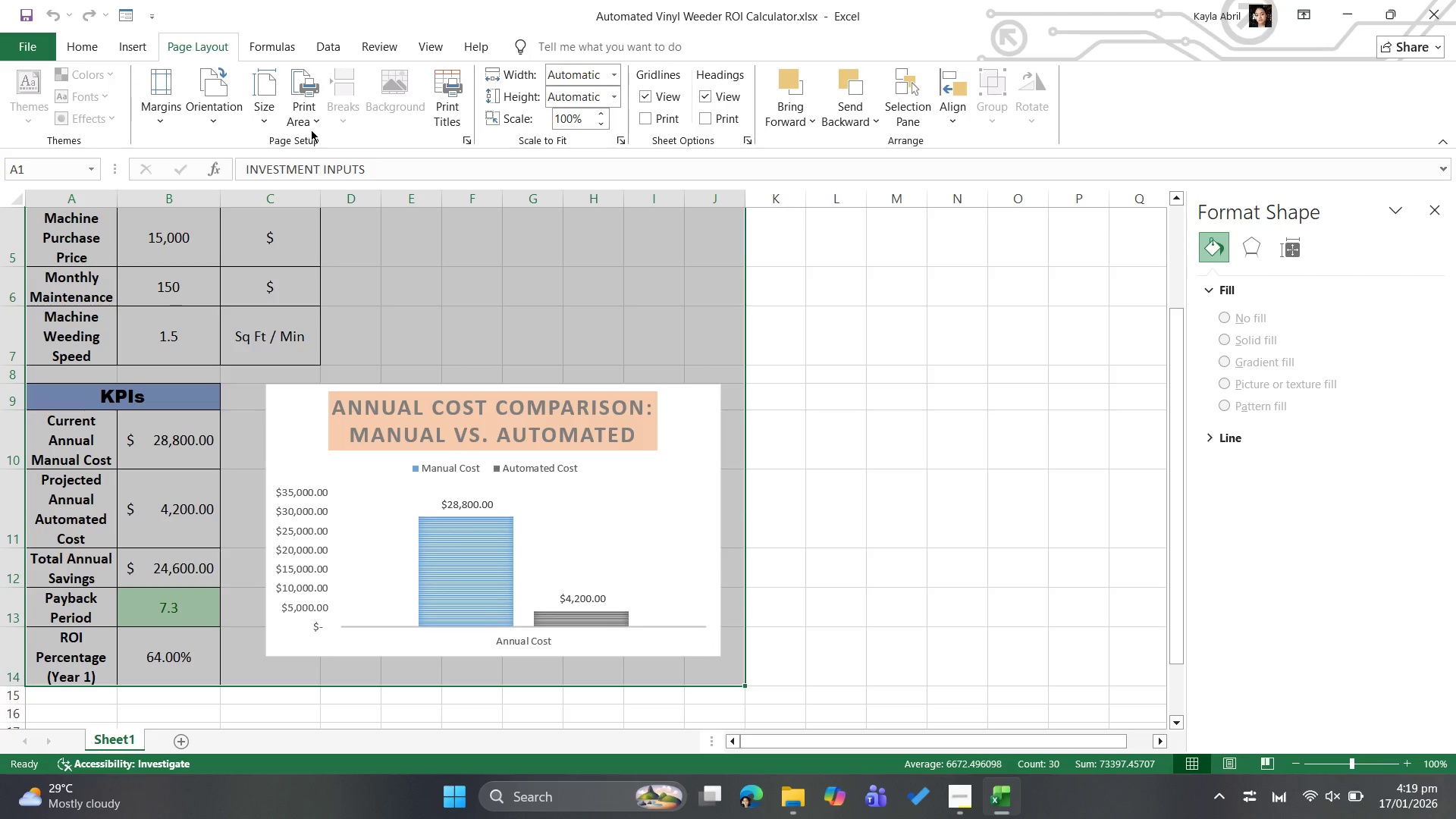 
mouse_move([327, 136])
 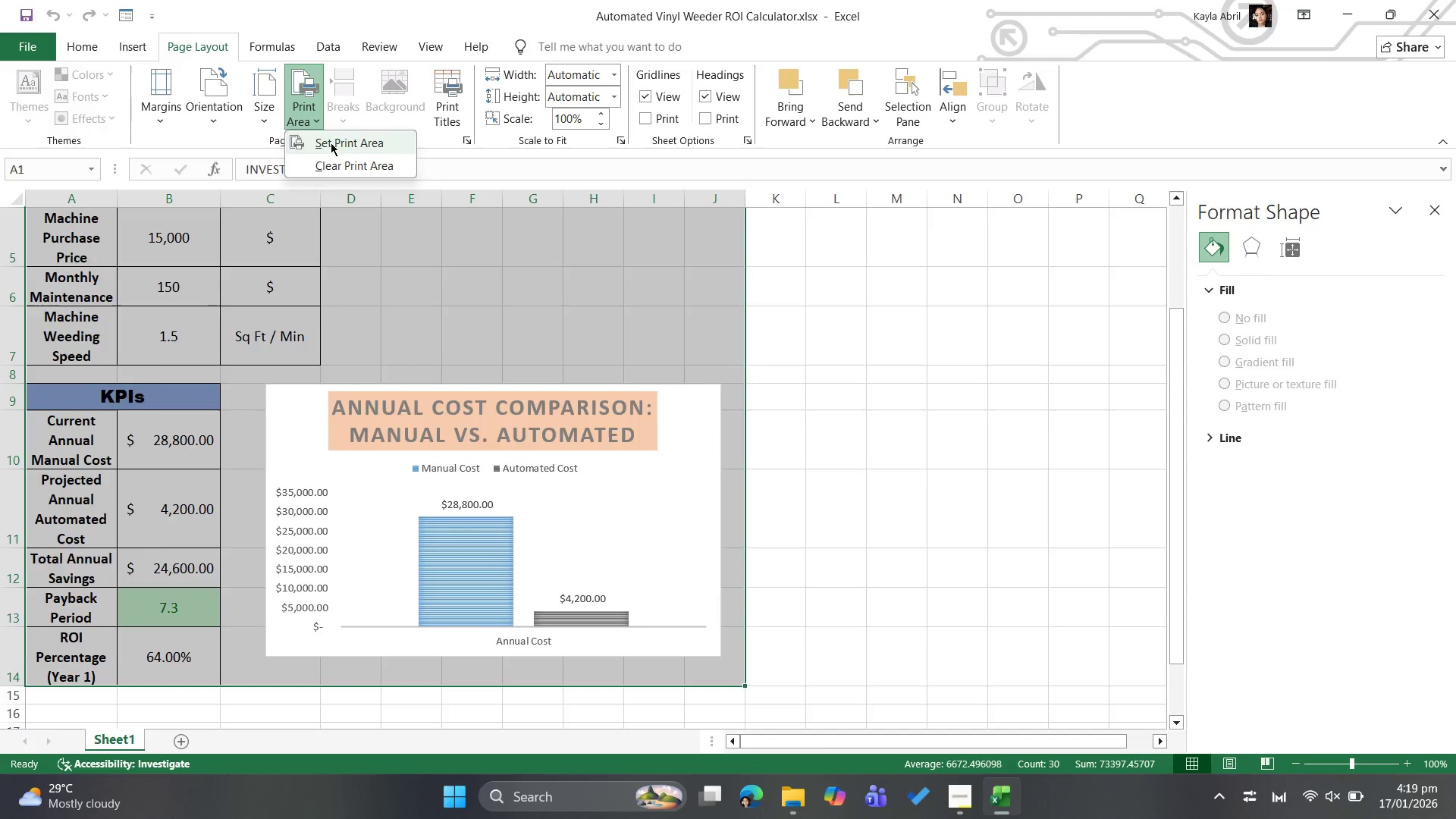 
left_click([331, 143])
 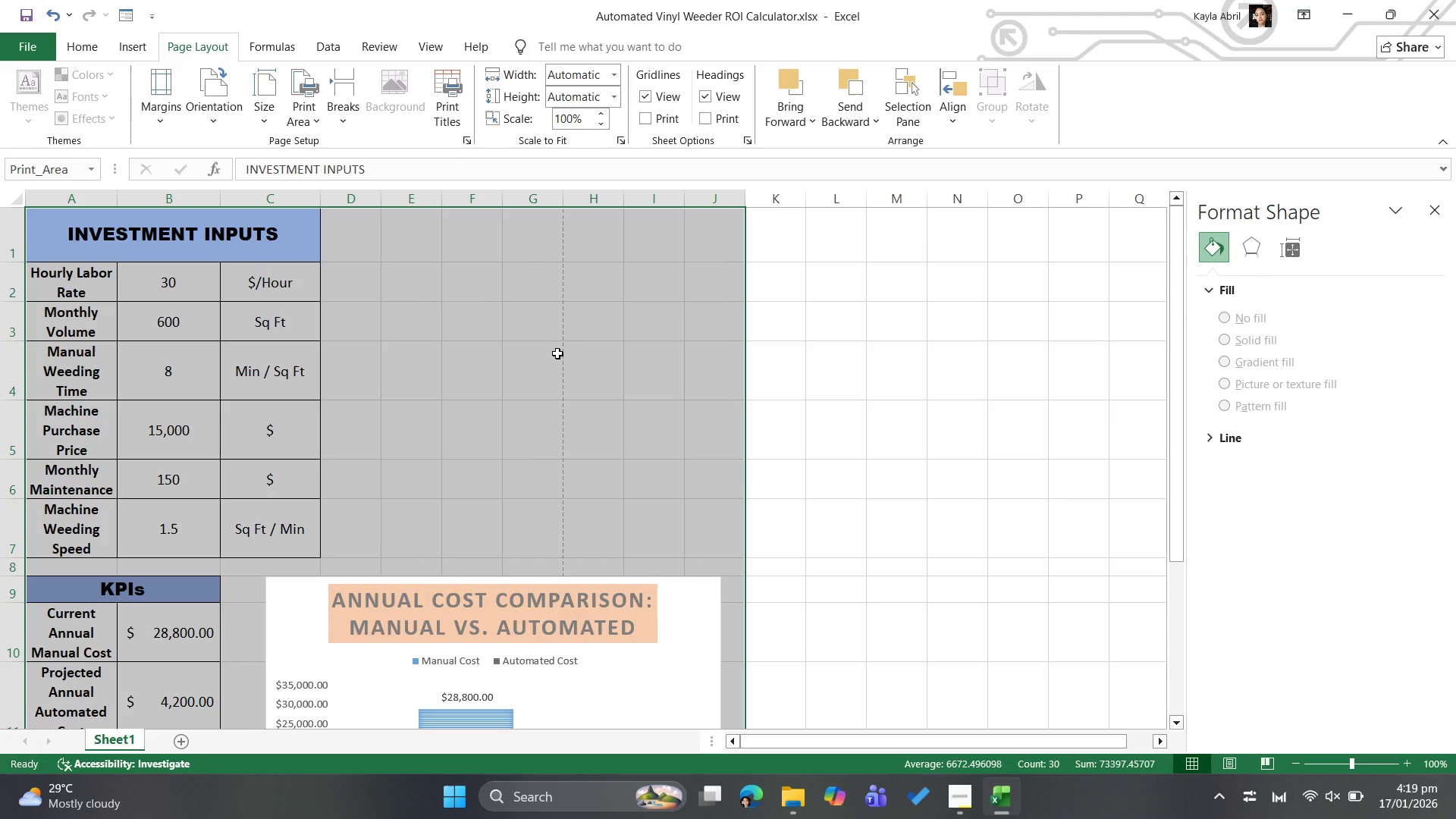 
wait(8.72)
 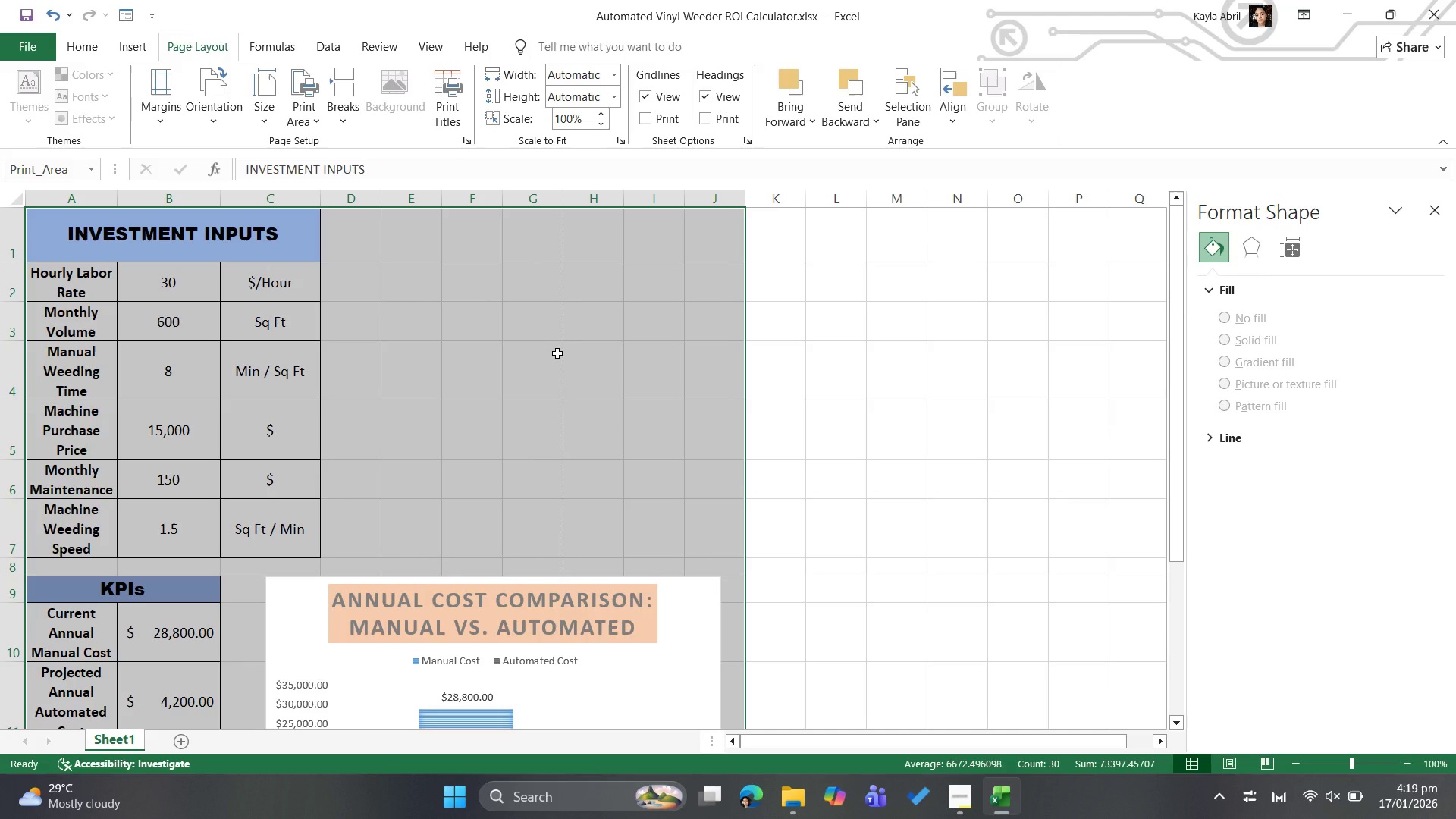 
left_click([203, 105])
 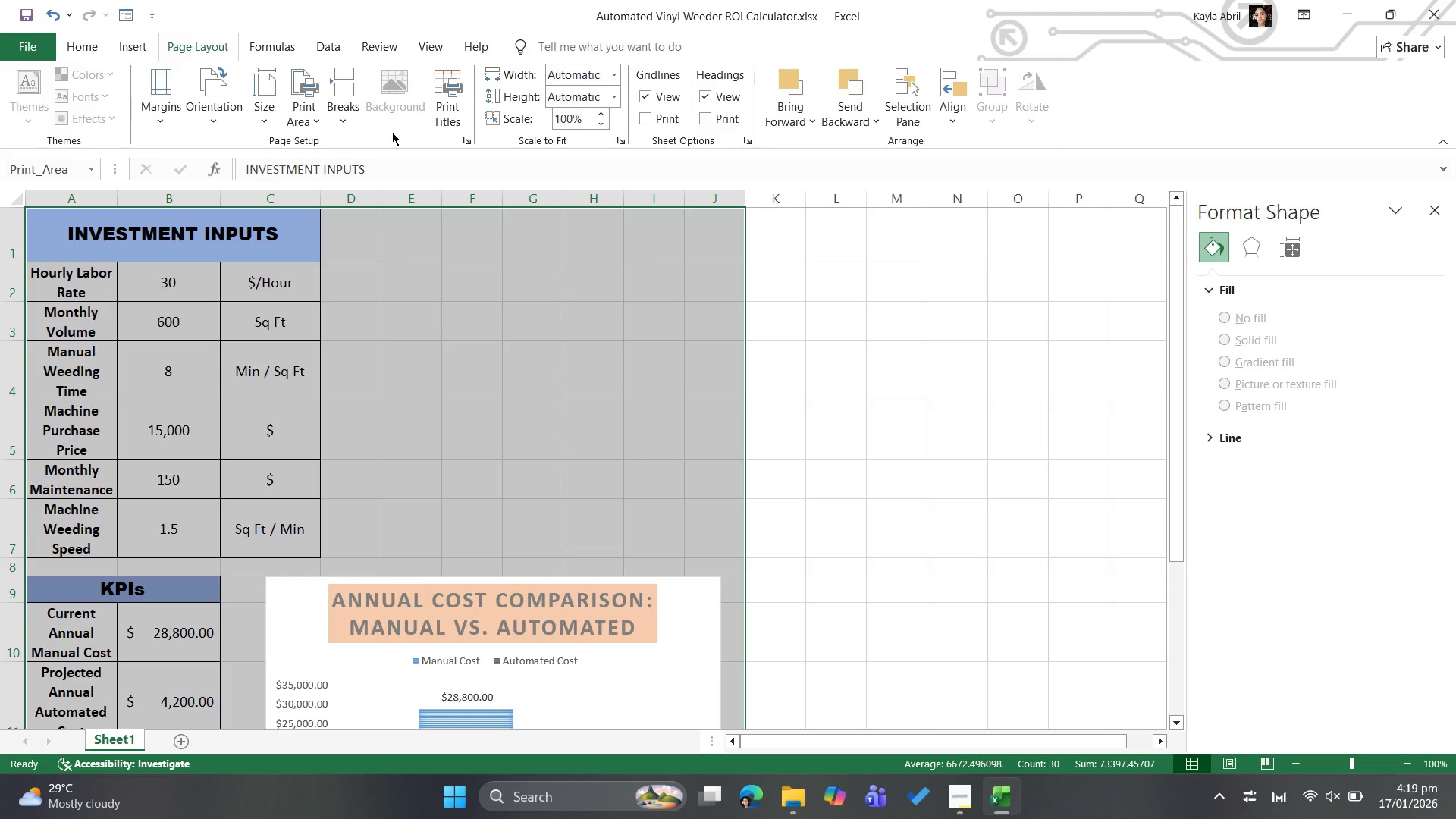 
wait(28.91)
 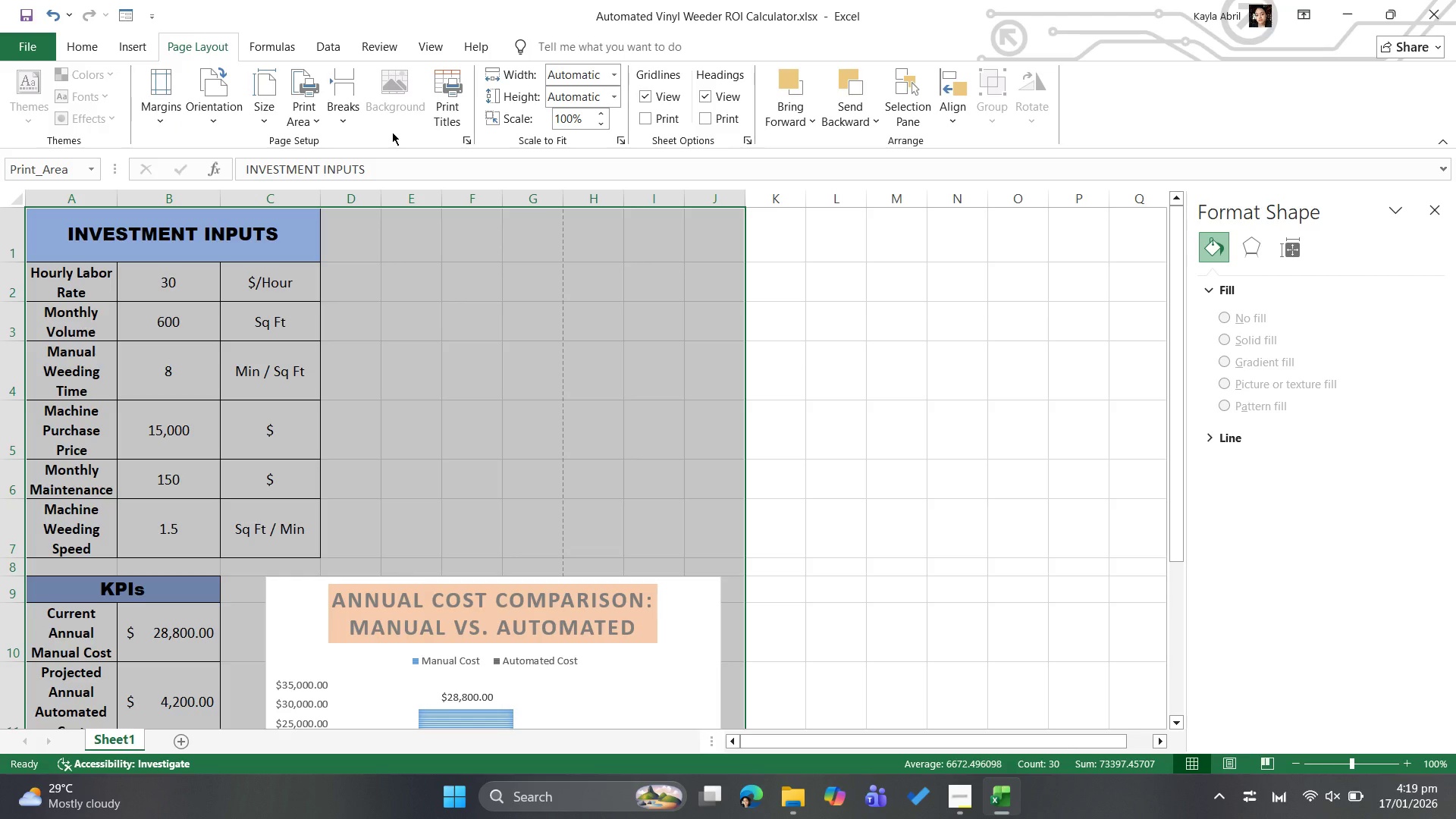 
left_click([230, 109])
 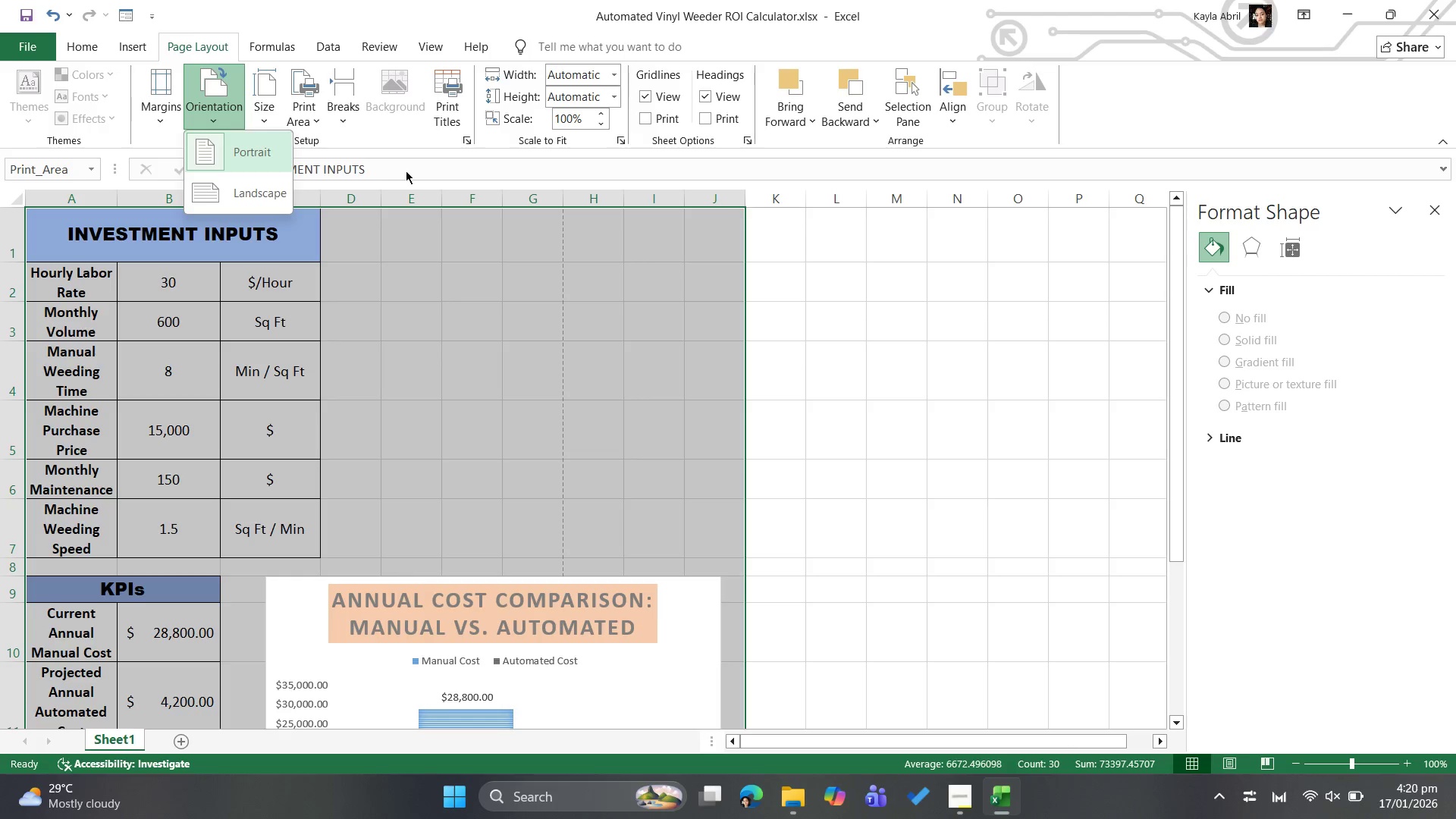 
left_click([406, 171])
 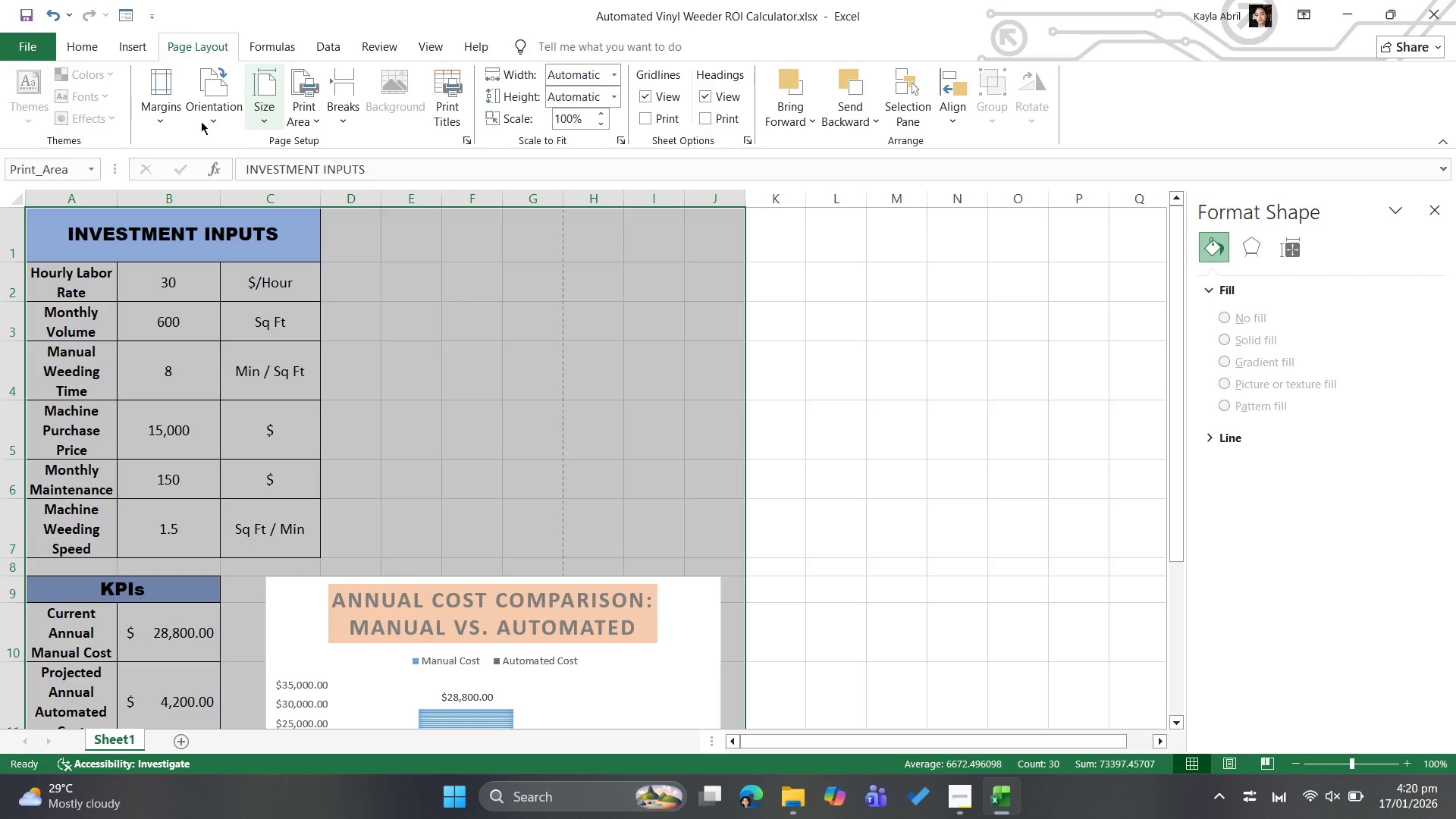 
mouse_move([177, 118])
 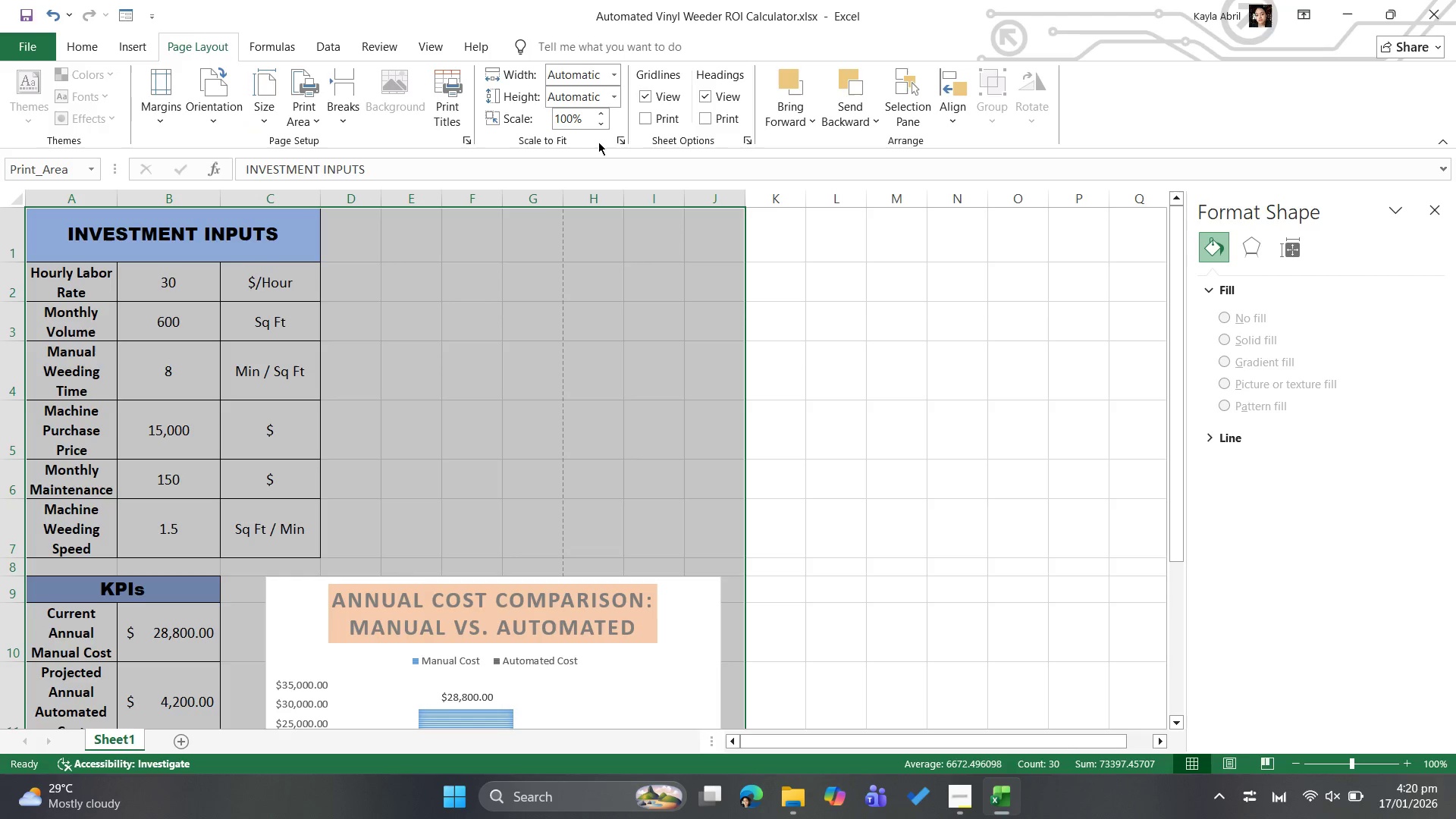 
mouse_move([611, 157])
 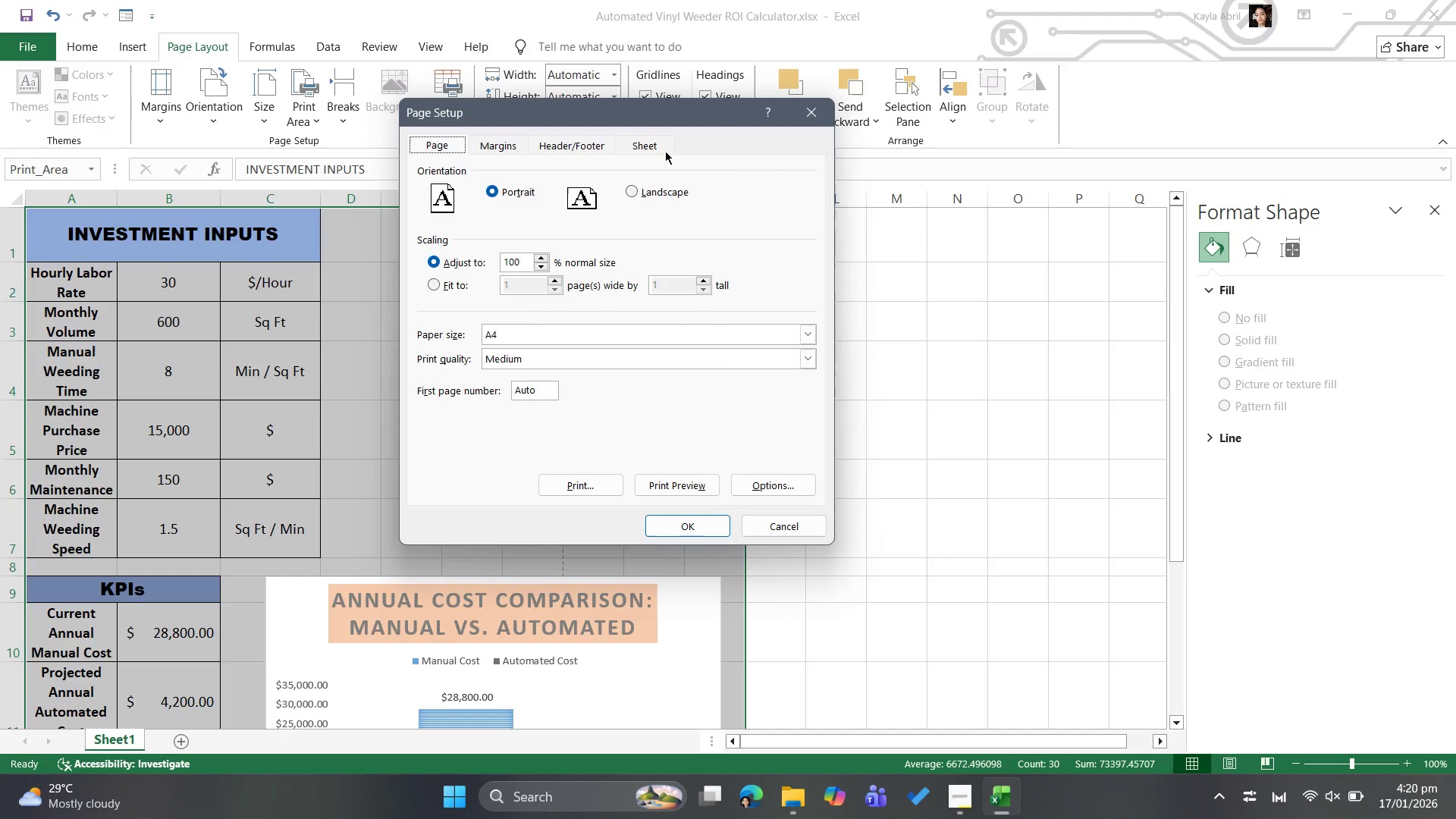 
mouse_move([636, 145])
 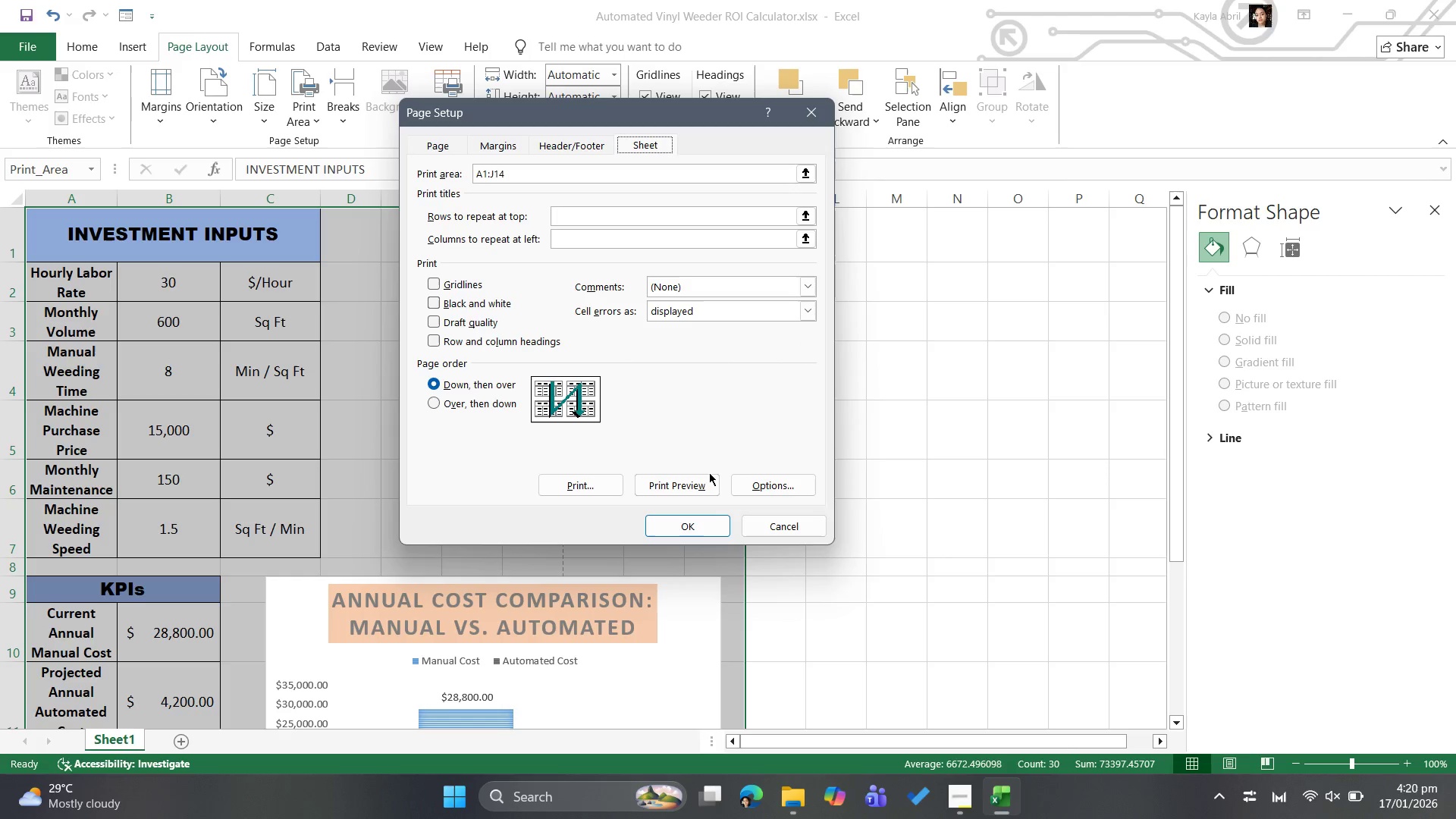 
left_click([687, 483])
 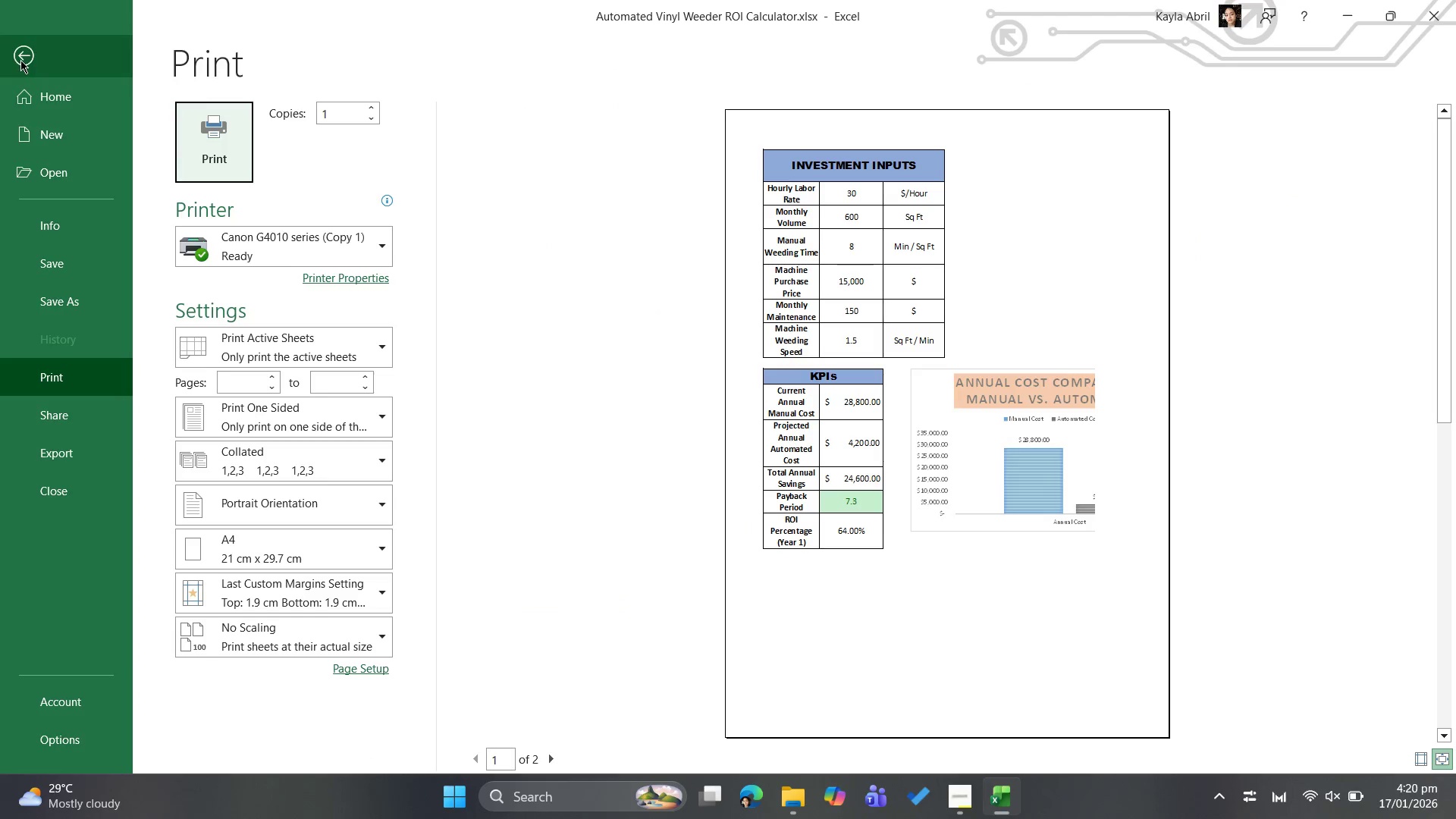 
left_click([20, 61])
 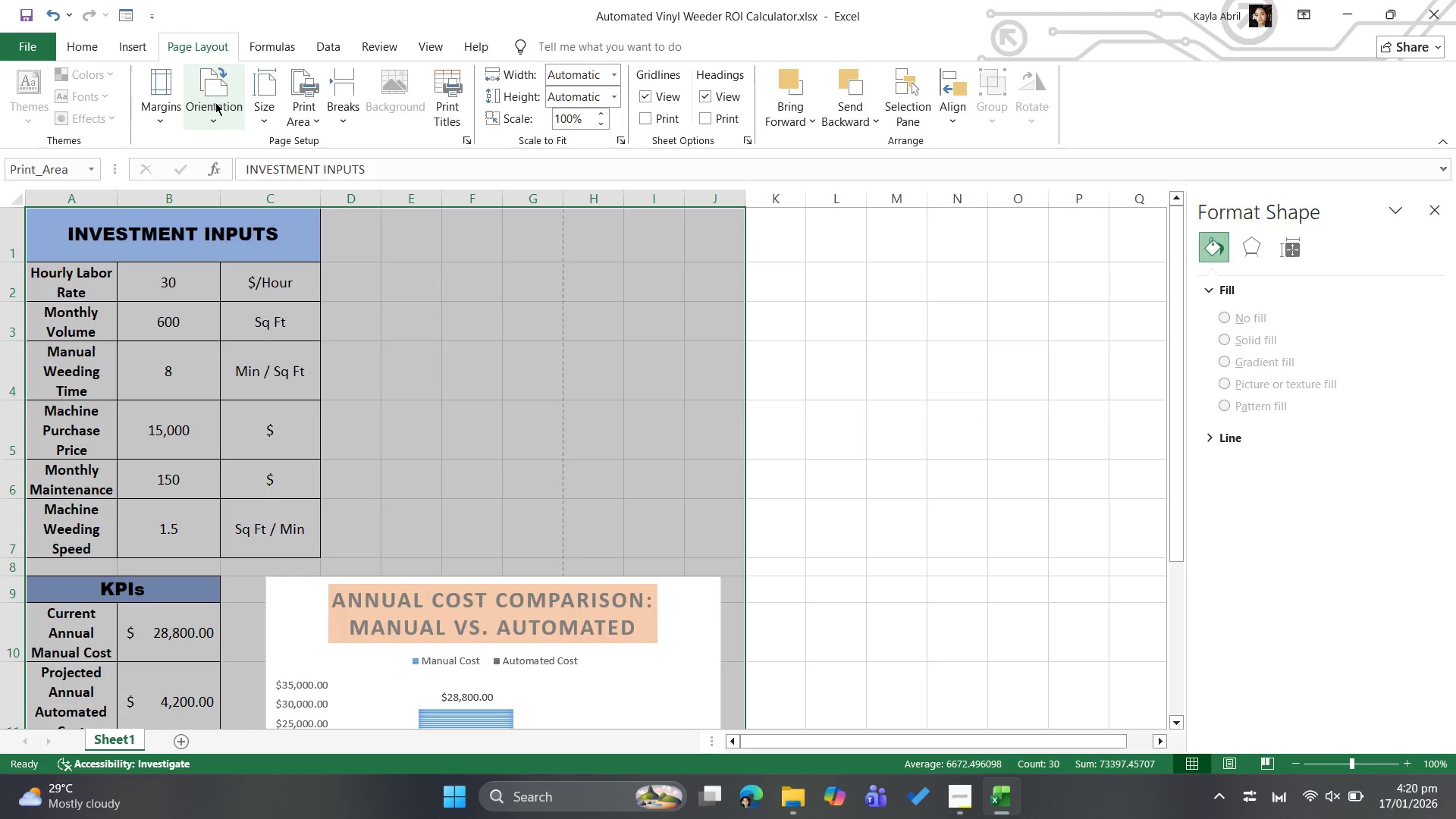 
left_click([215, 102])
 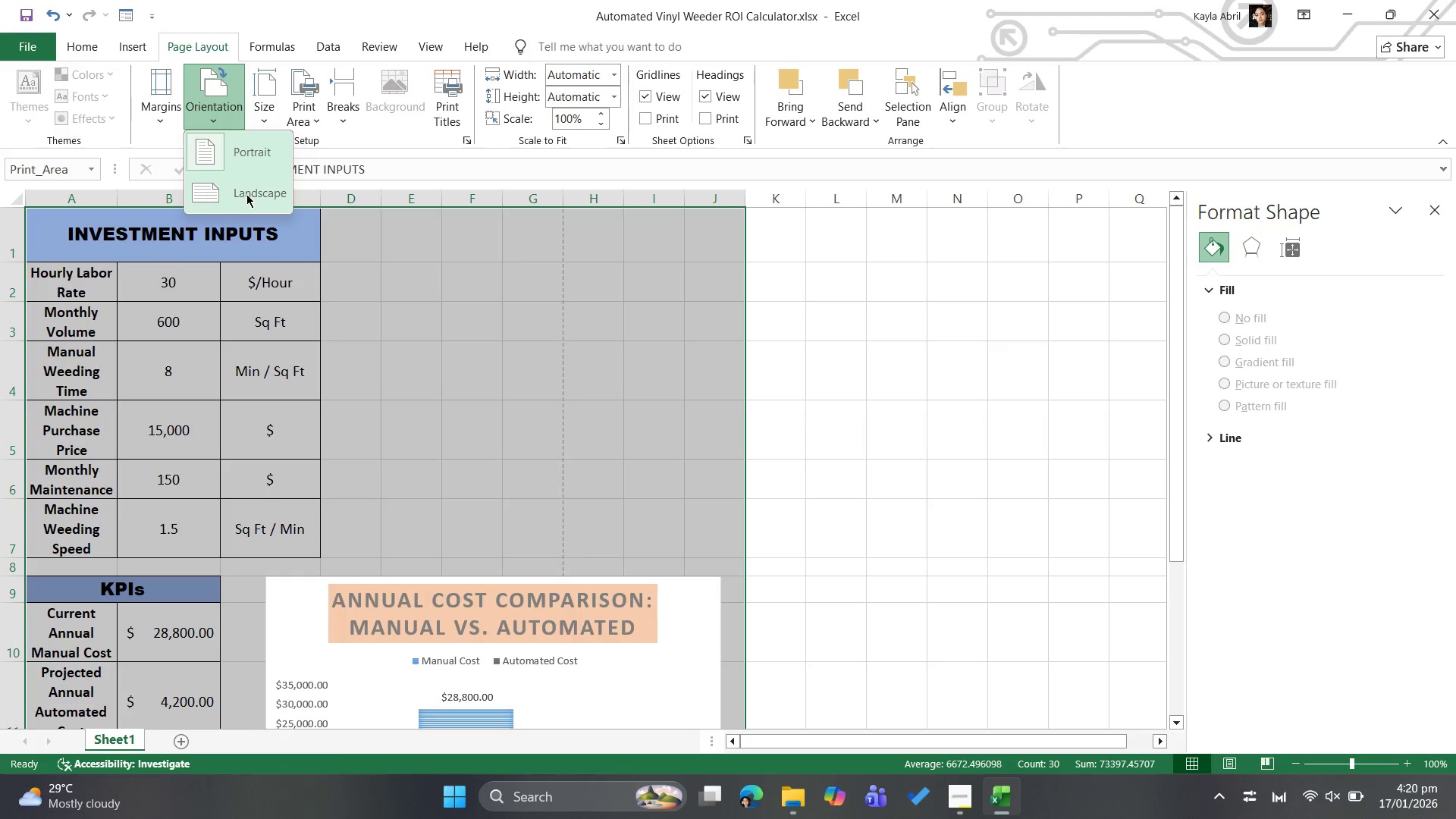 
left_click([246, 194])
 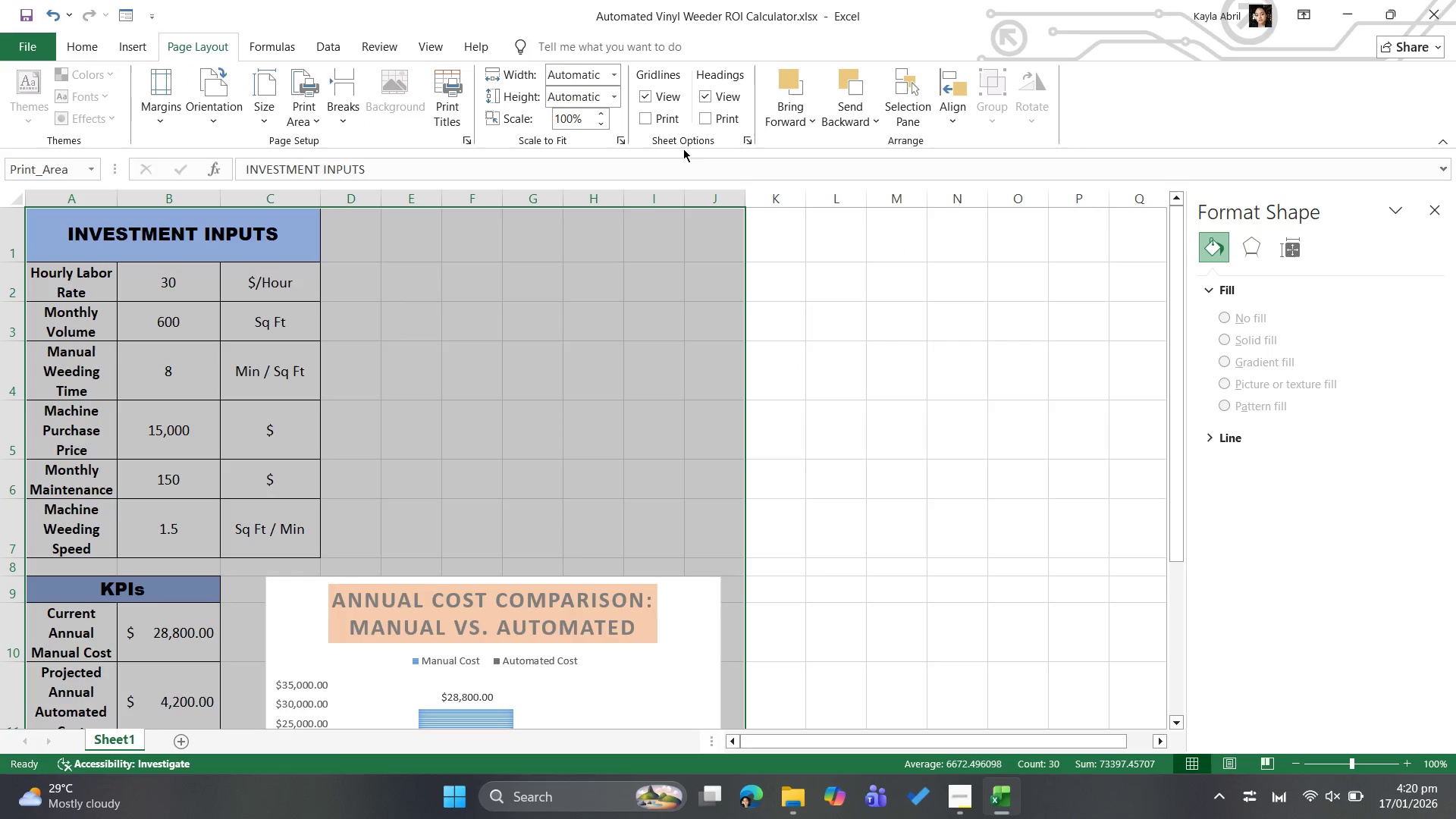 
wait(5.36)
 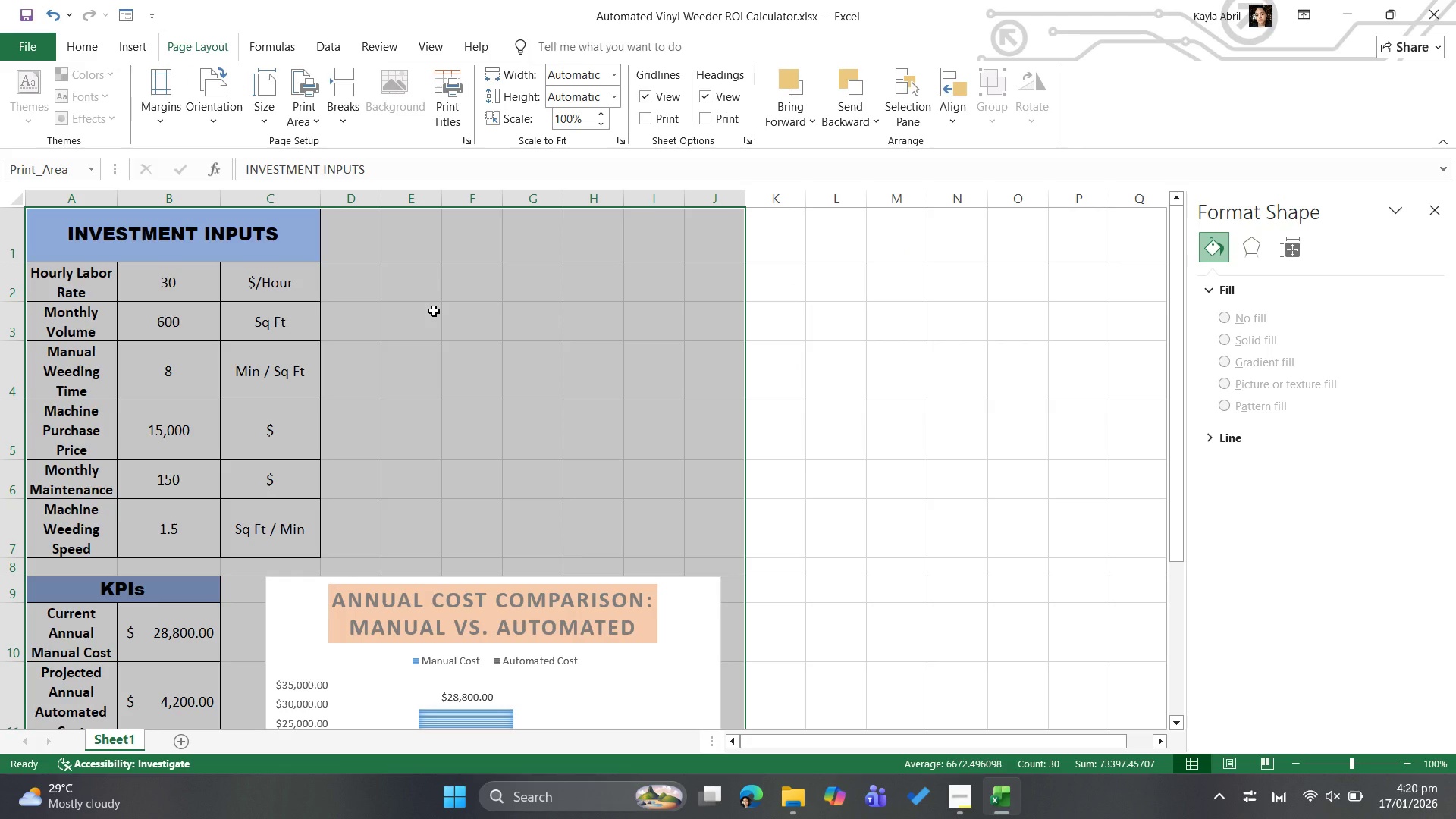 
left_click([617, 136])
 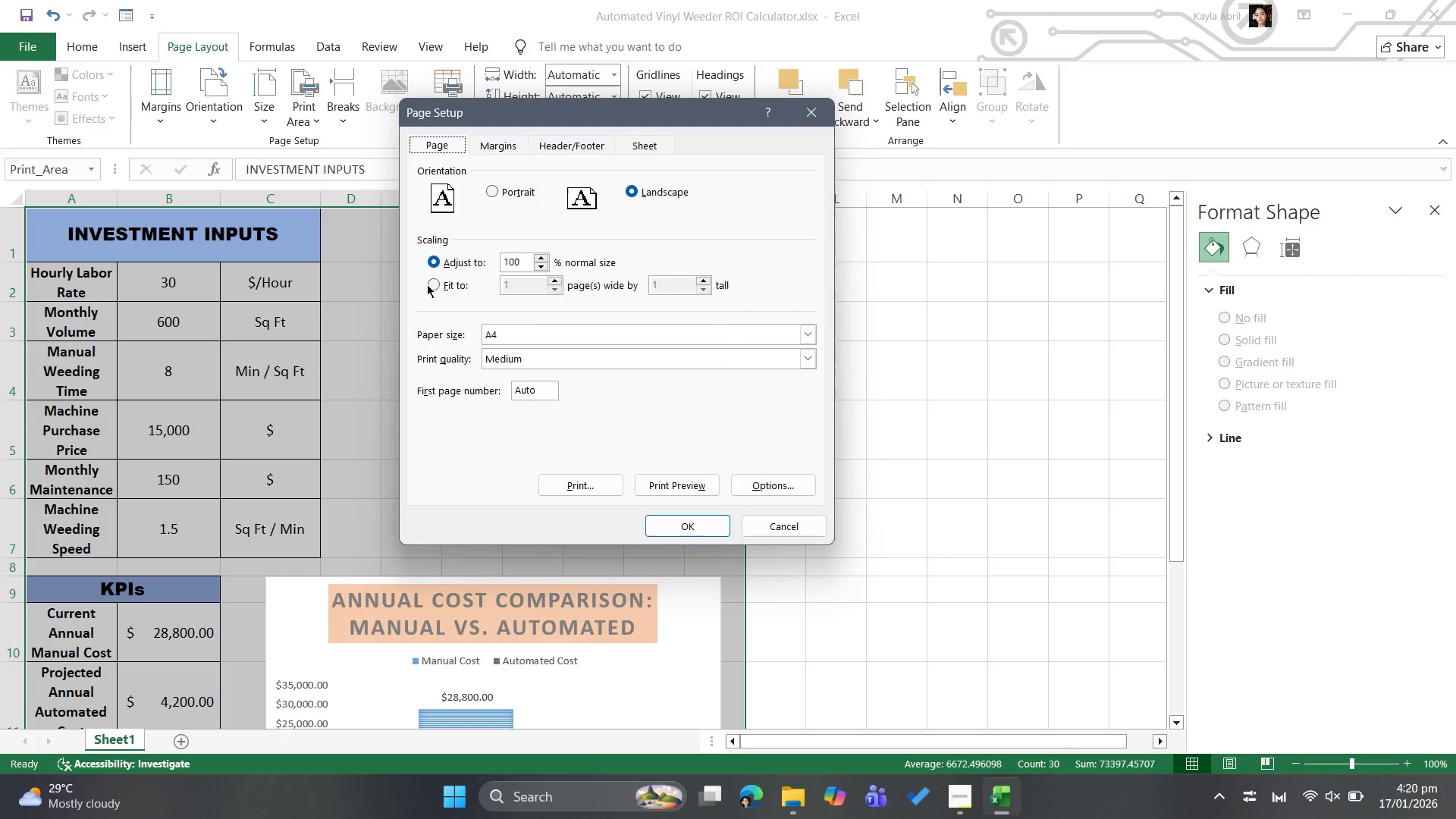 
left_click([431, 284])
 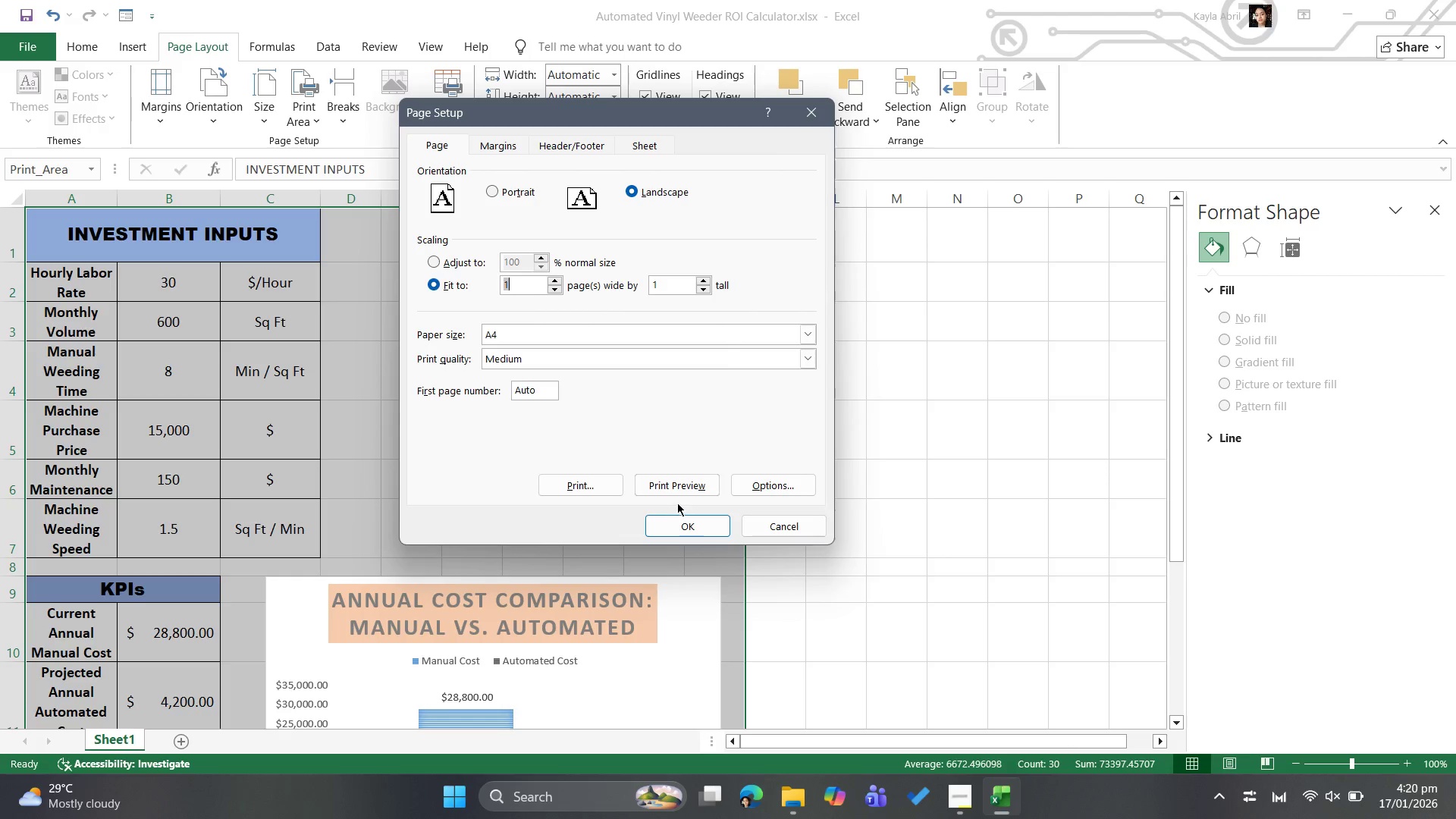 
left_click([676, 488])
 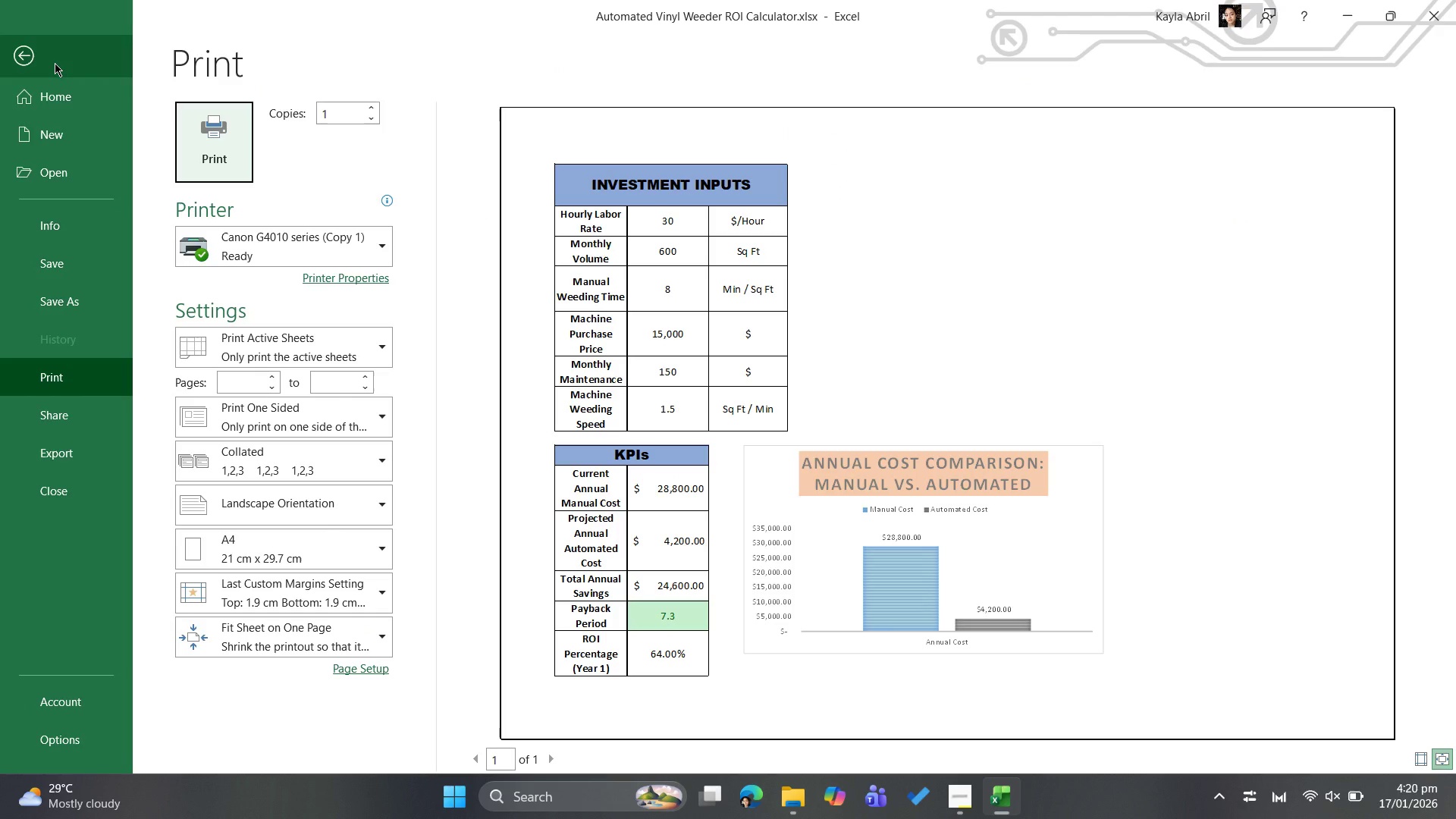 
wait(5.61)
 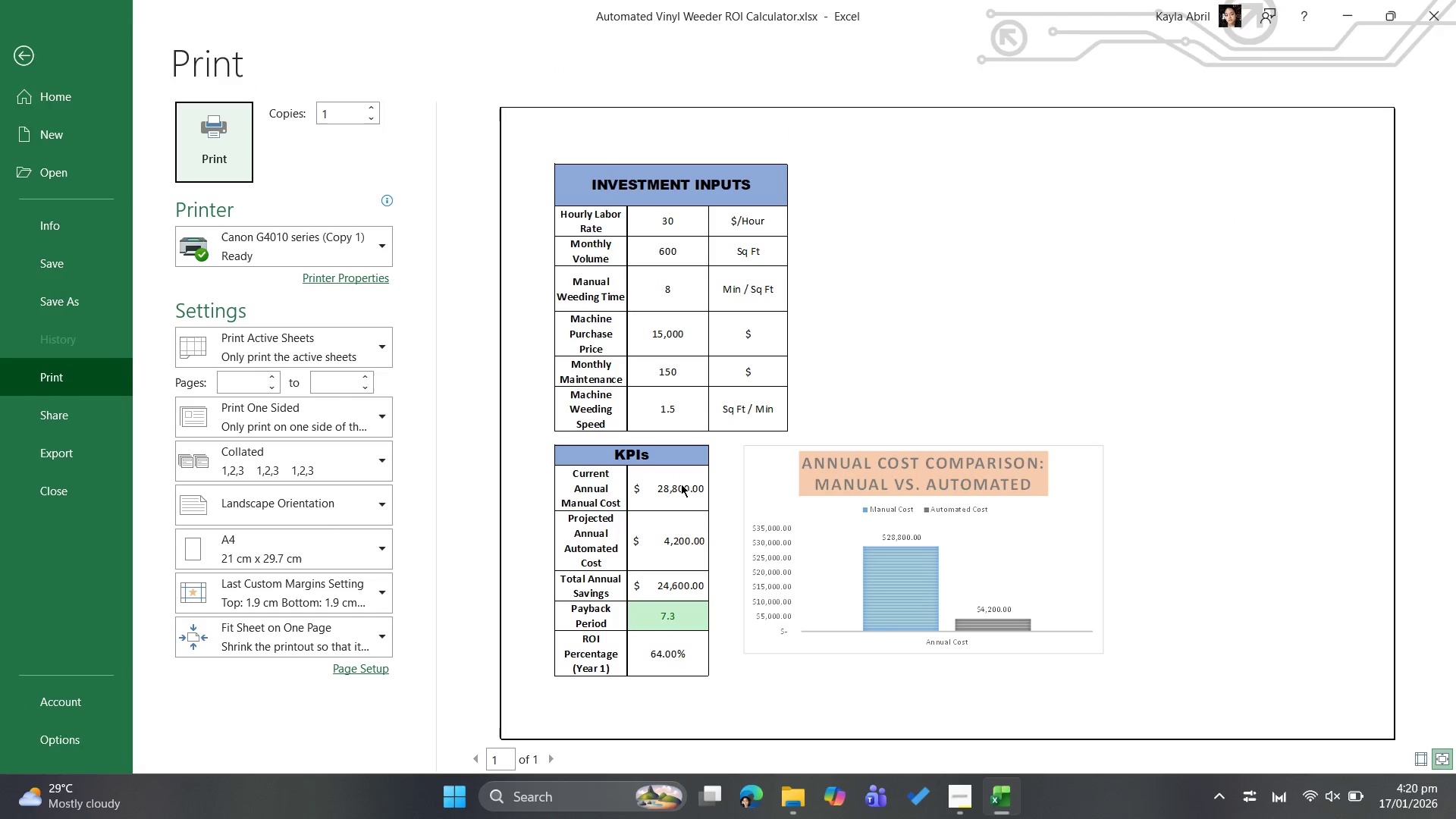 
left_click([55, 63])
 